 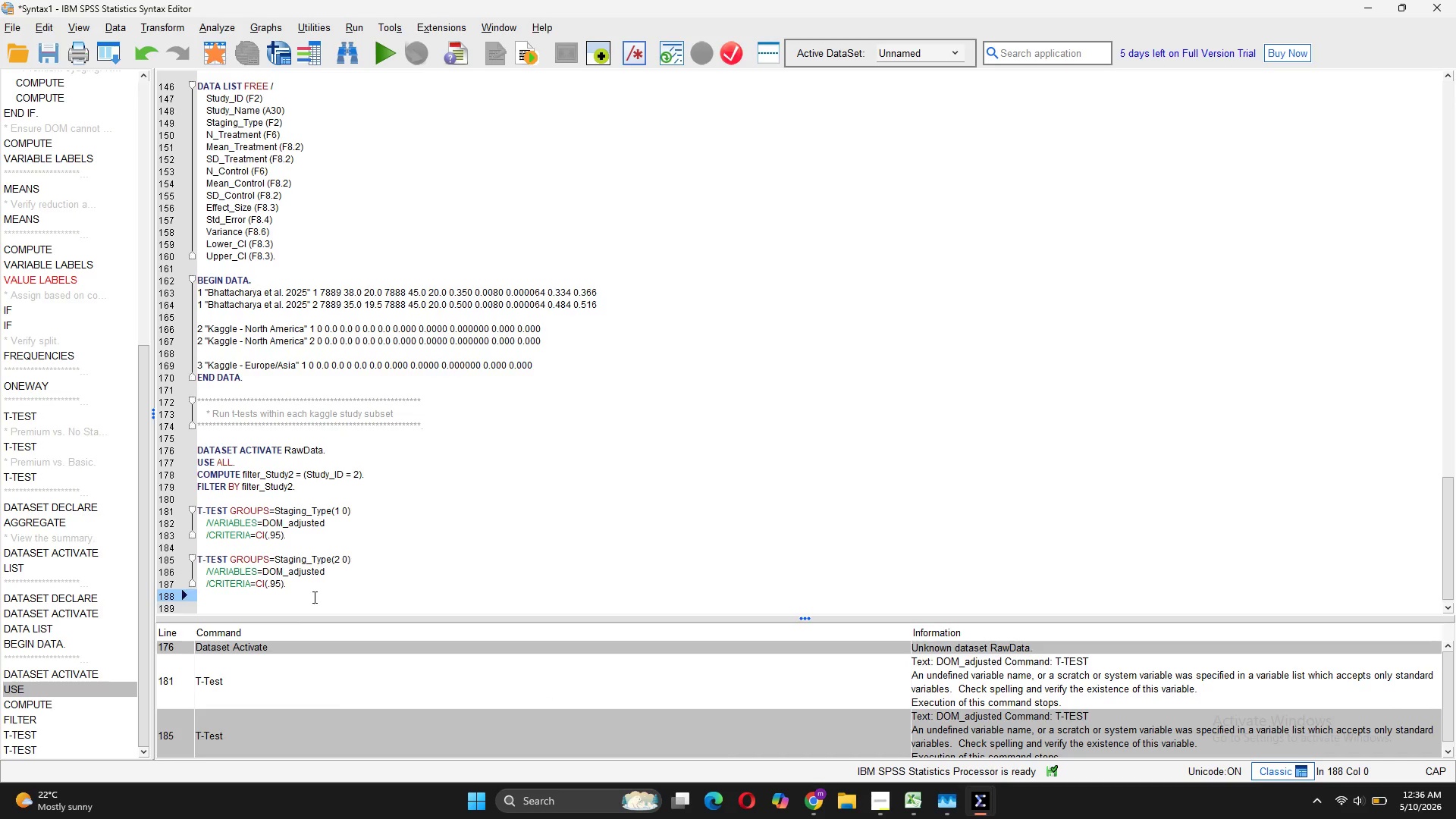 
key(Enter)
 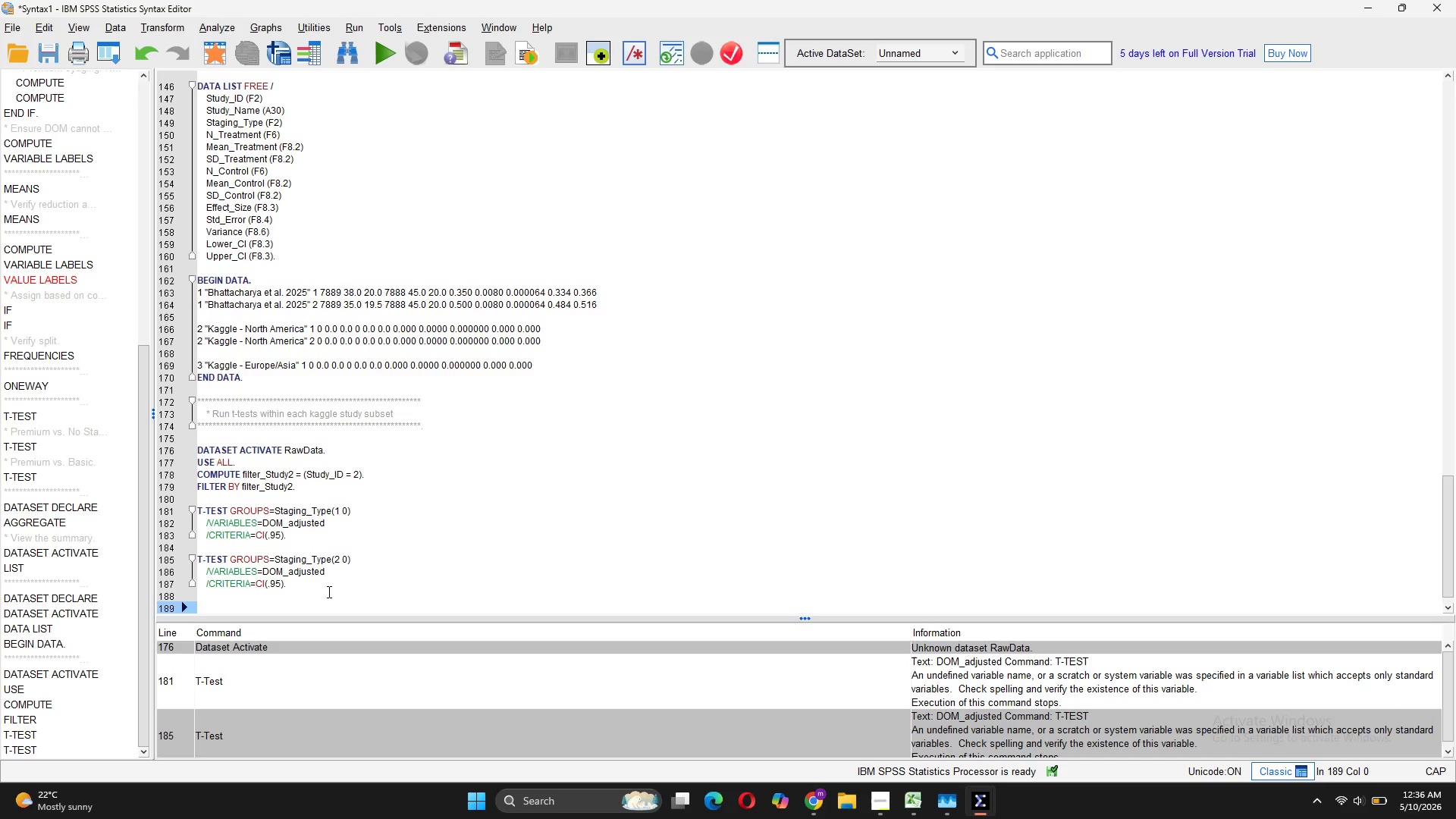 
key(Control+V)
 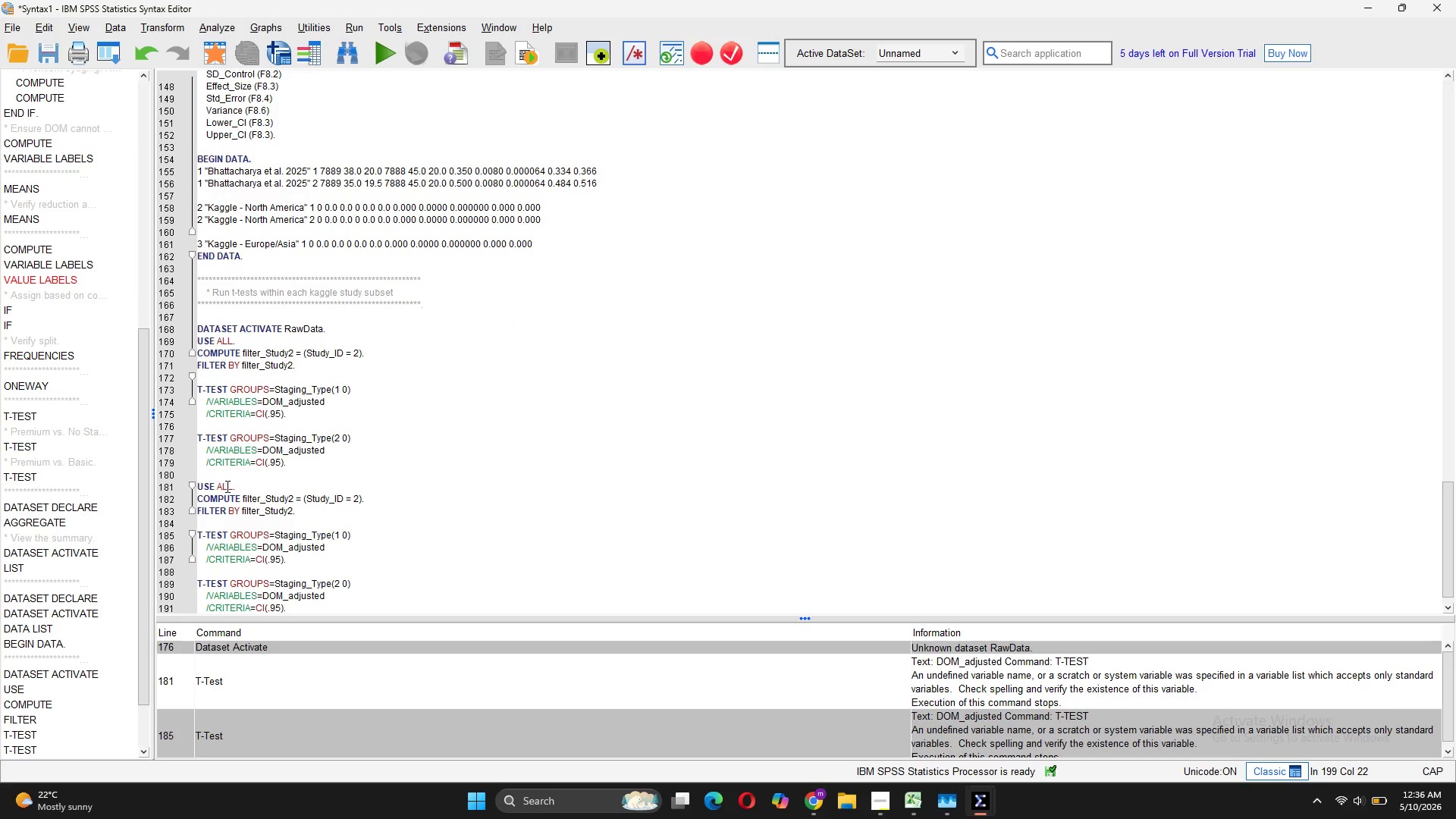 
wait(5.14)
 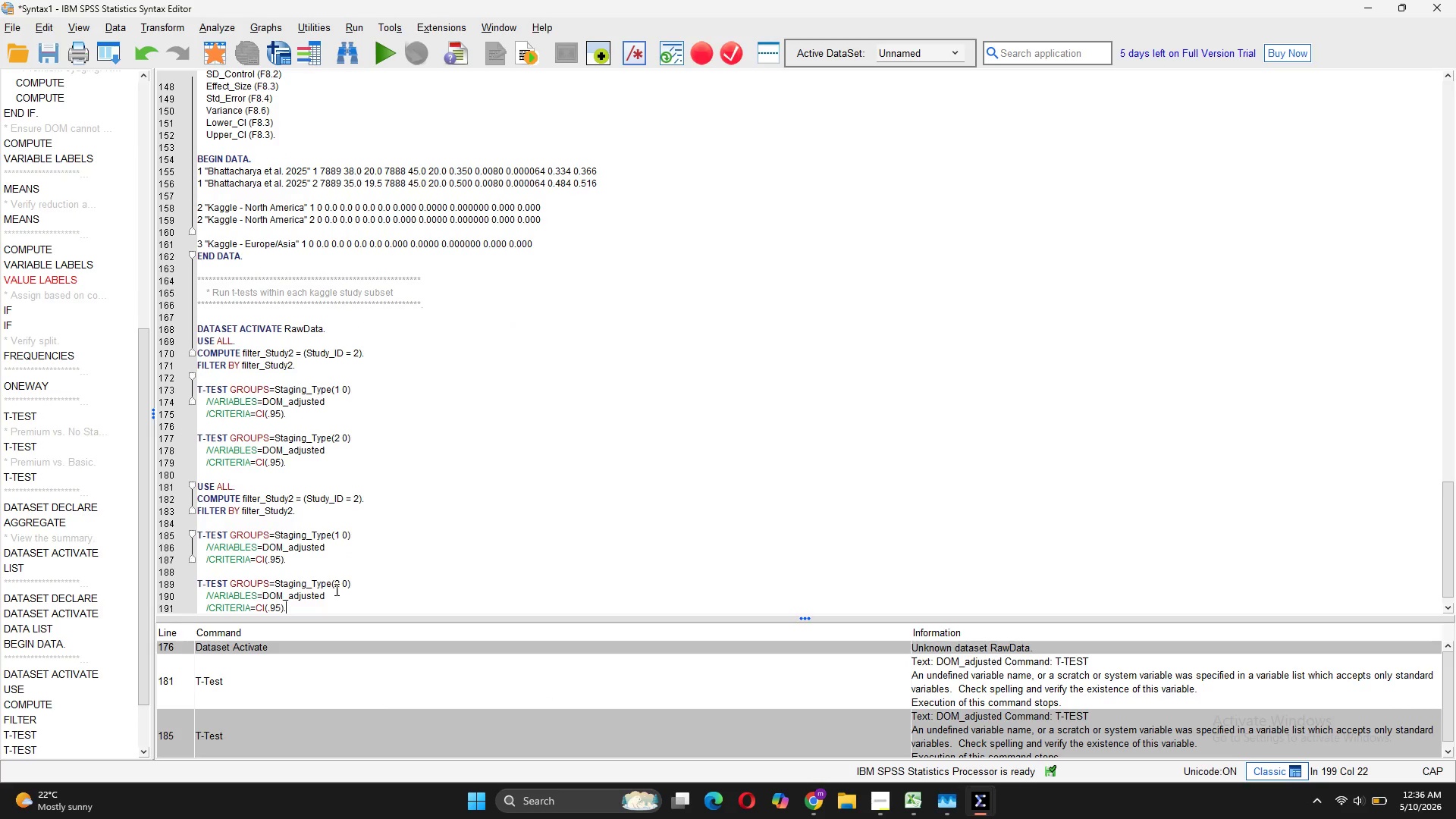 
left_click([297, 495])
 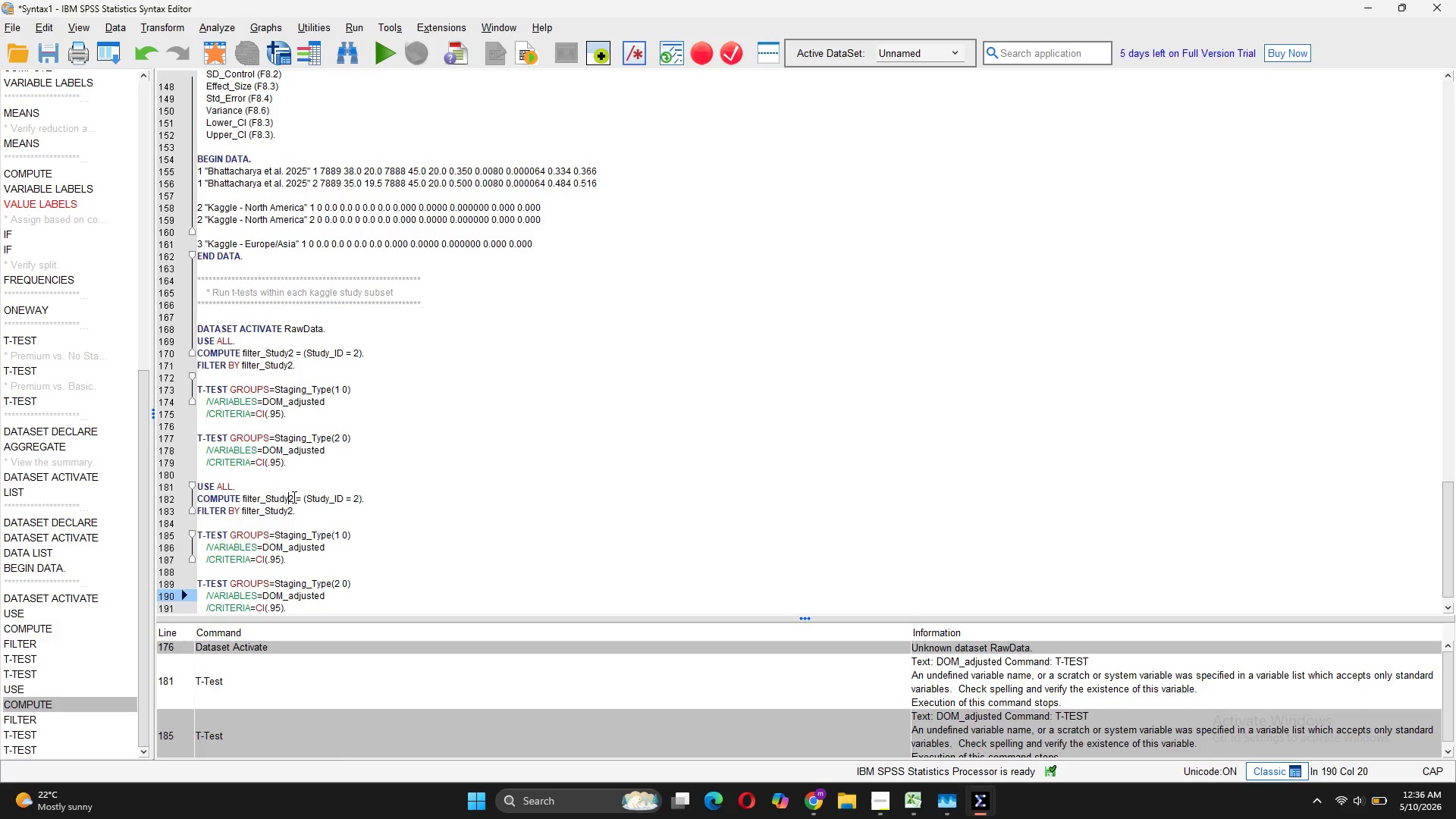 
double_click([293, 497])
 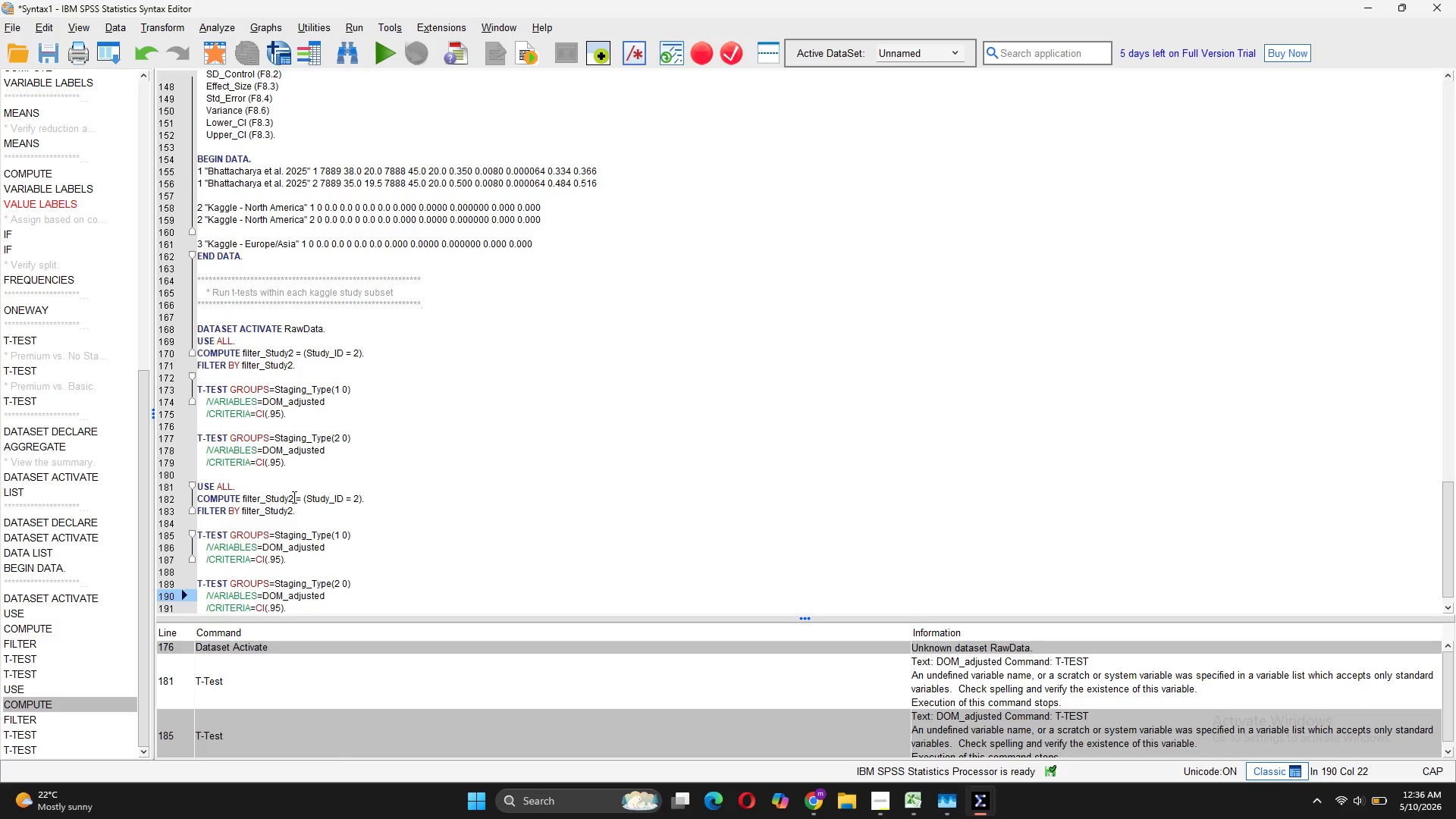 
key(Backspace)
 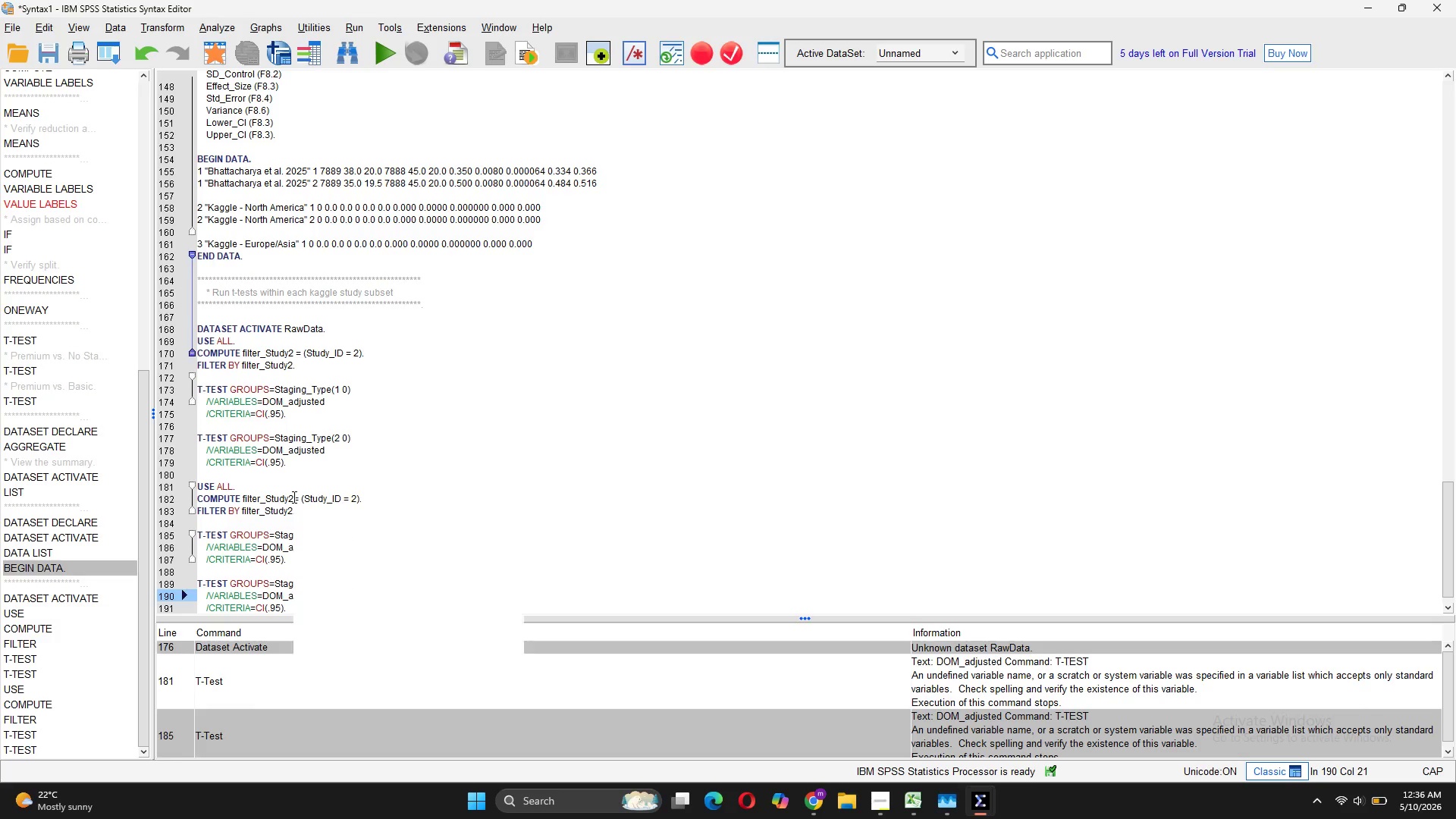 
key(3)
 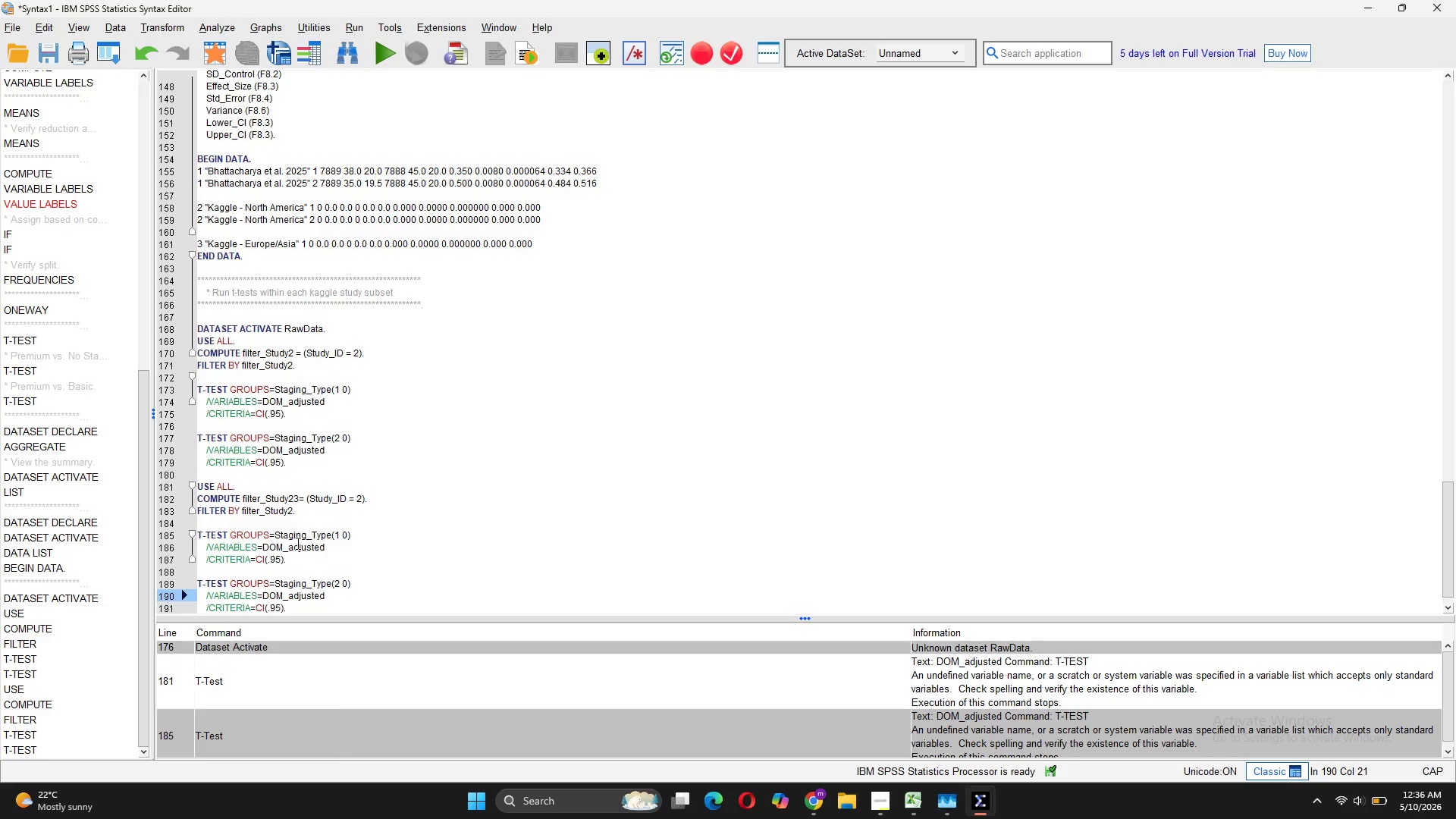 
key(Backspace)
 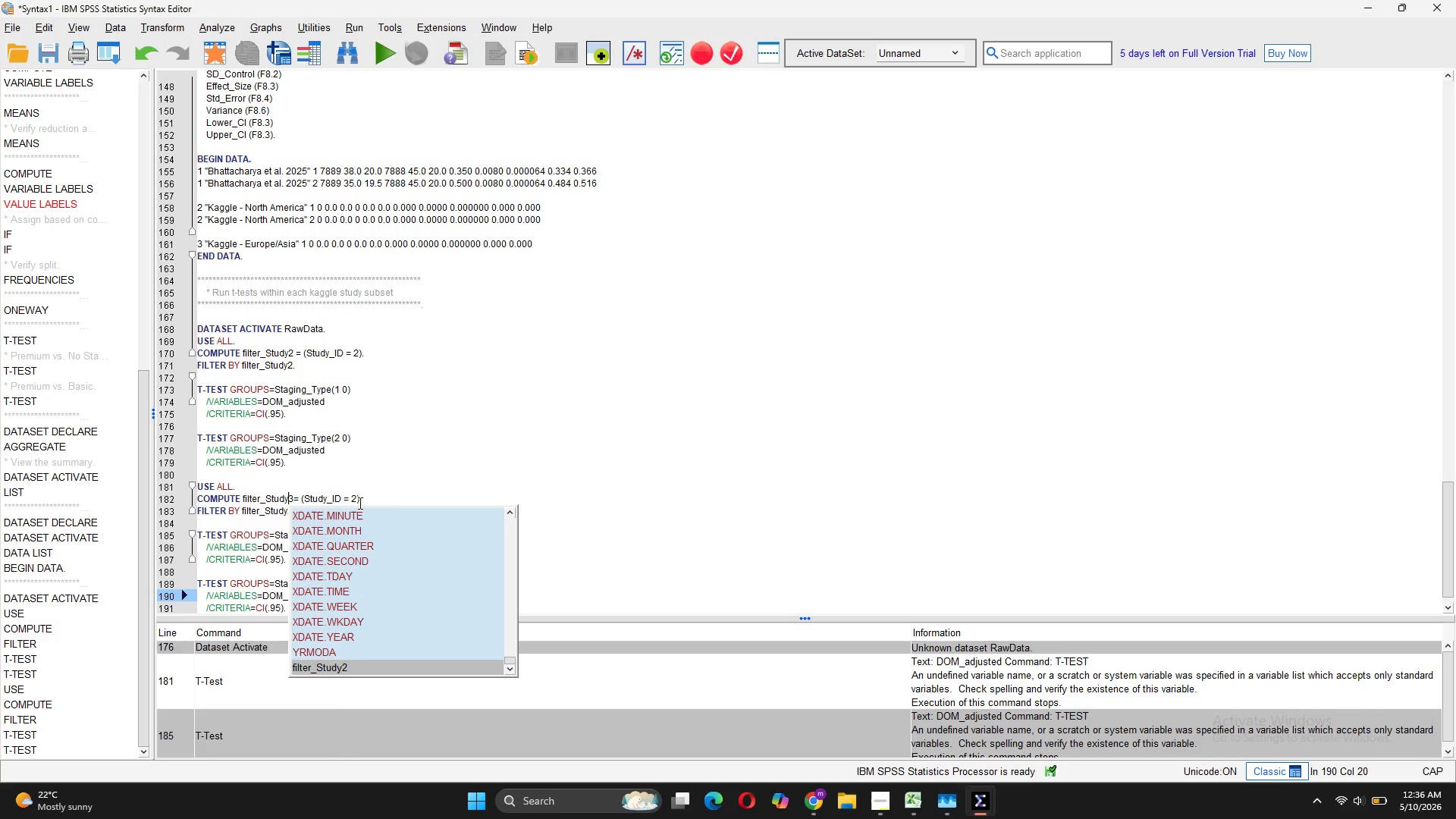 
left_click([354, 502])
 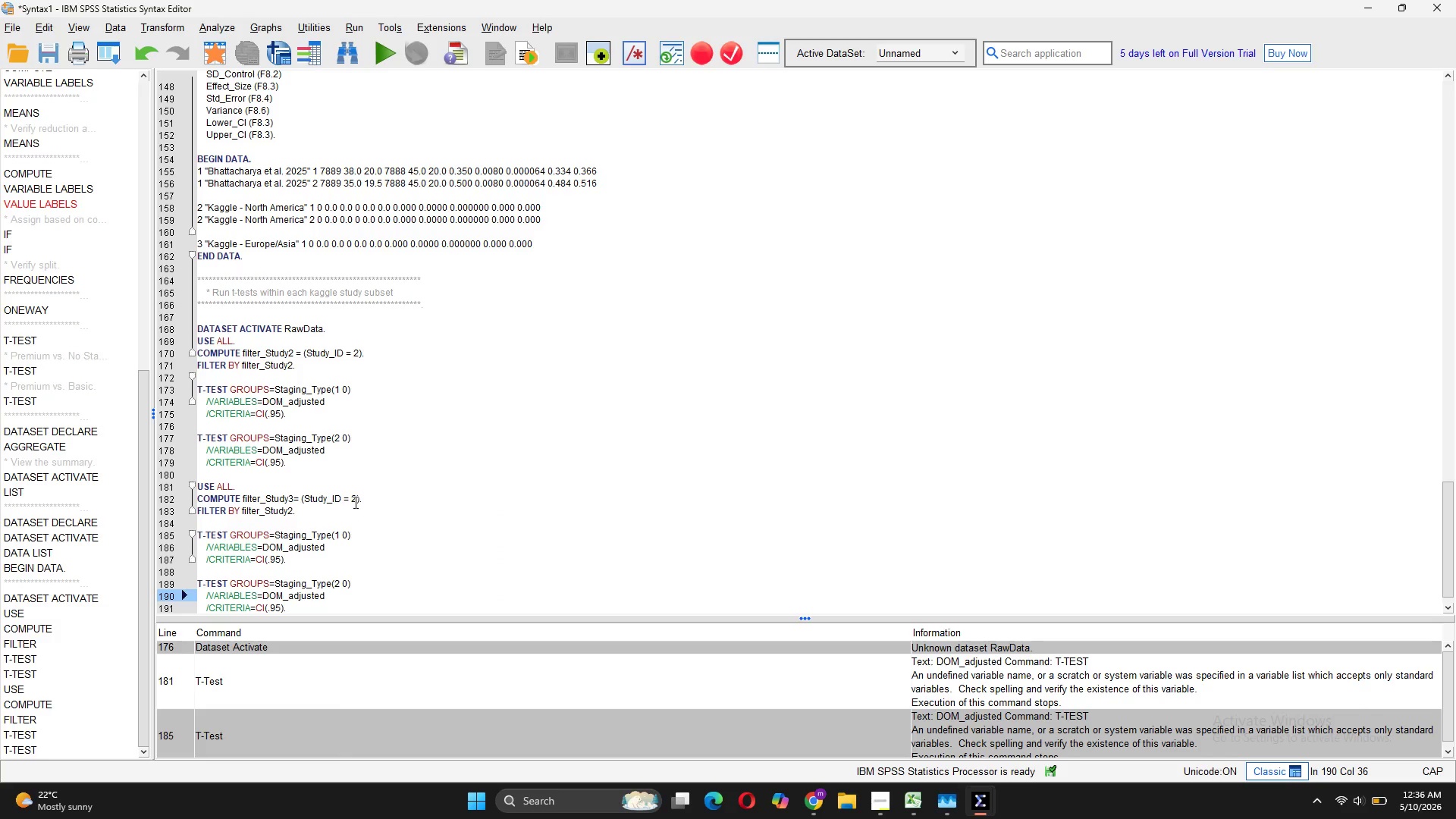 
key(Backspace)
 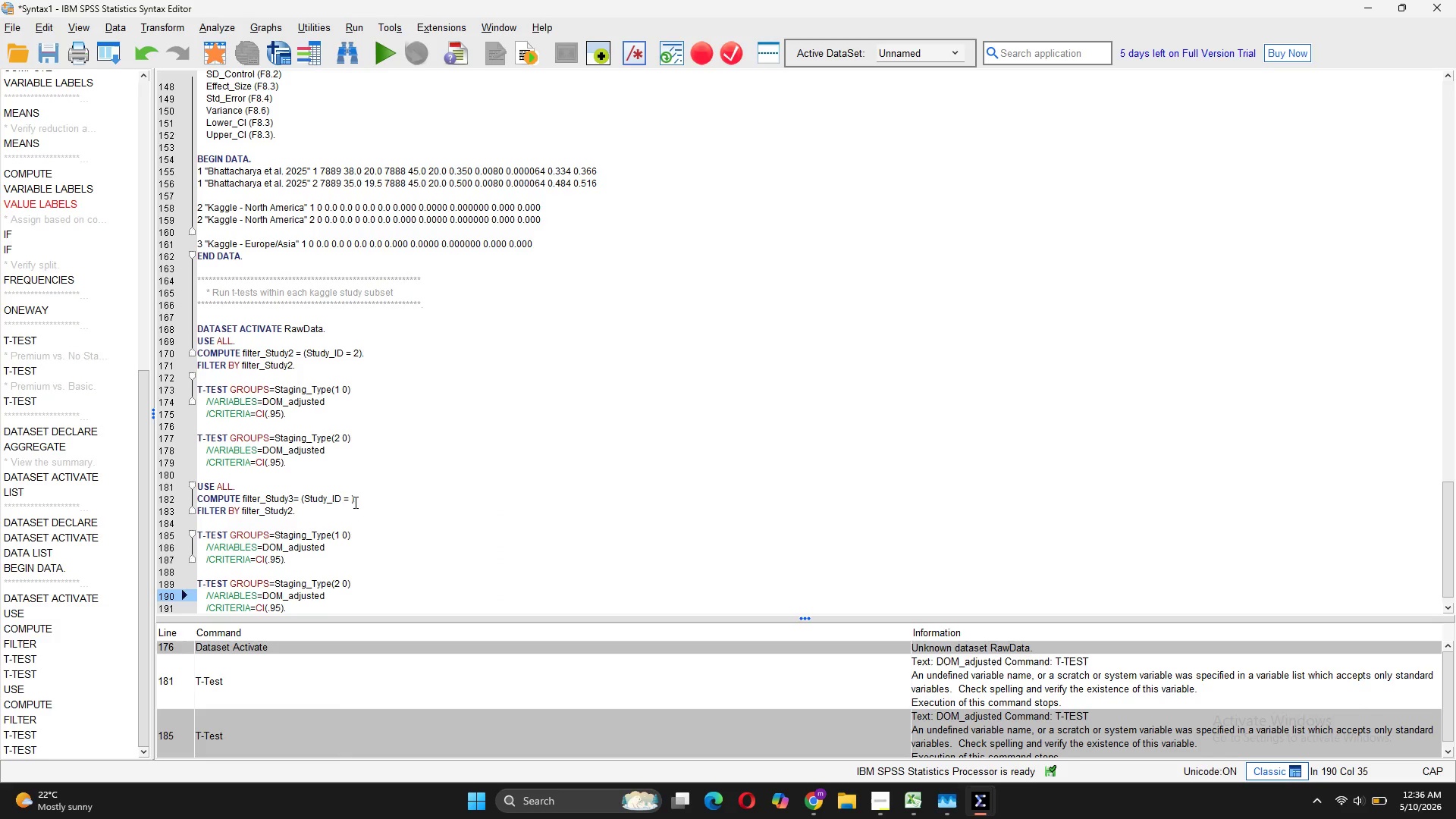 
key(3)
 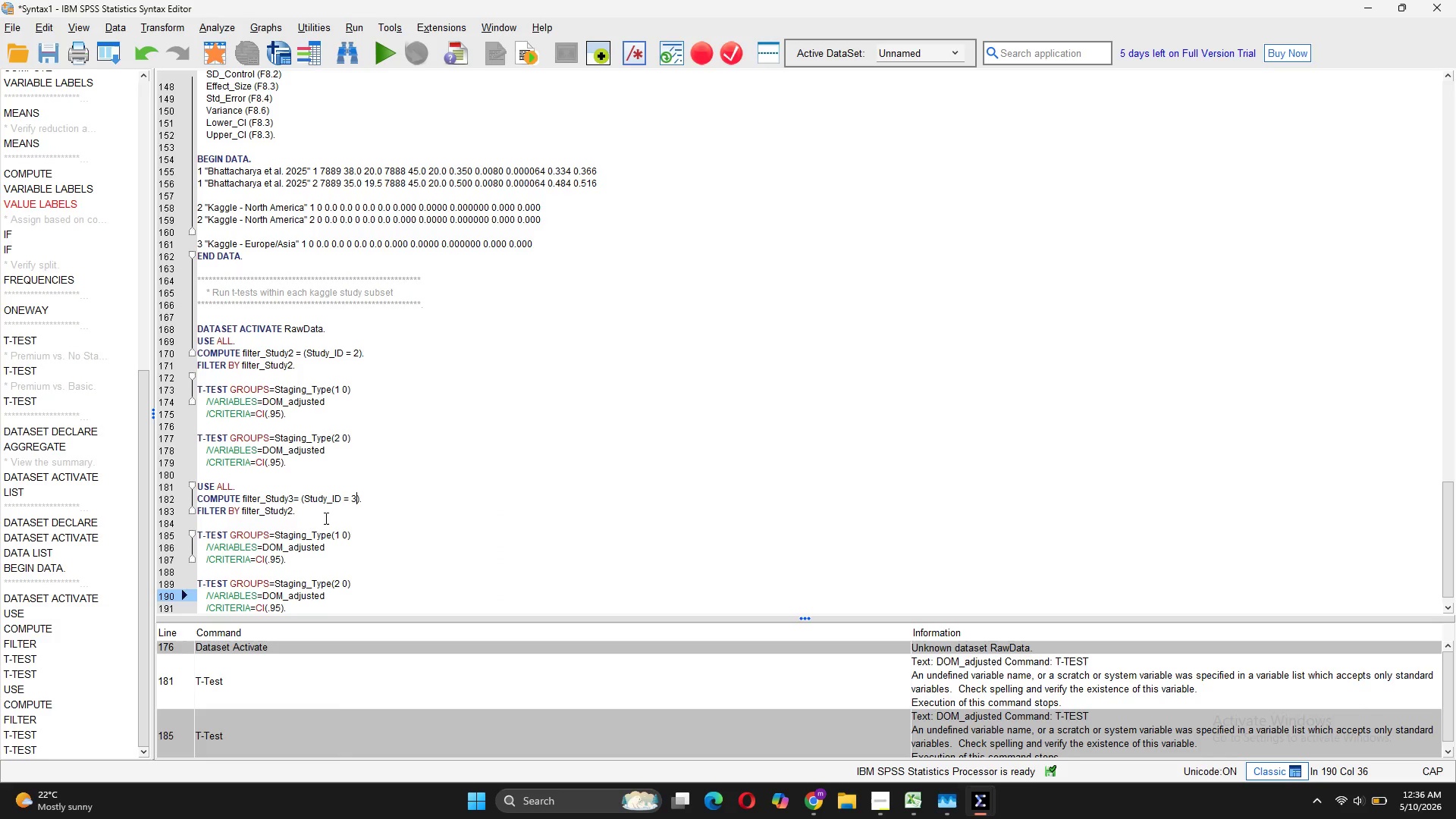 
left_click([291, 513])
 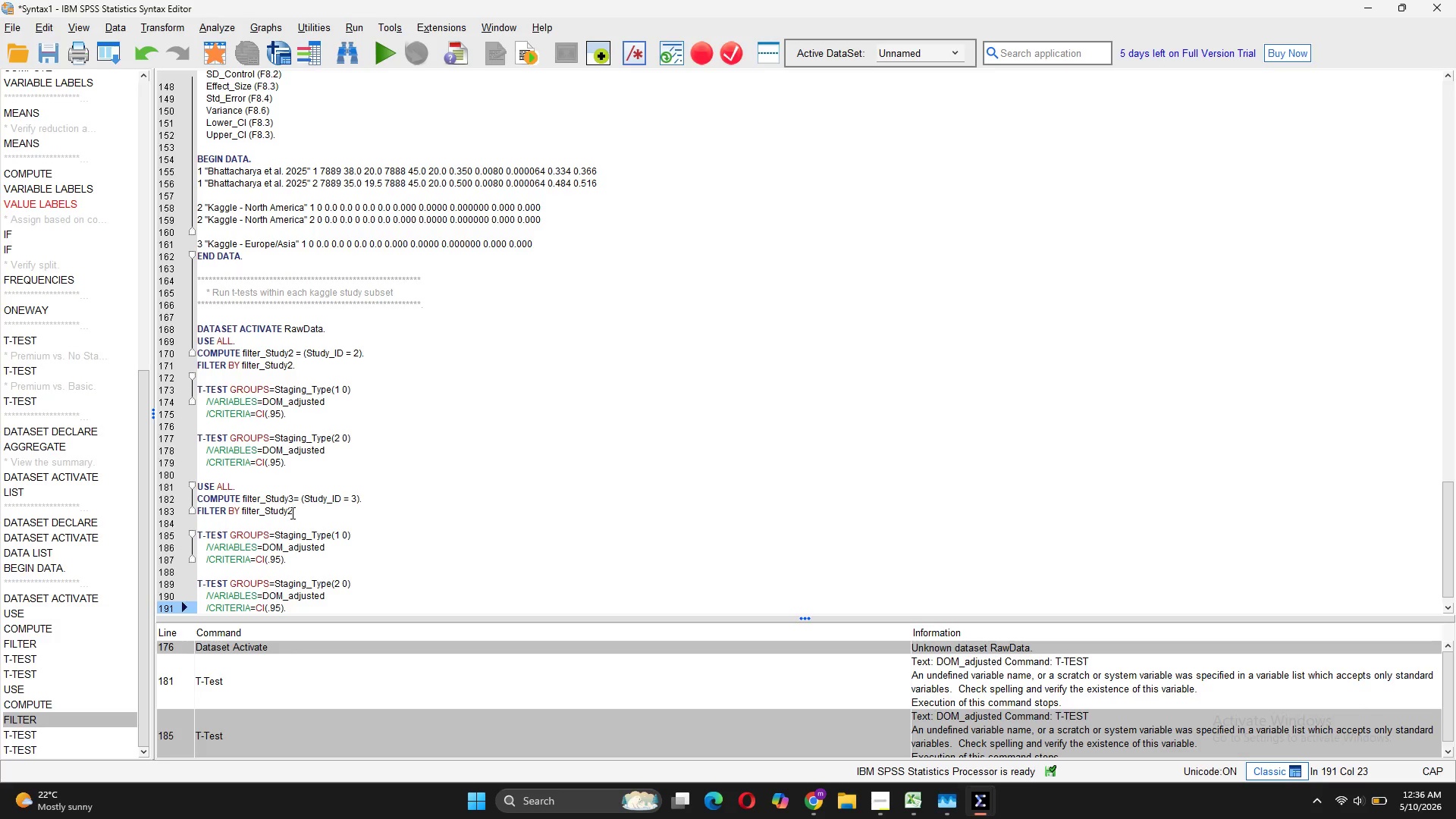 
key(Backspace)
 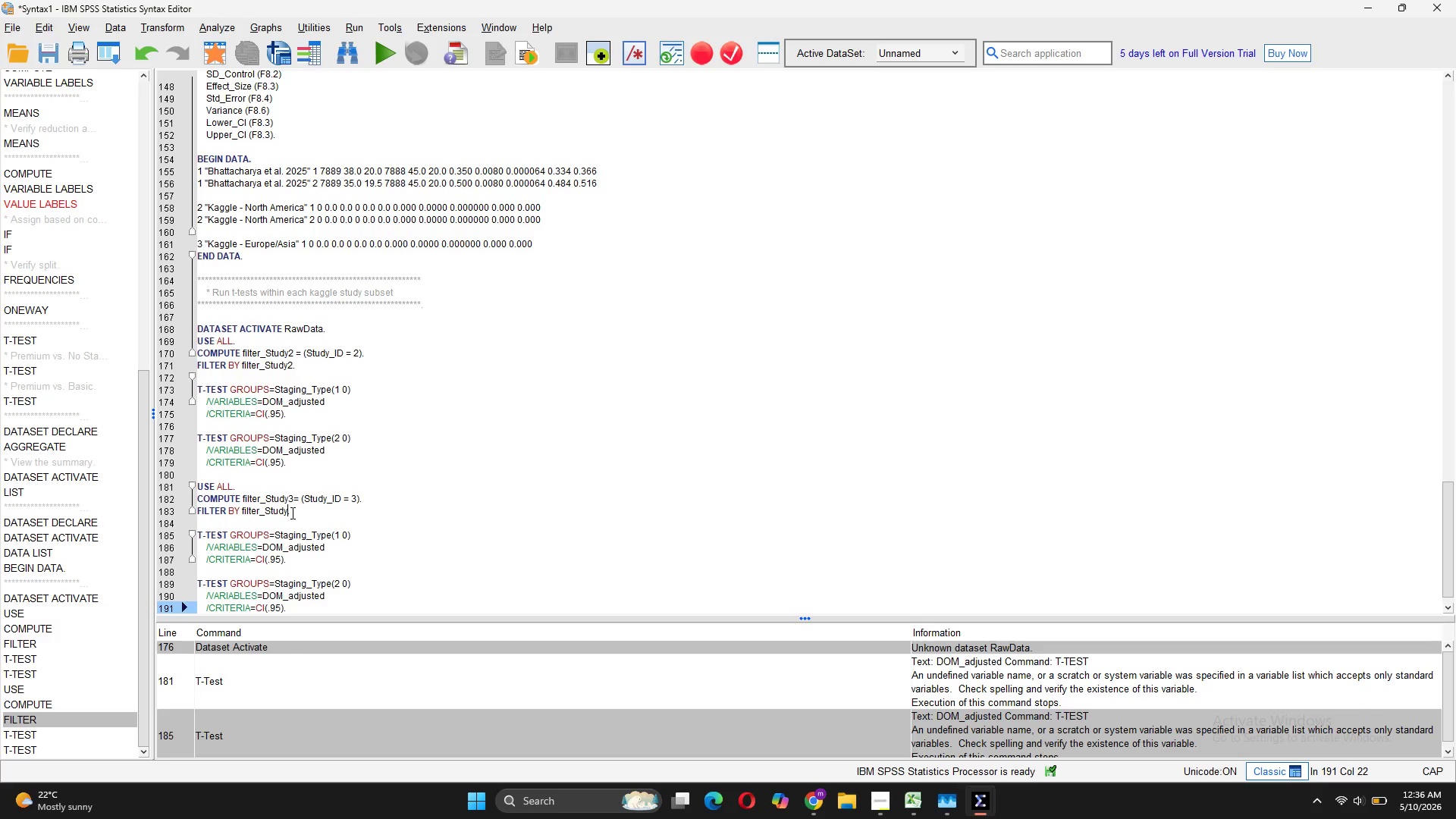 
key(3)
 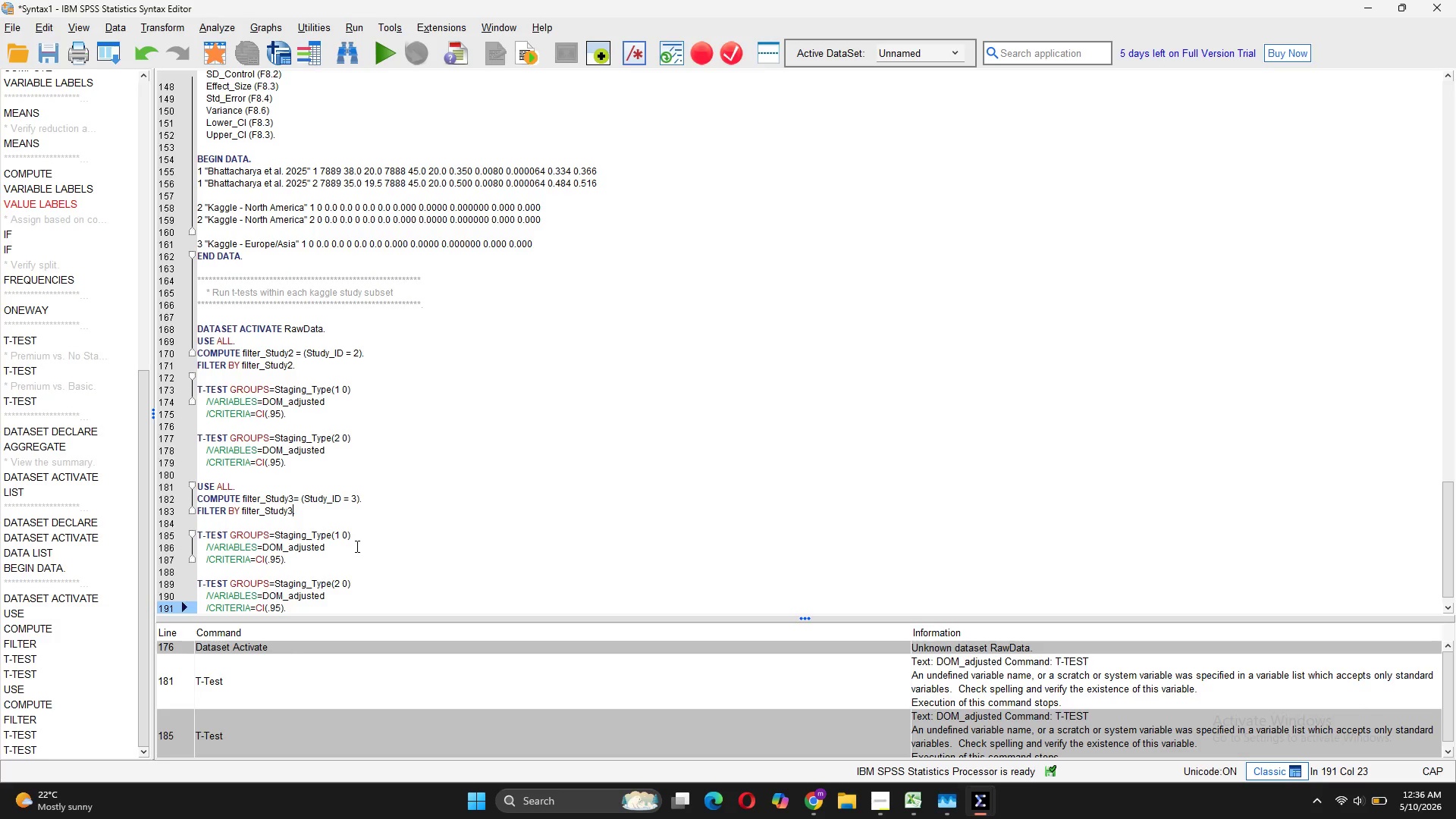 
wait(5.8)
 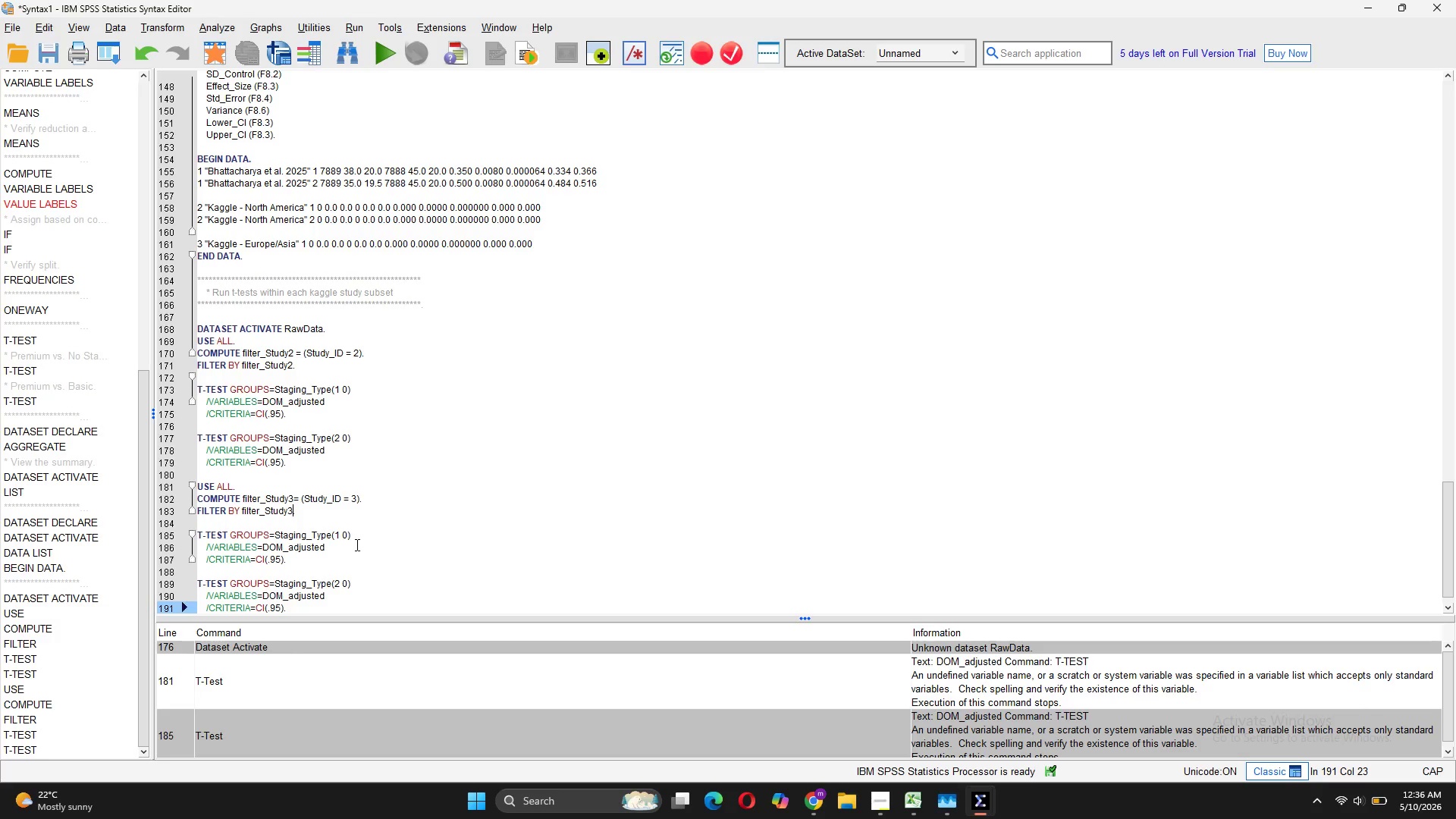 
scroll: coordinate [335, 576], scroll_direction: down, amount: 3.0
 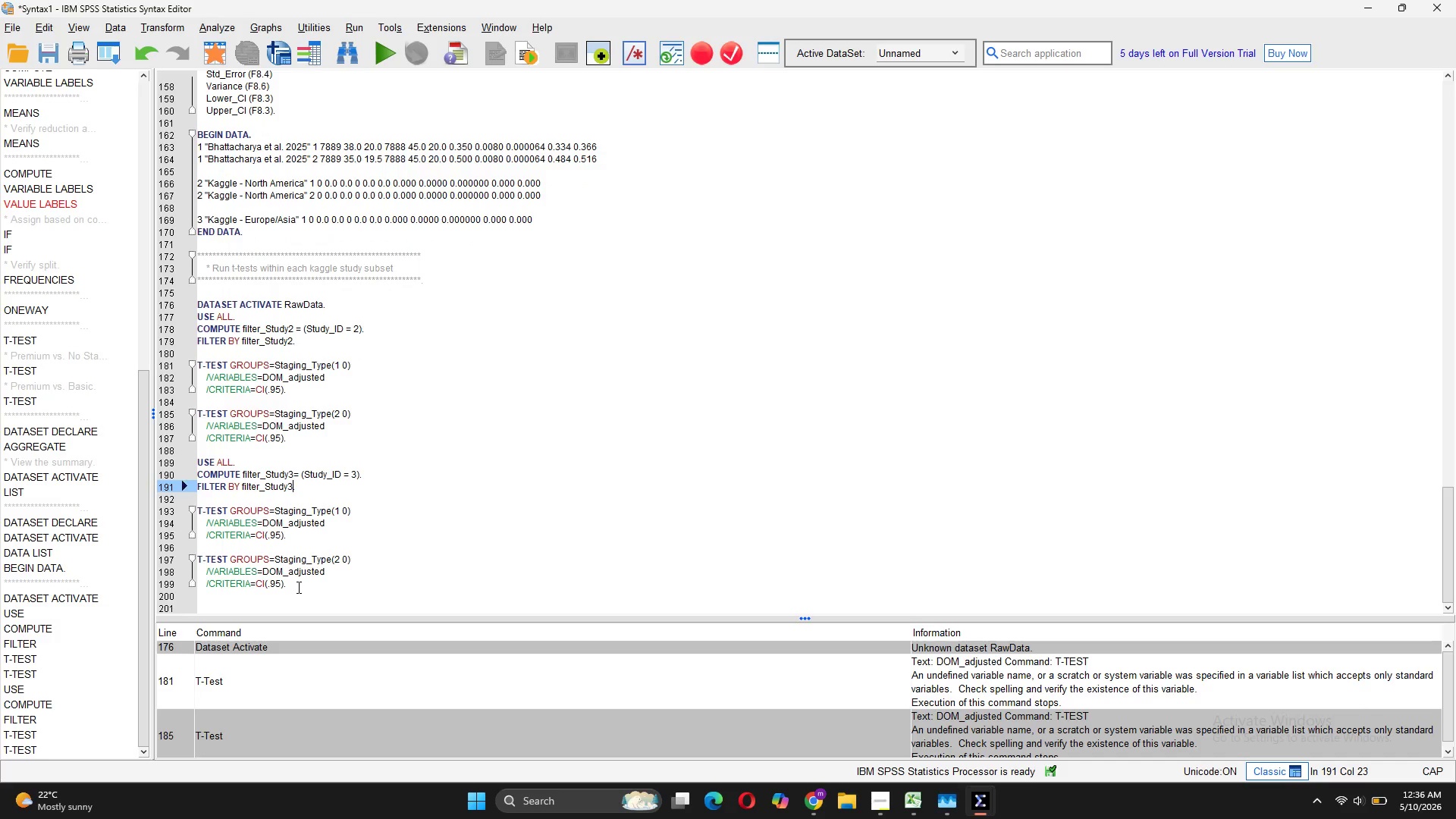 
left_click_drag(start_coordinate=[297, 585], to_coordinate=[195, 466])
 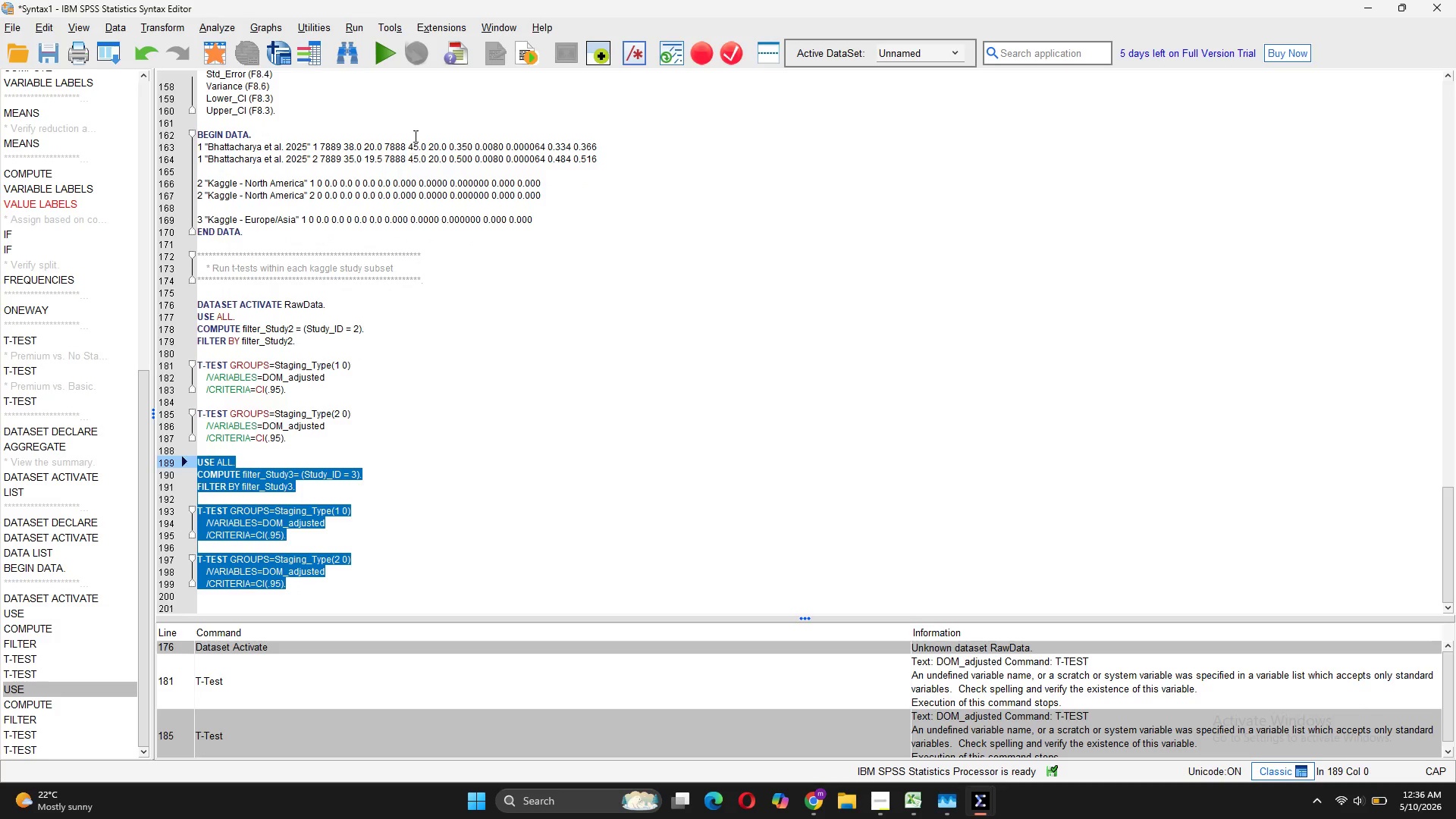 
left_click([393, 62])
 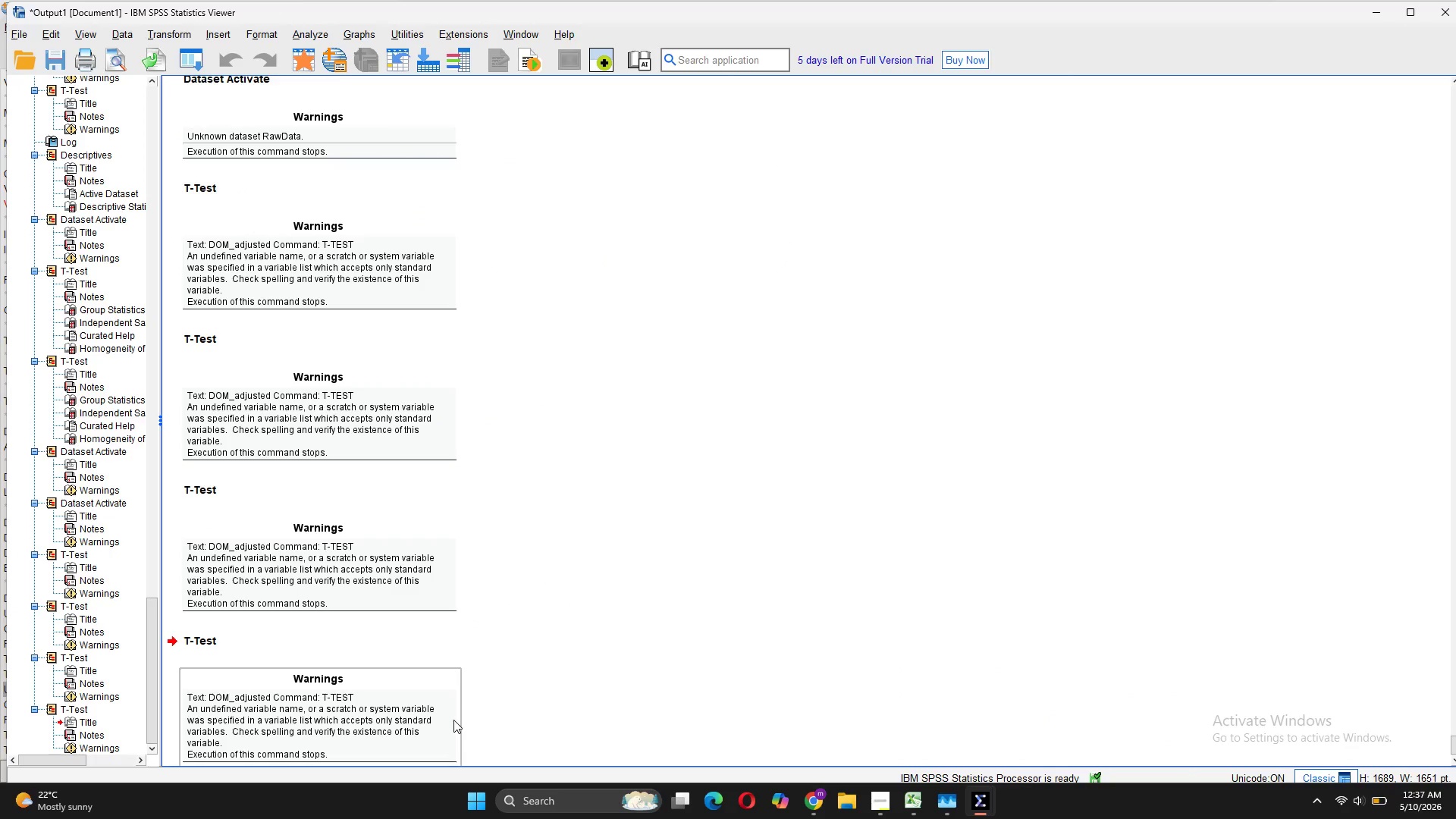 
mouse_move([993, 798])
 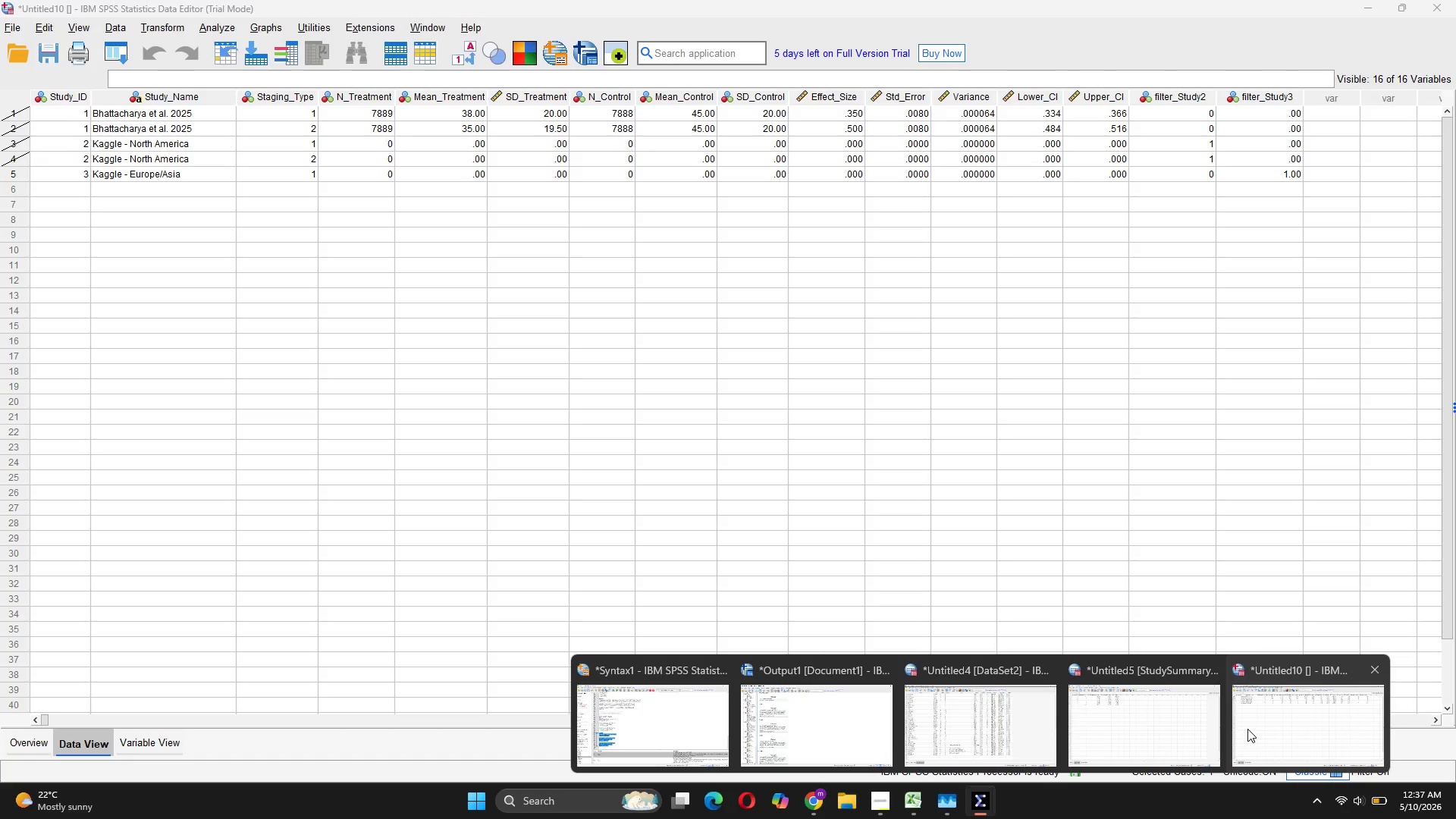 
wait(7.62)
 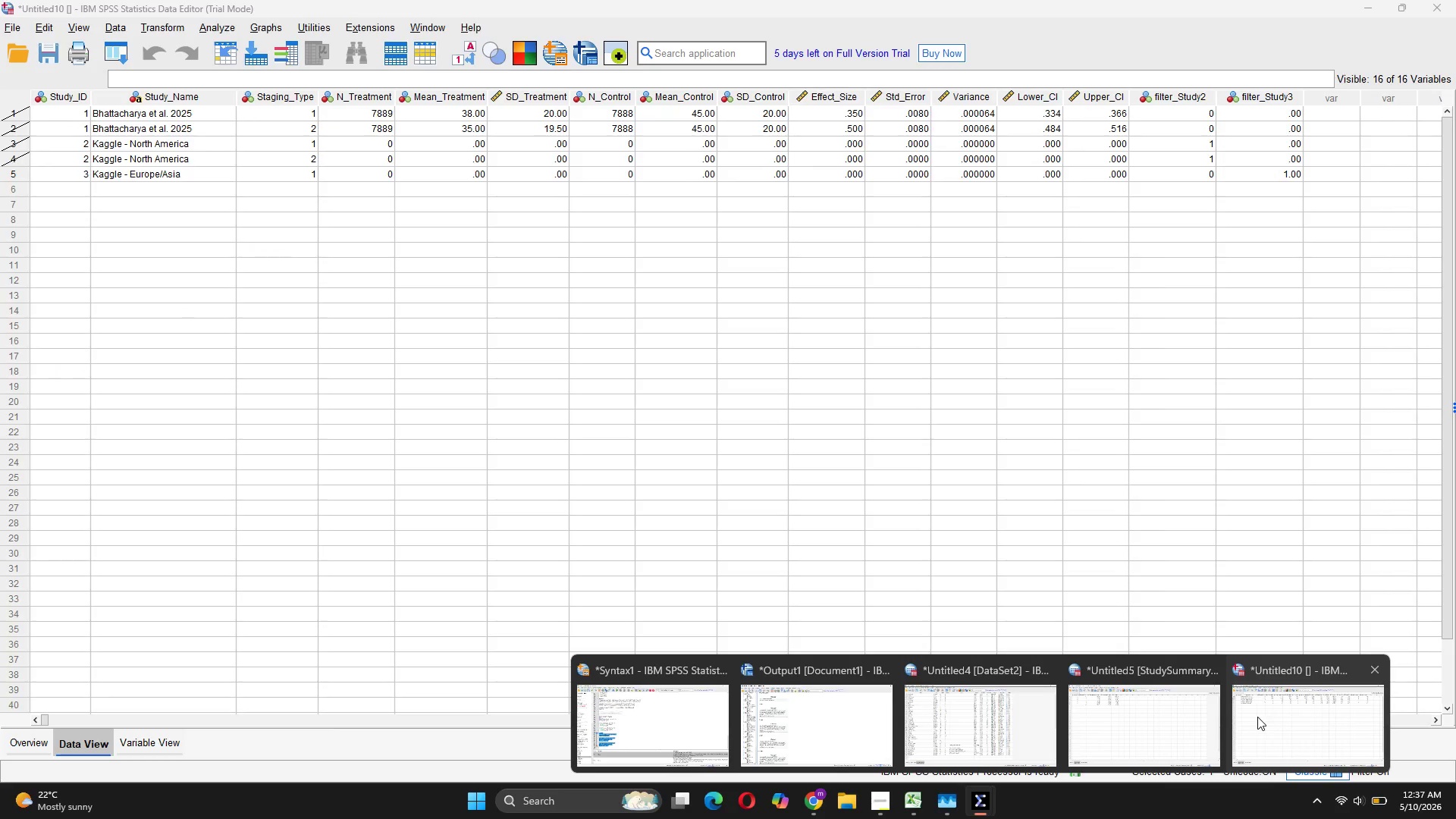 
left_click([152, 739])
 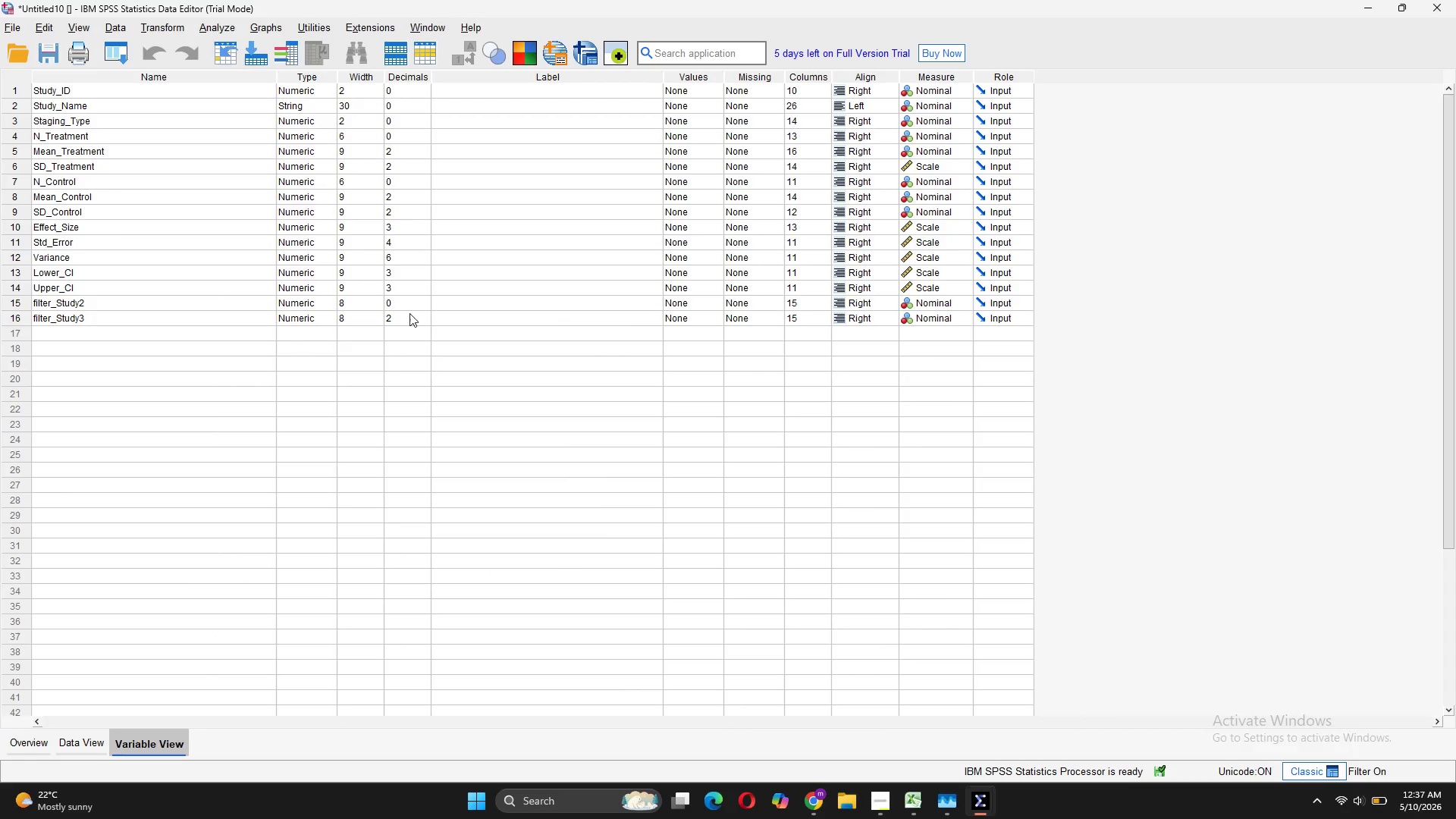 
left_click([413, 320])
 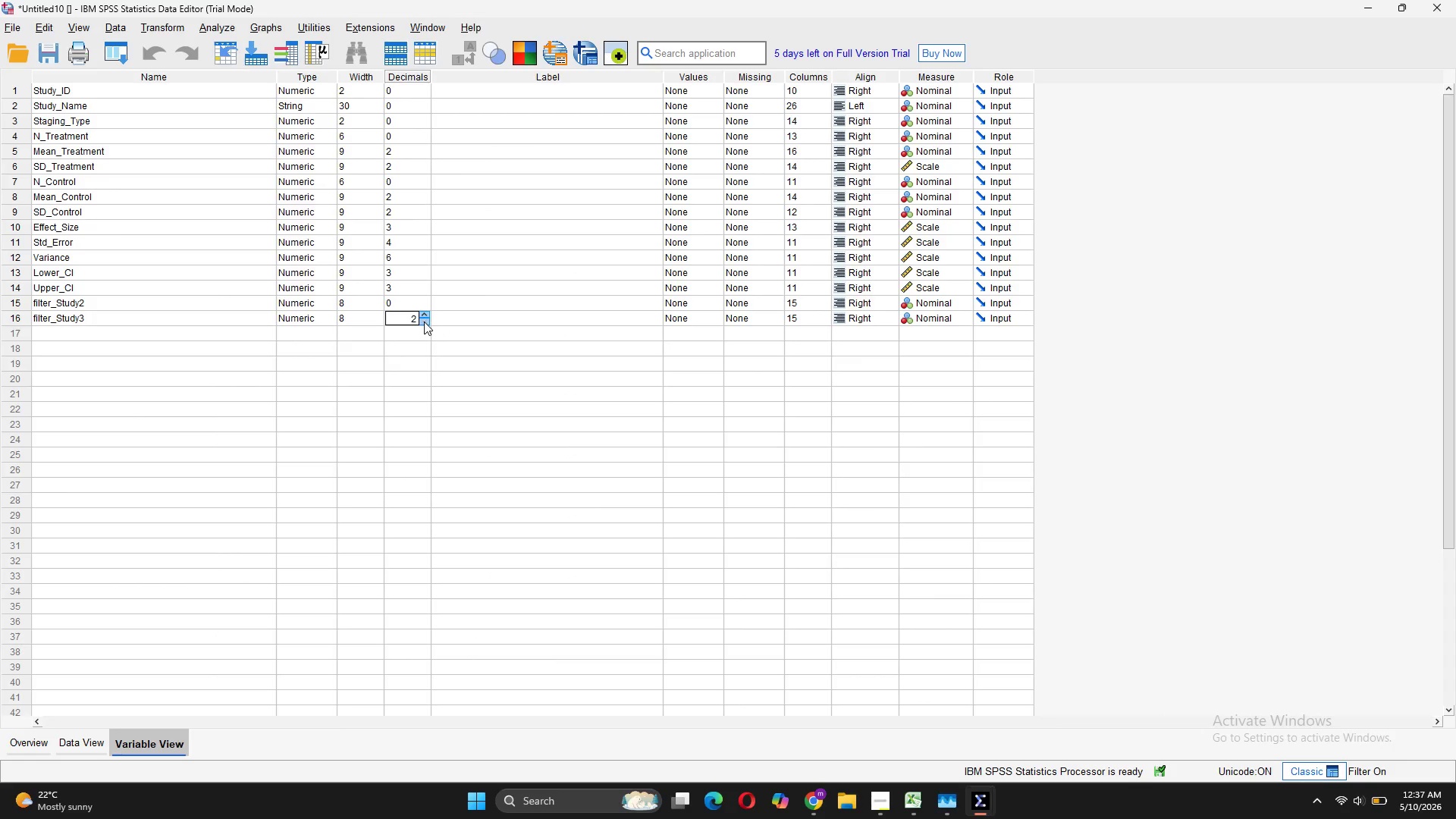 
double_click([424, 322])
 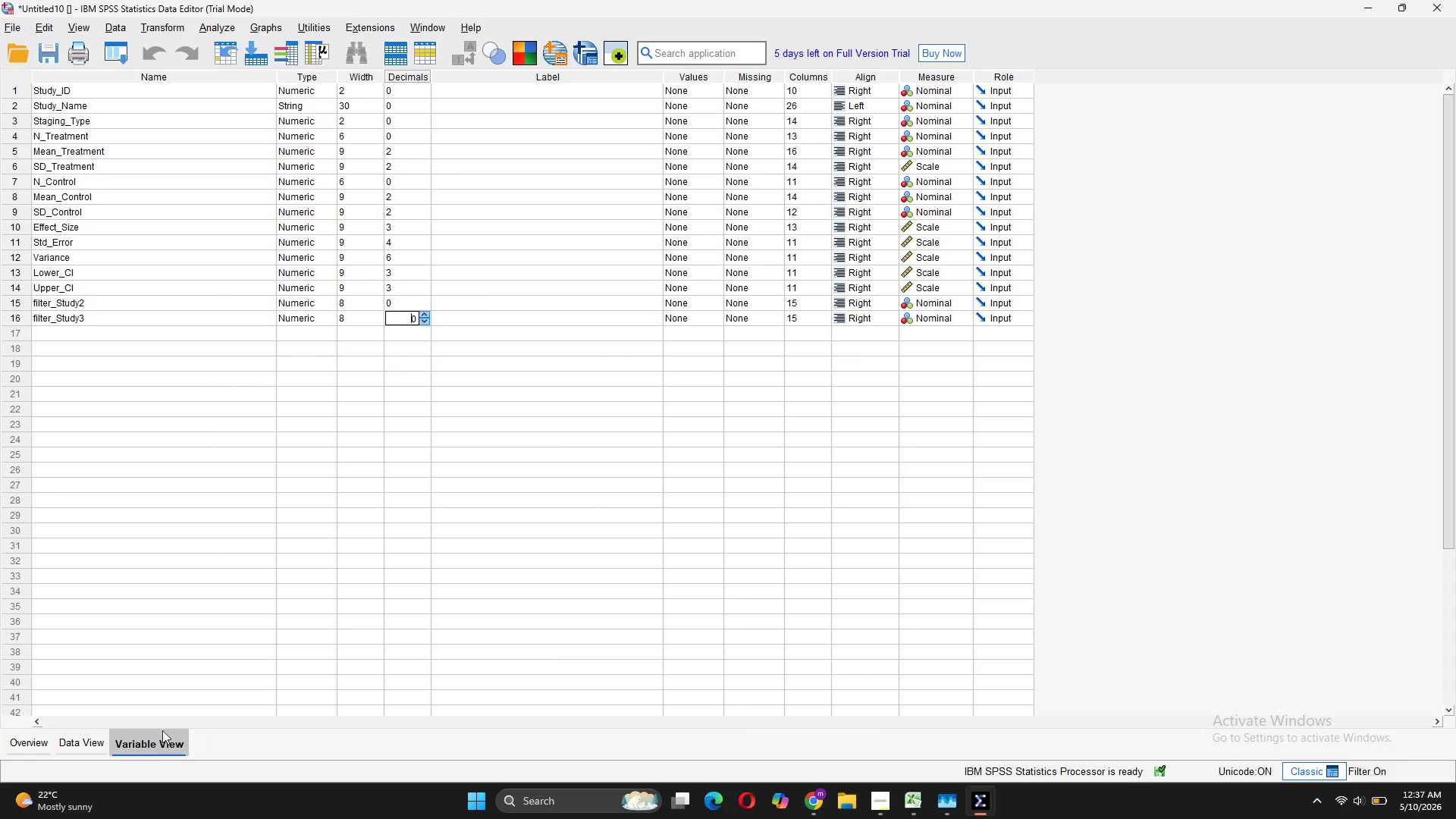 
left_click([82, 739])
 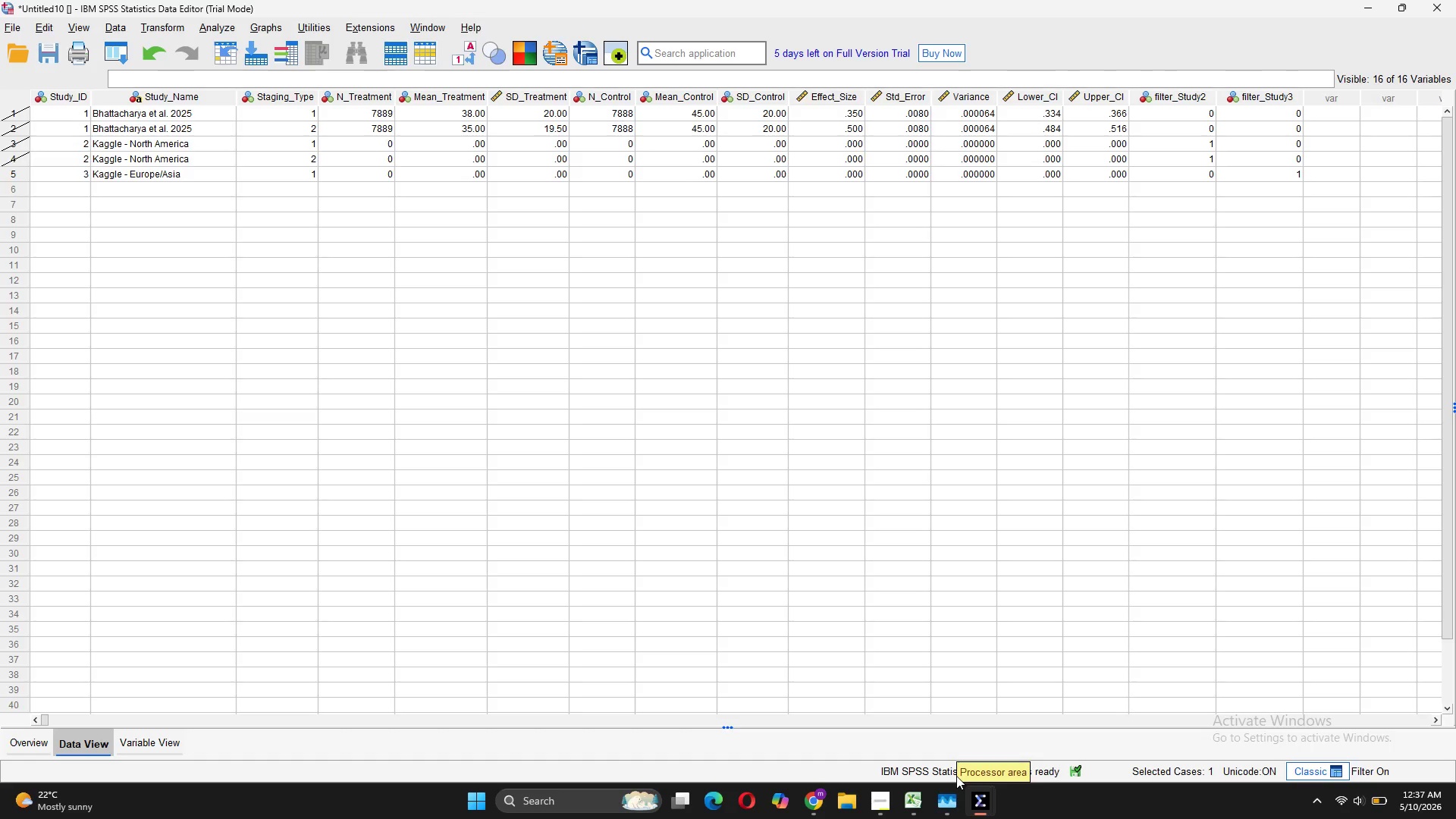 
wait(13.72)
 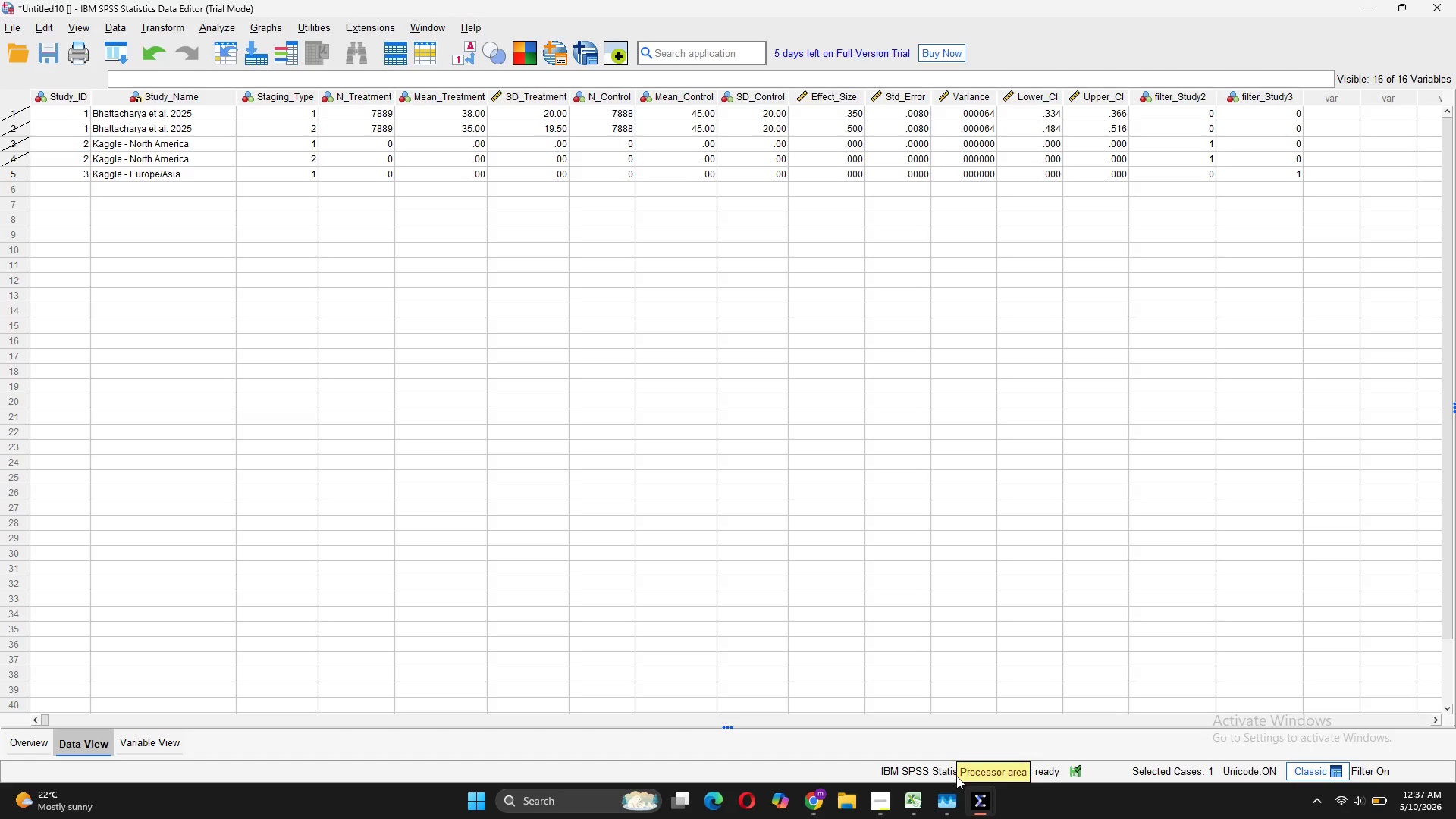 
left_click([989, 795])
 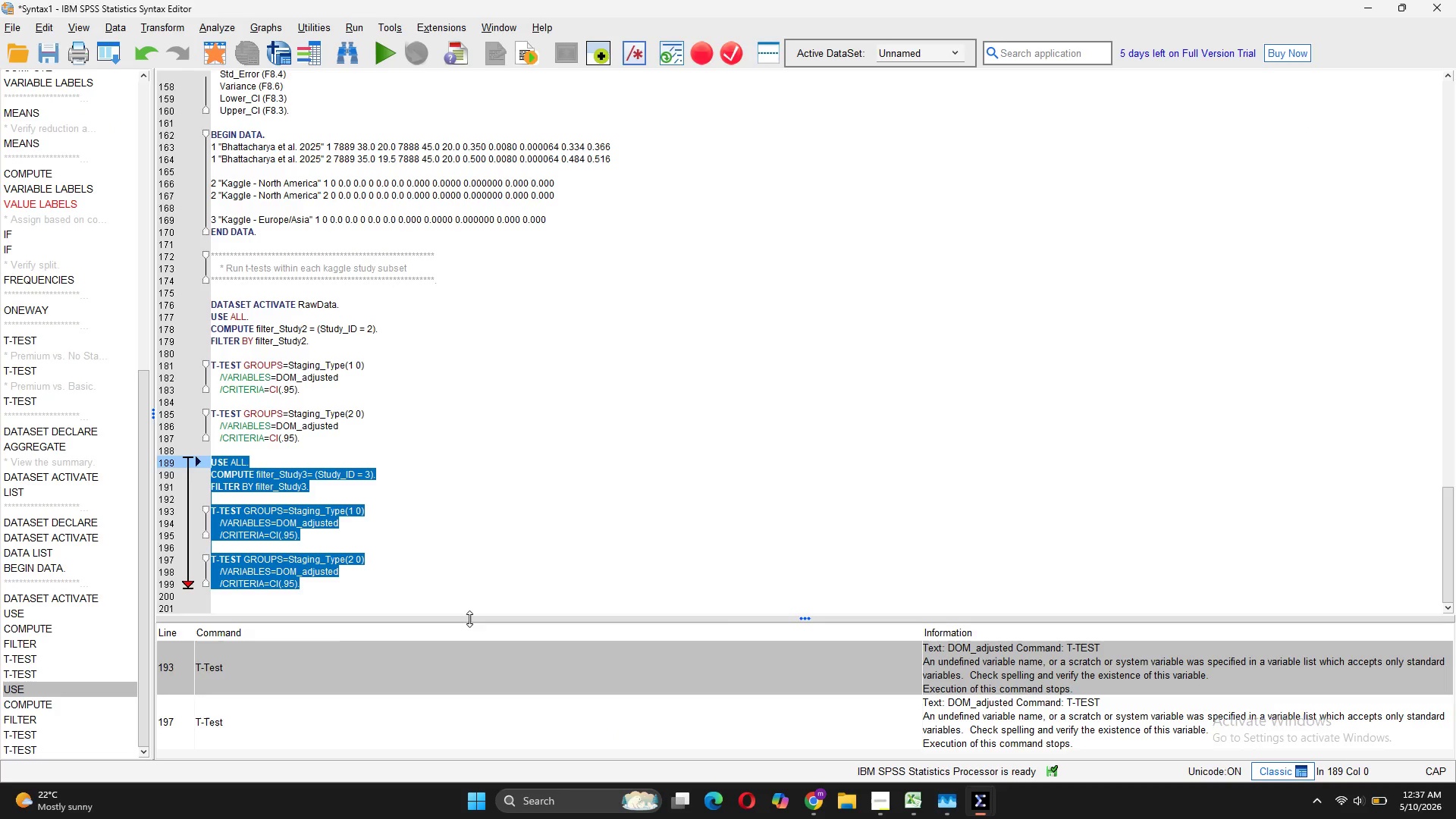 
left_click([326, 575])
 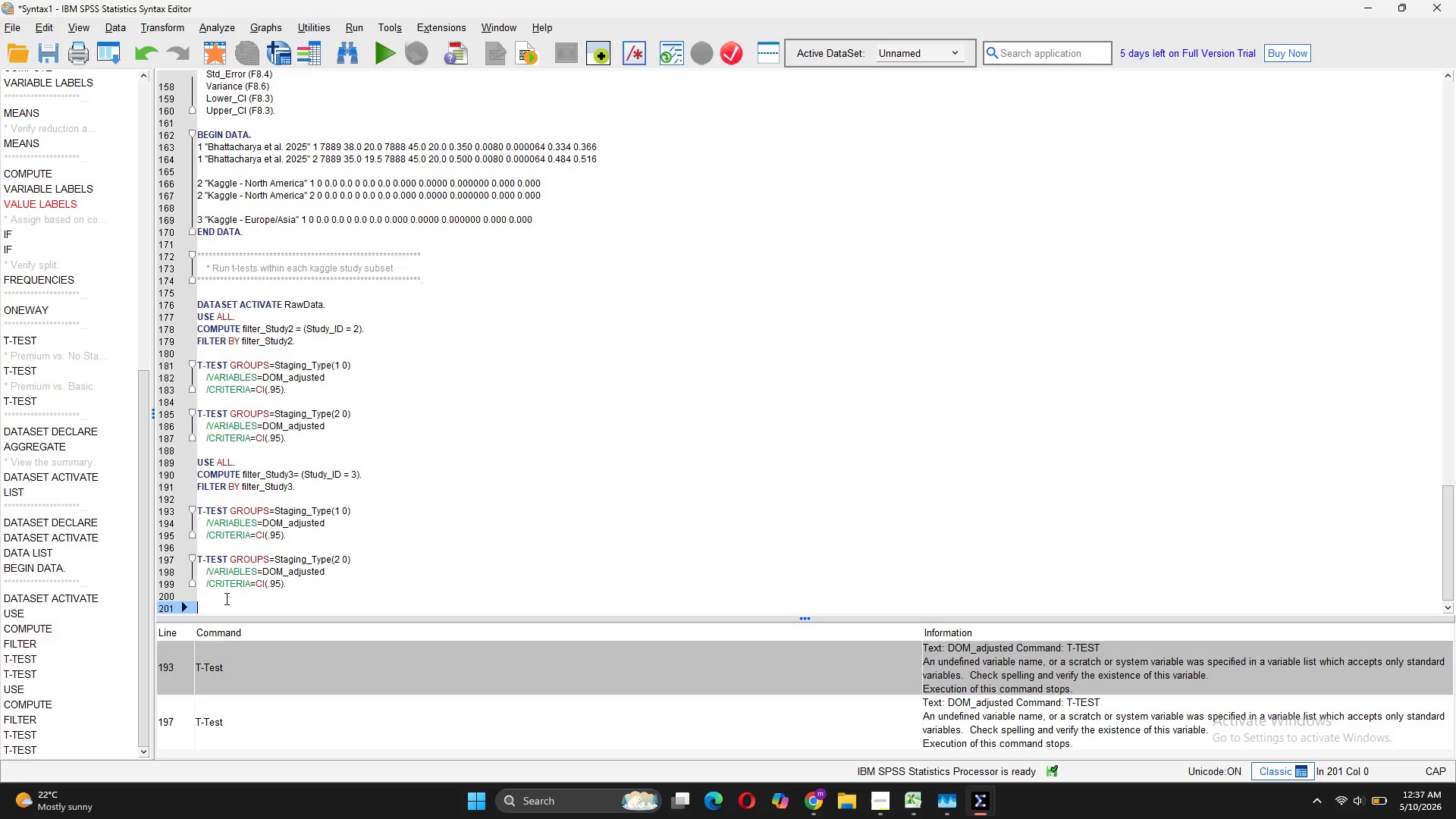 
hold_key(key=F, duration=2.83)
 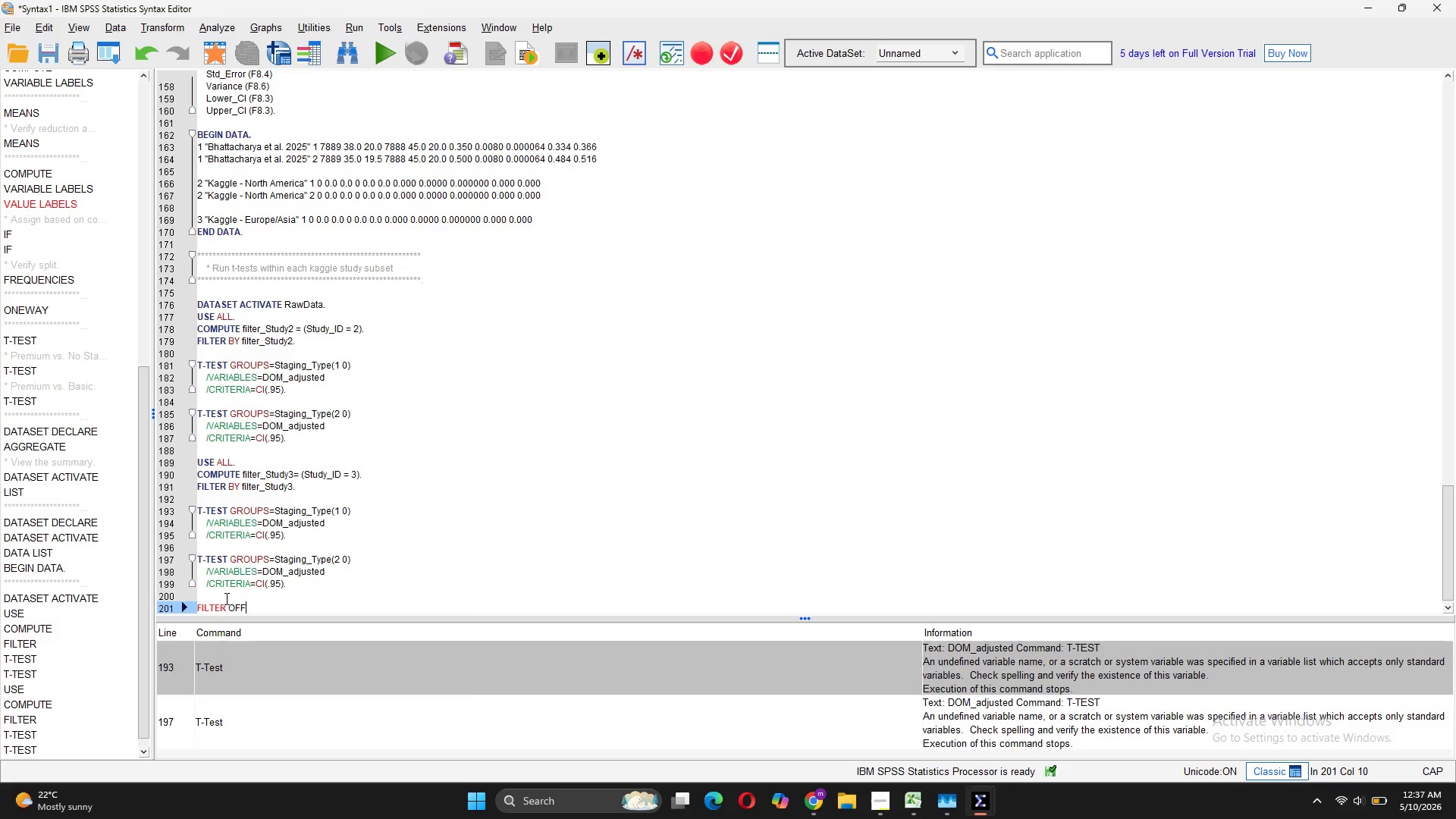 
type(ILER OF.)
 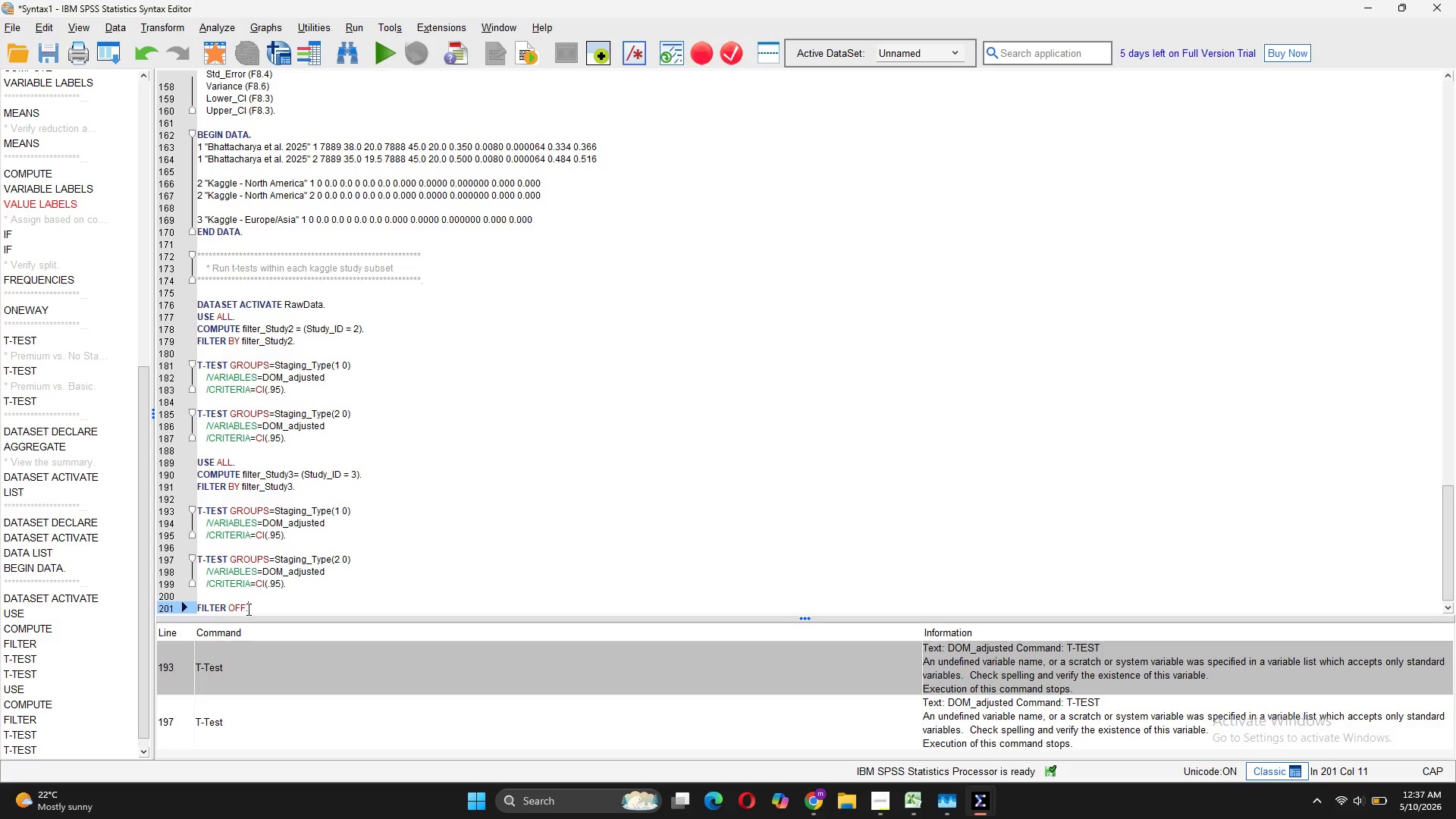 
left_click_drag(start_coordinate=[250, 609], to_coordinate=[197, 607])
 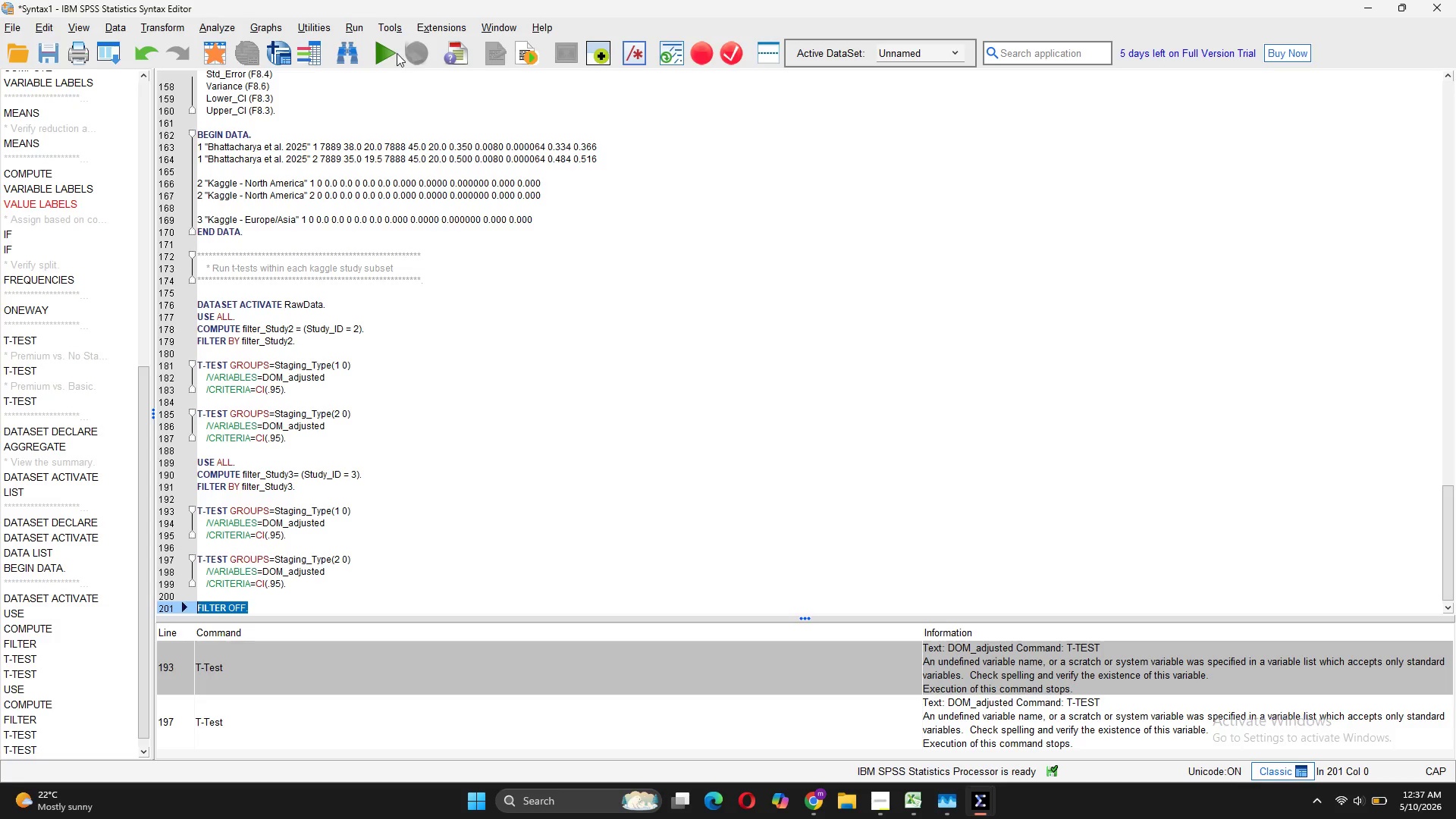 
left_click([394, 53])
 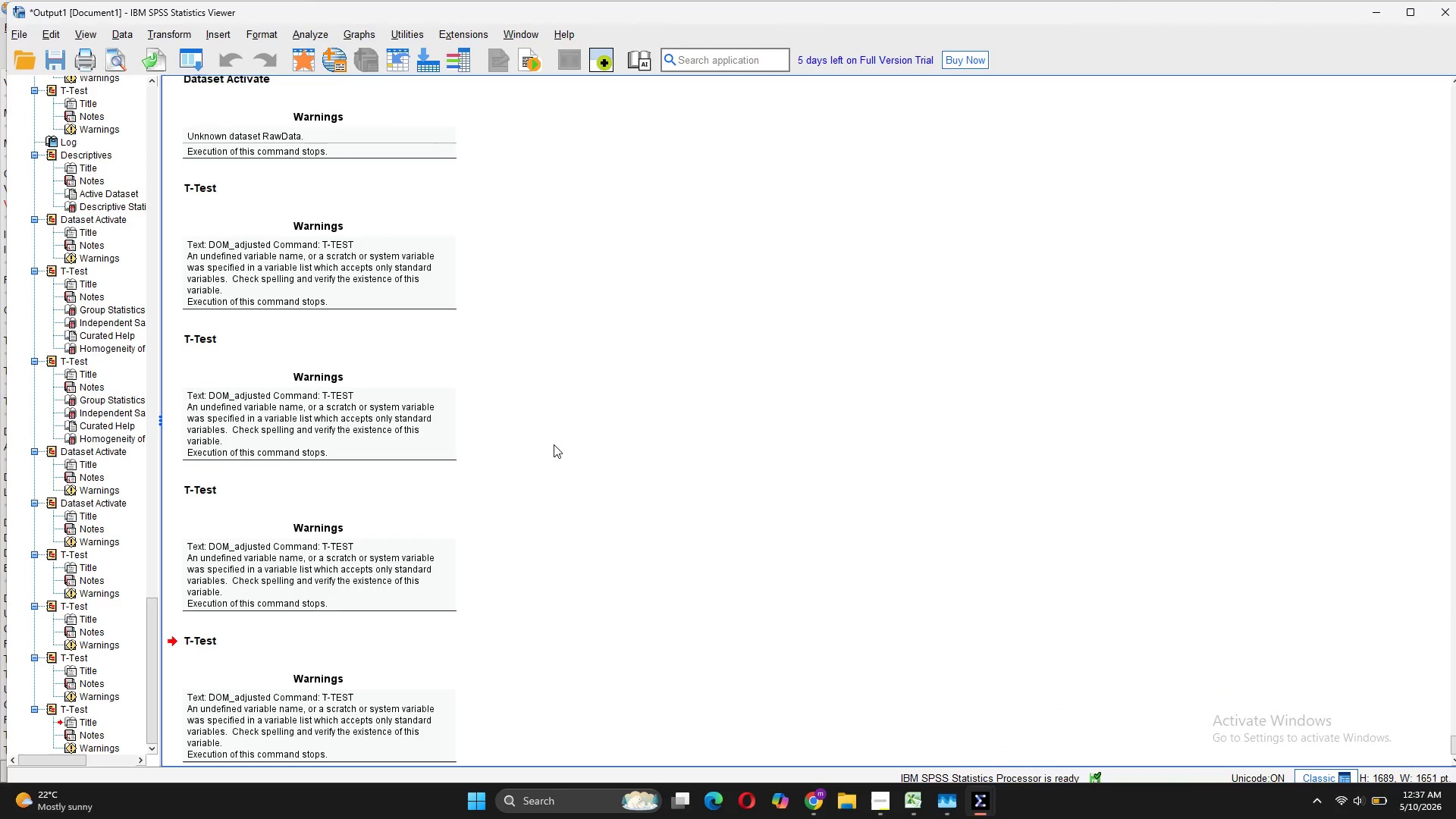 
scroll: coordinate [567, 468], scroll_direction: down, amount: 7.0
 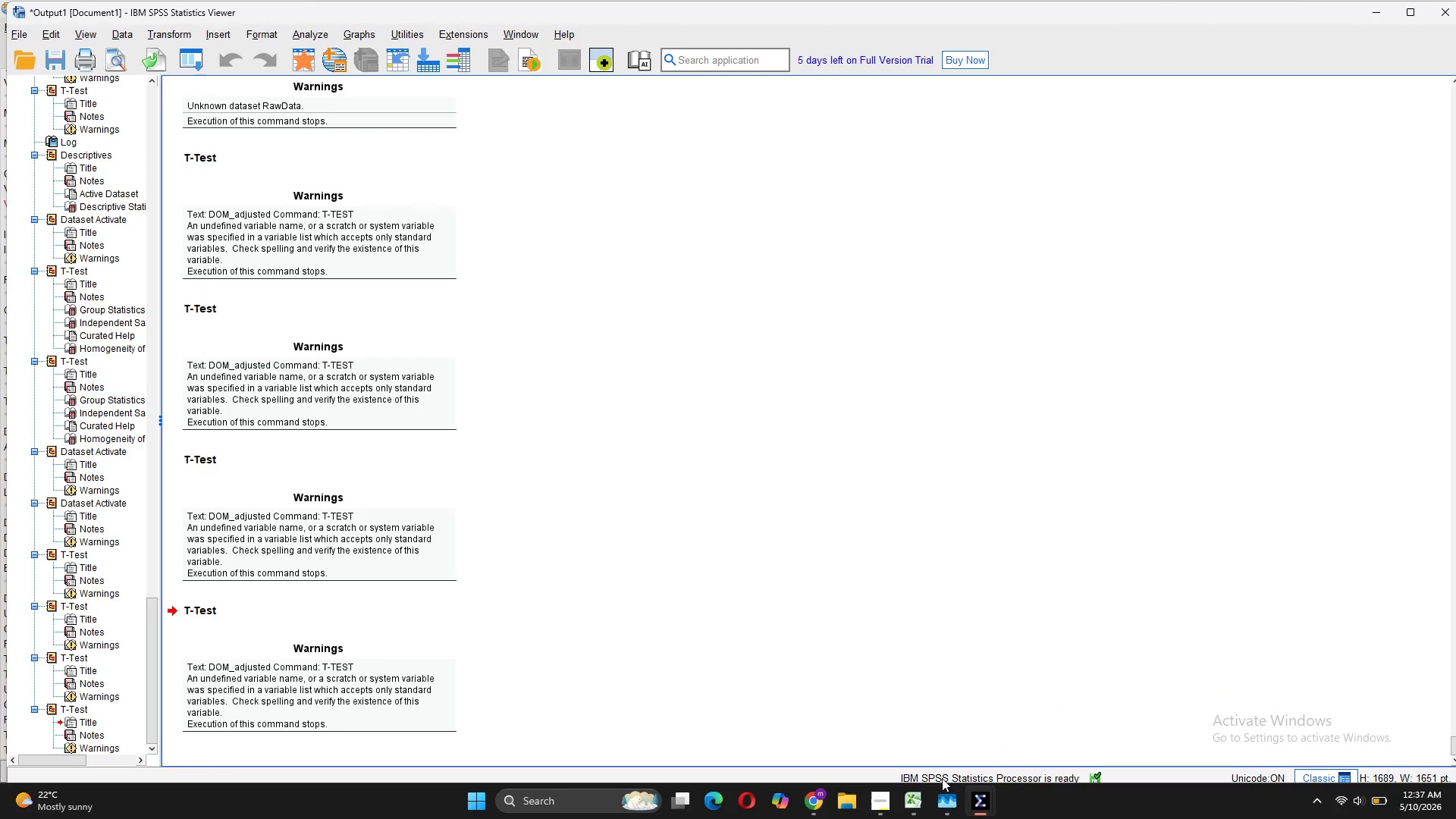 
mouse_move([951, 784])
 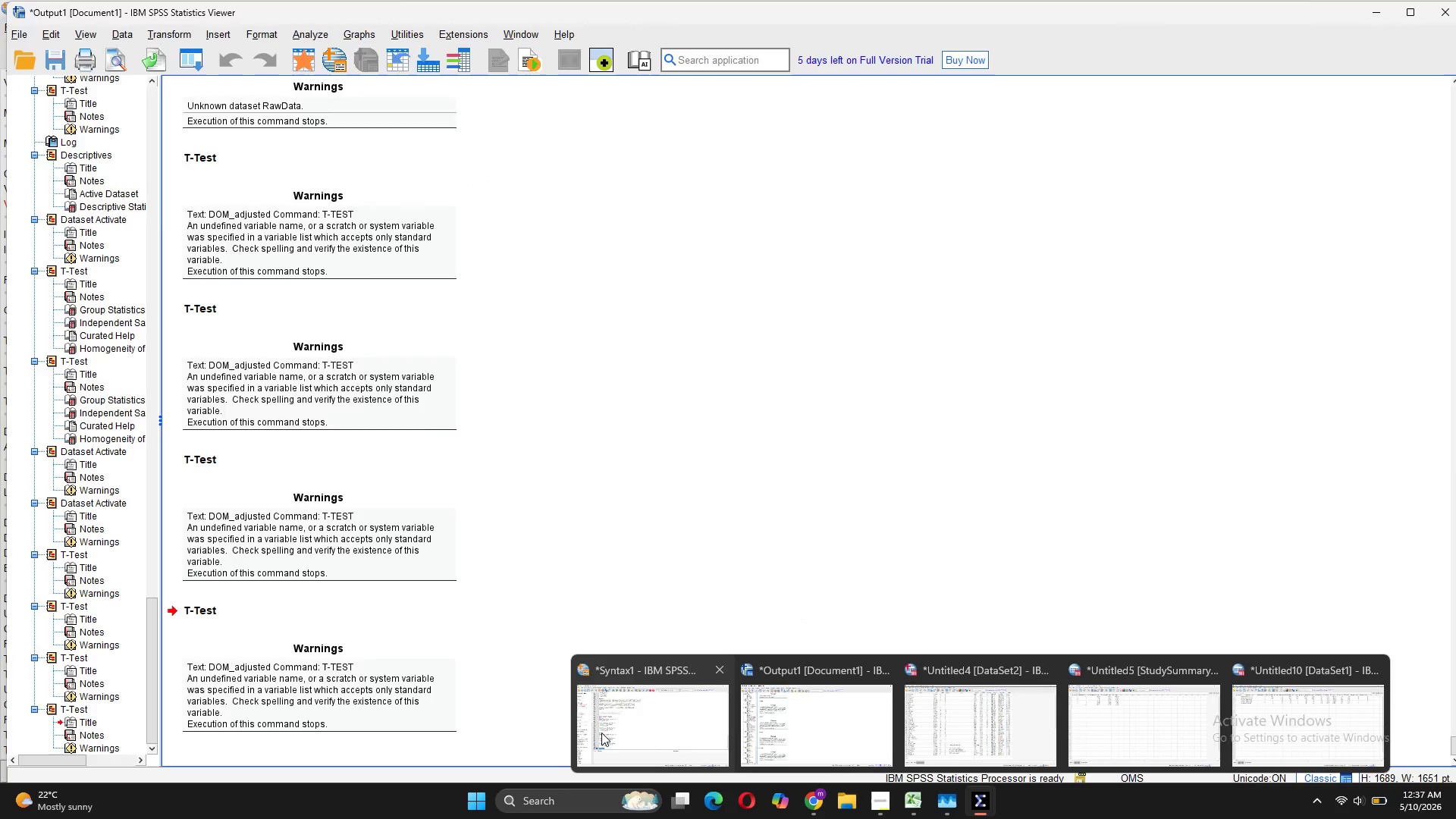 
left_click([601, 730])
 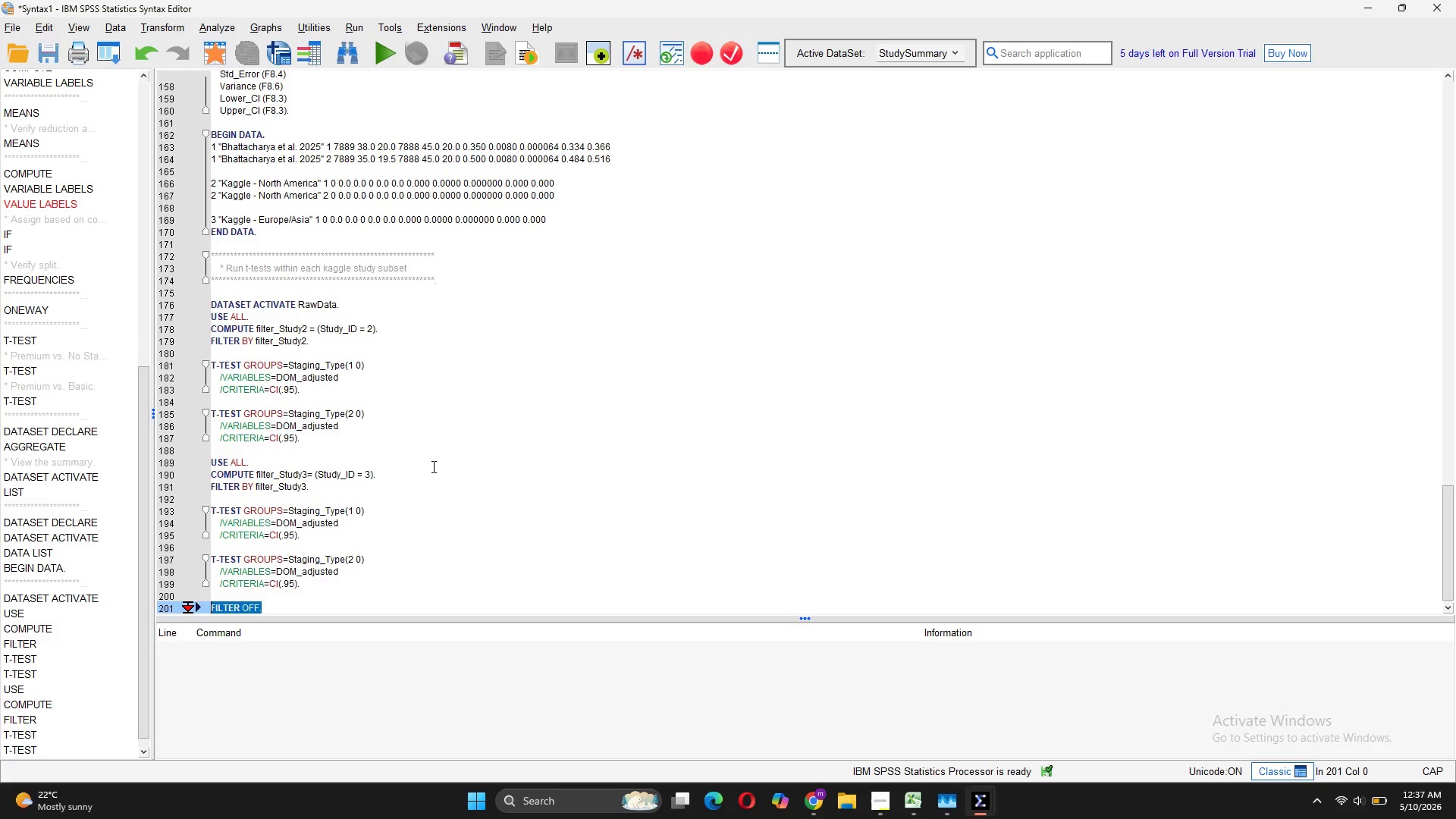 
wait(14.45)
 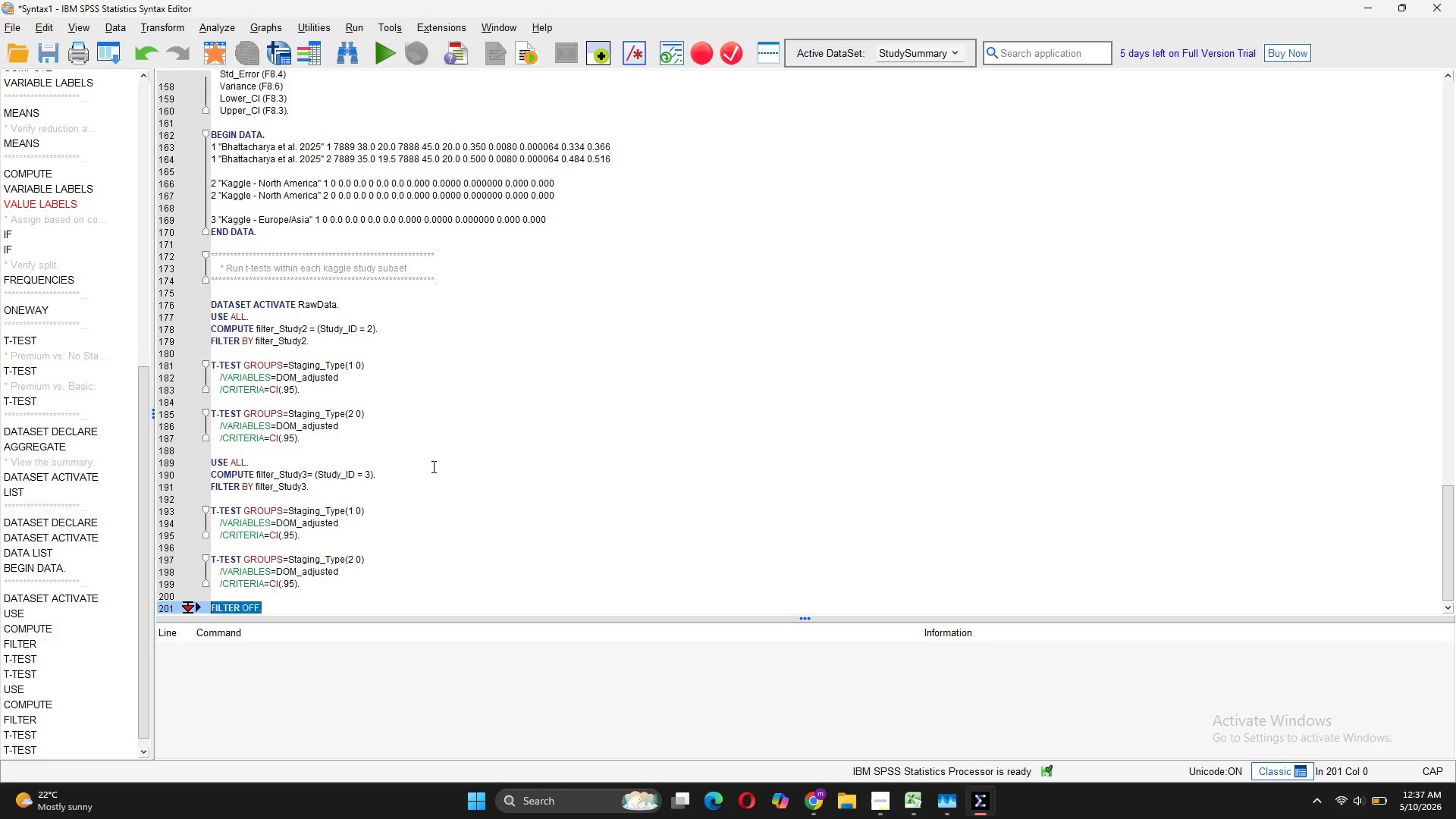 
left_click([316, 605])
 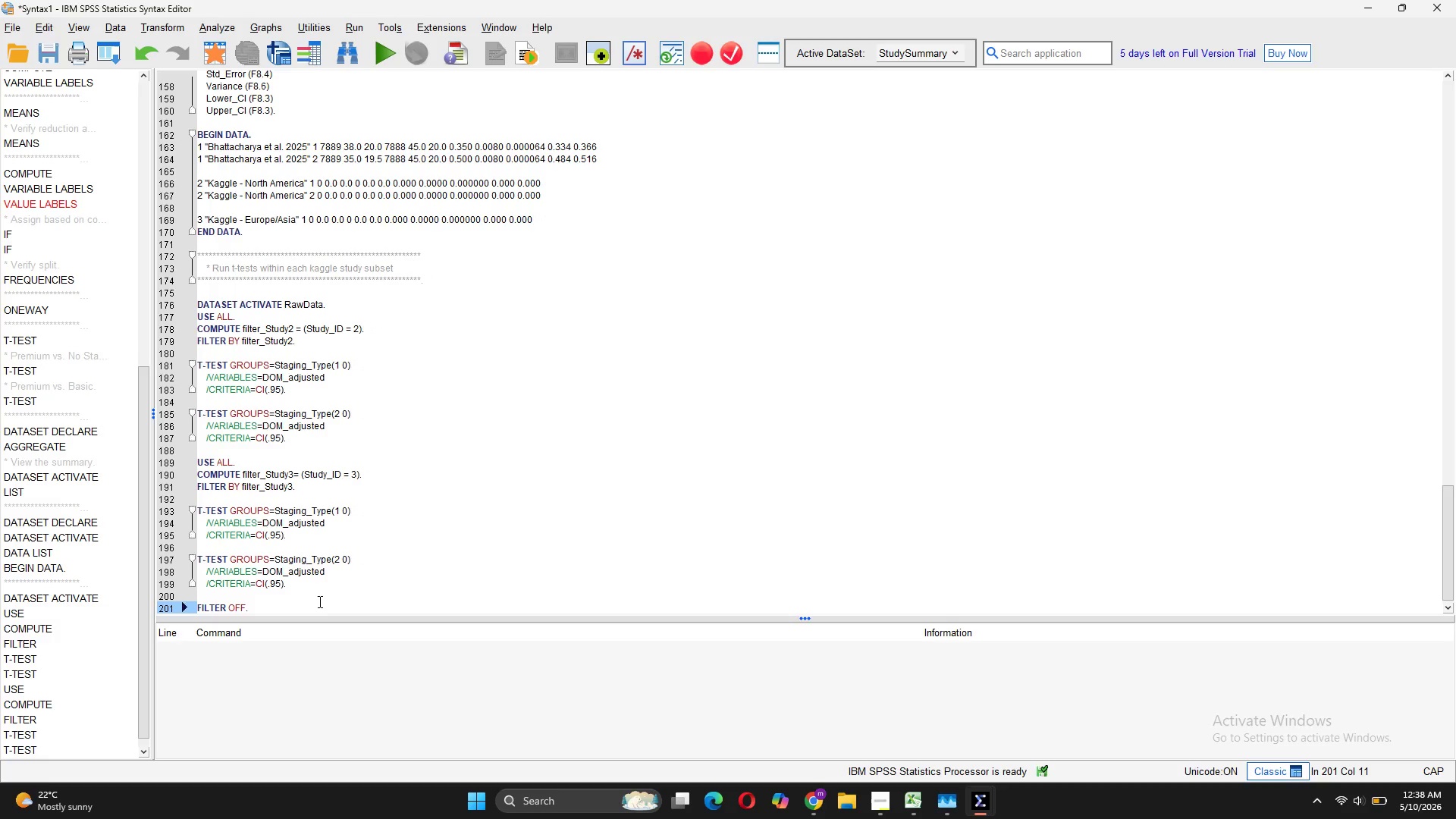 
key(Enter)
 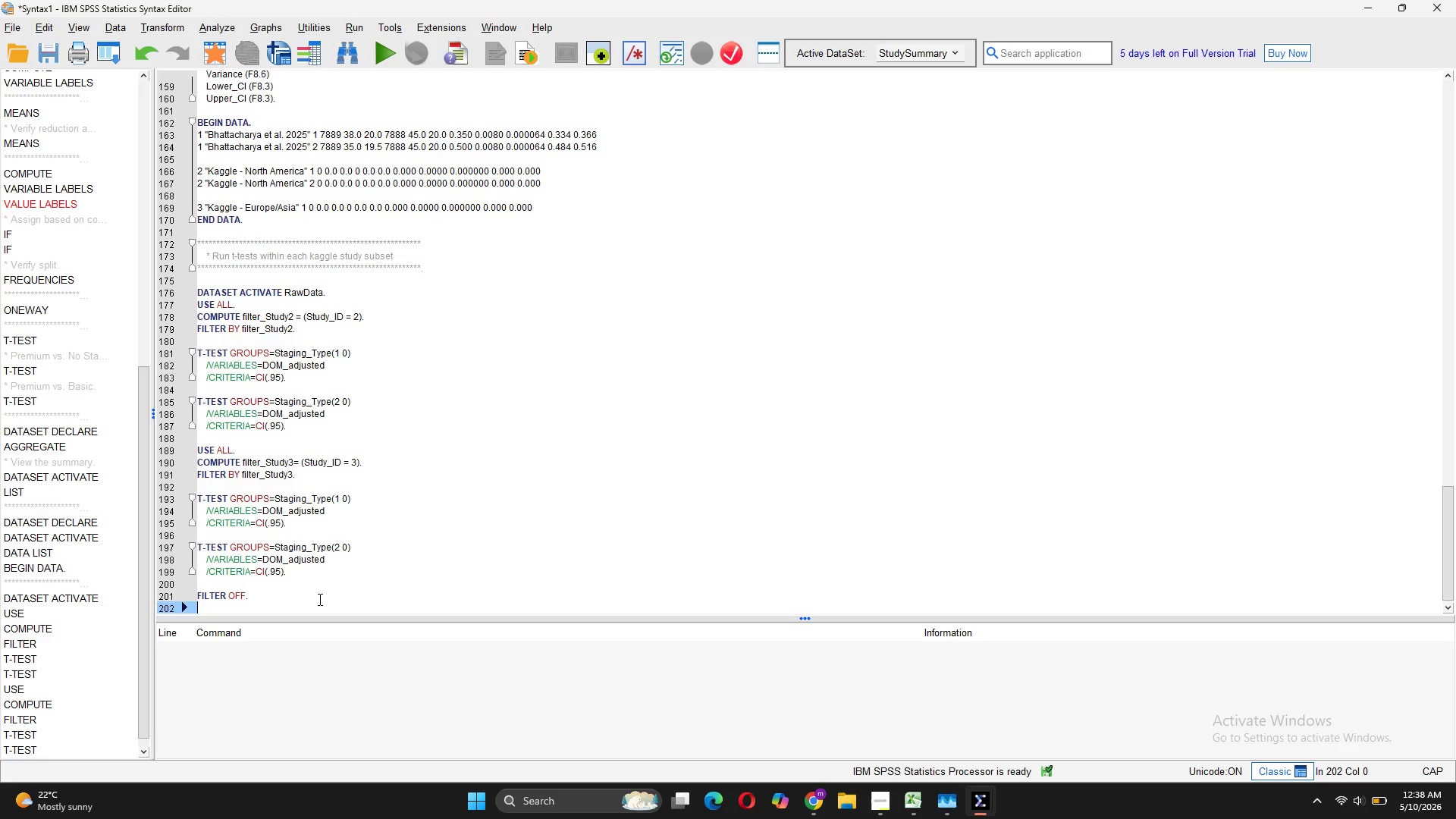 
wait(22.73)
 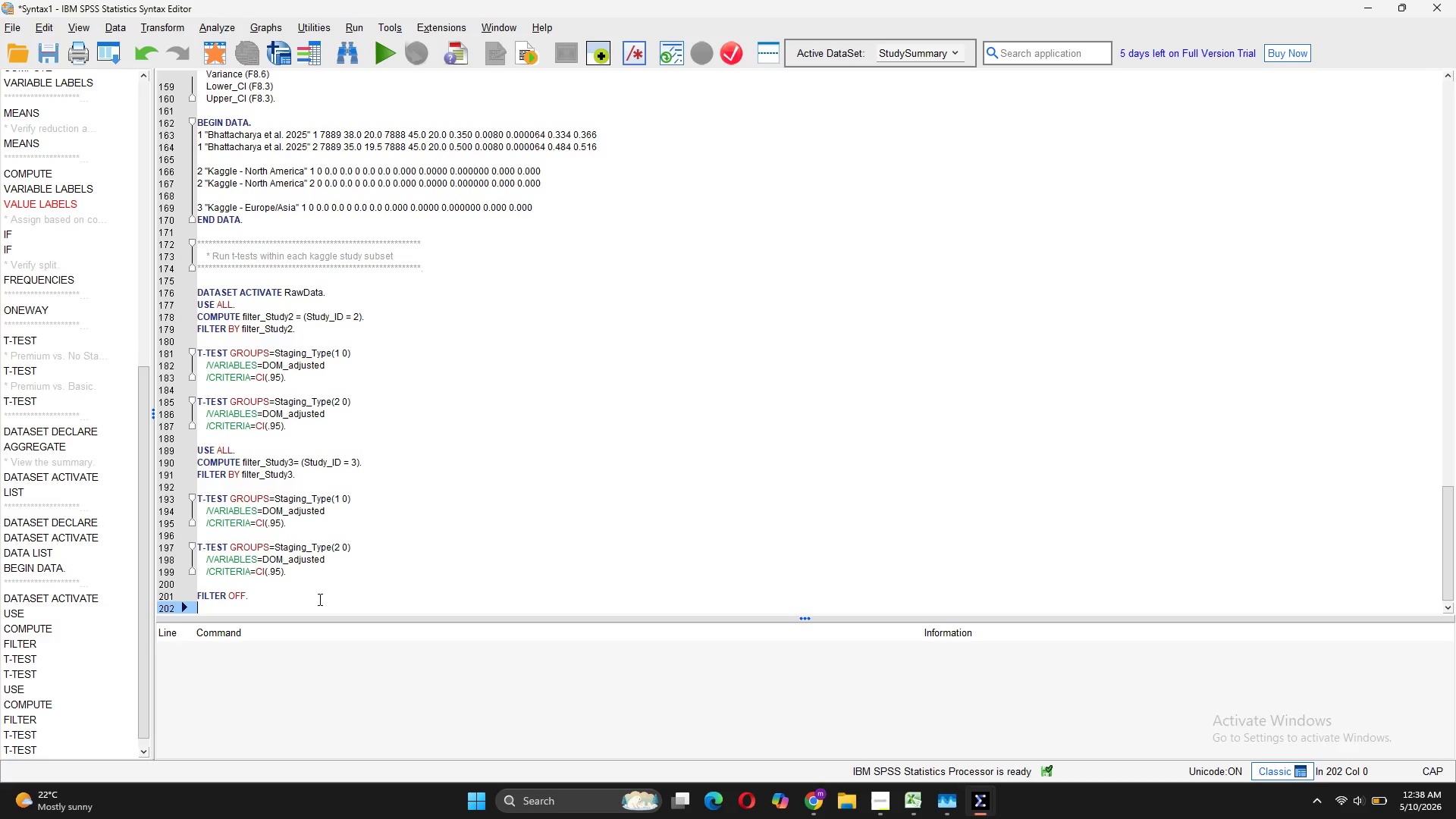 
key(Enter)
 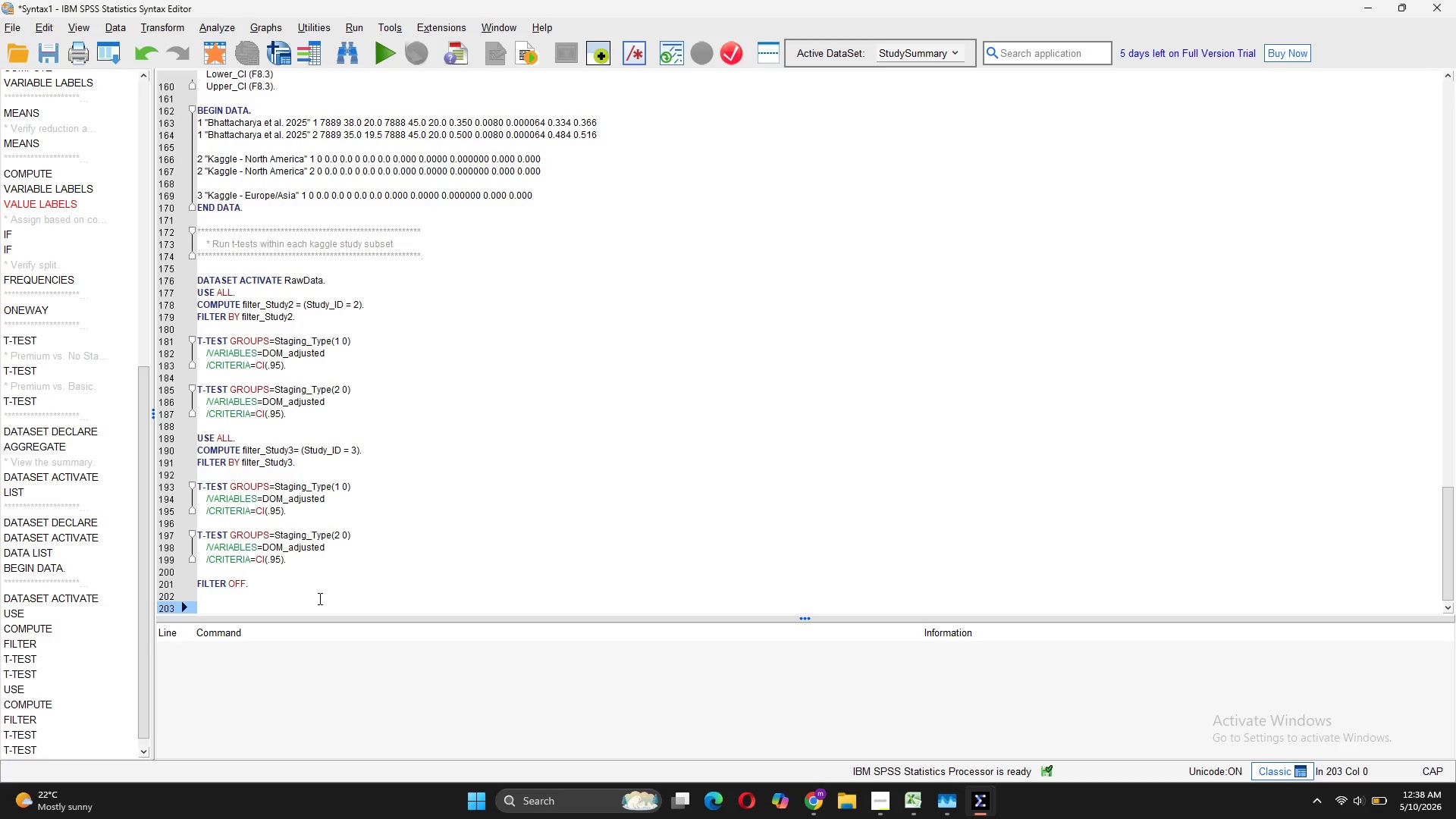 
wait(20.36)
 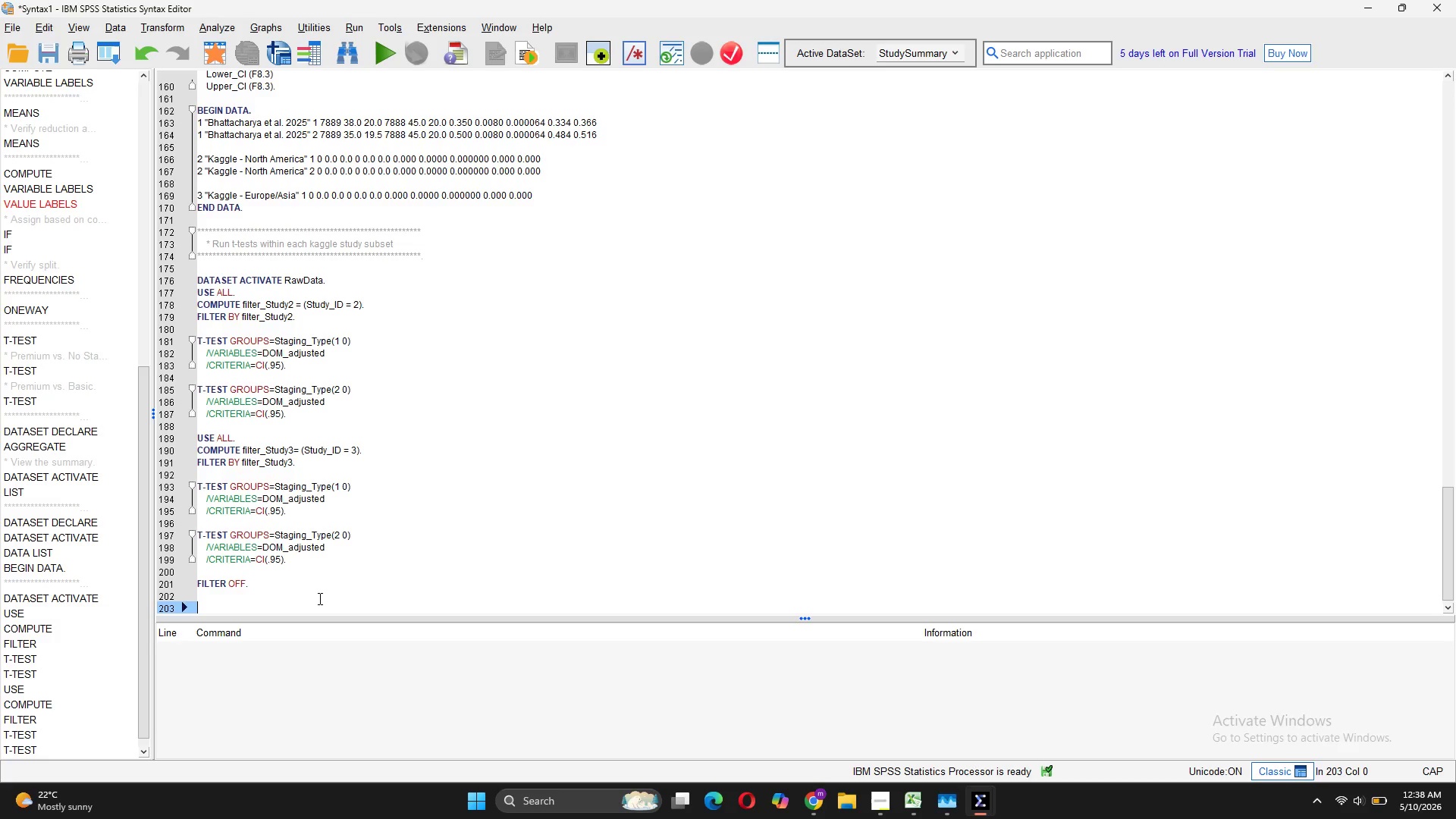 
key(Control+C)
 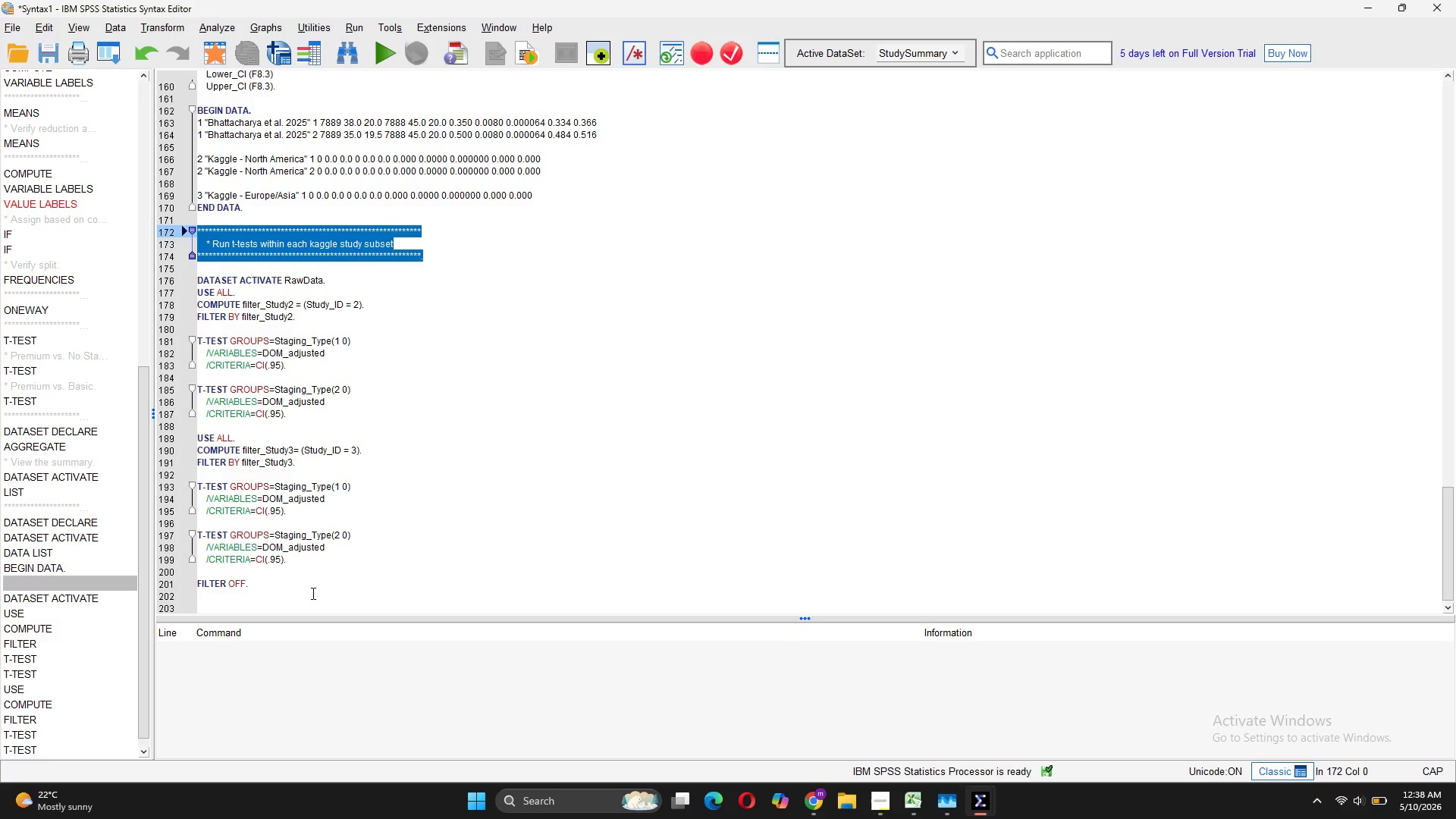 
left_click([288, 610])
 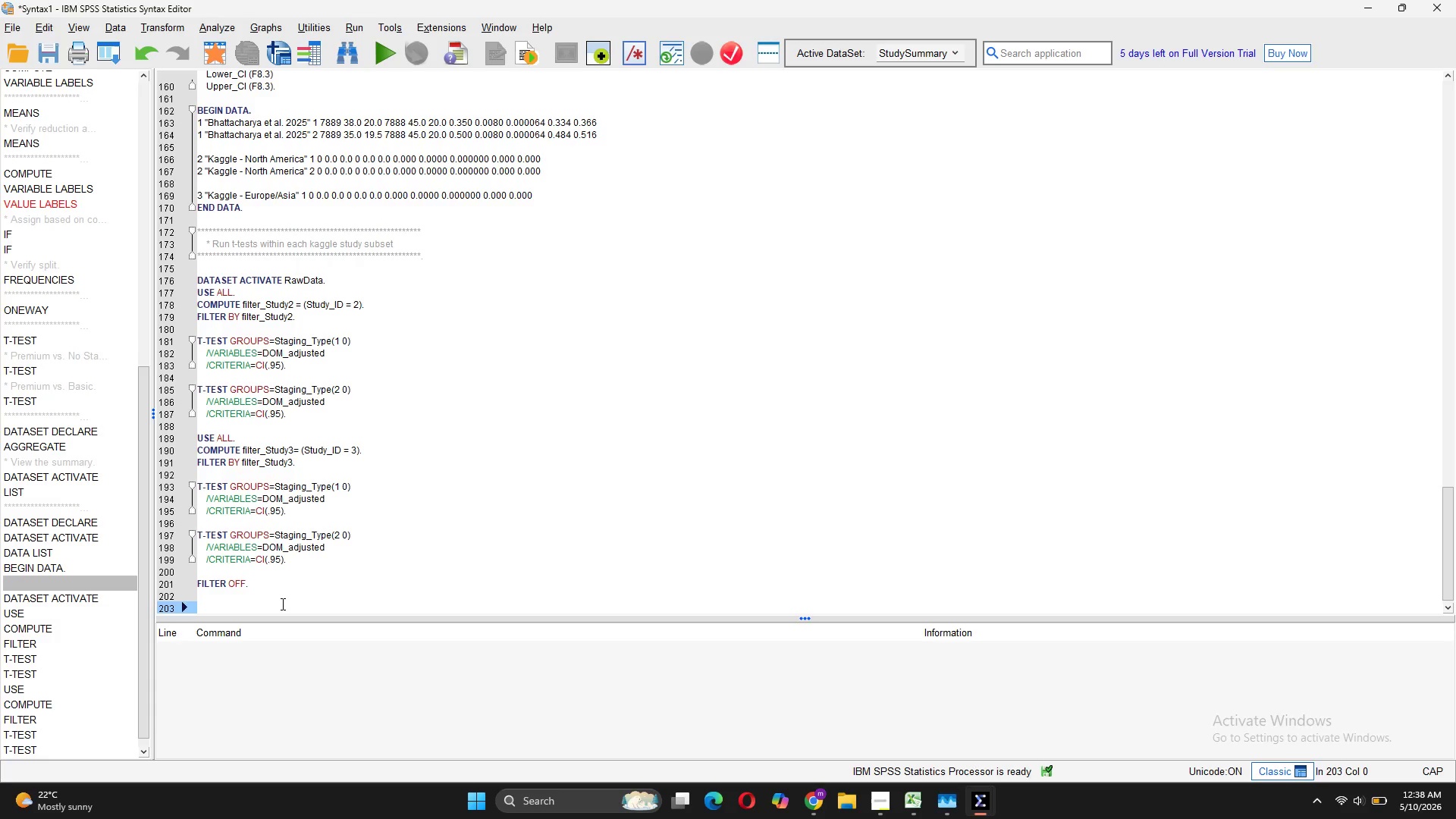 
key(Control+V)
 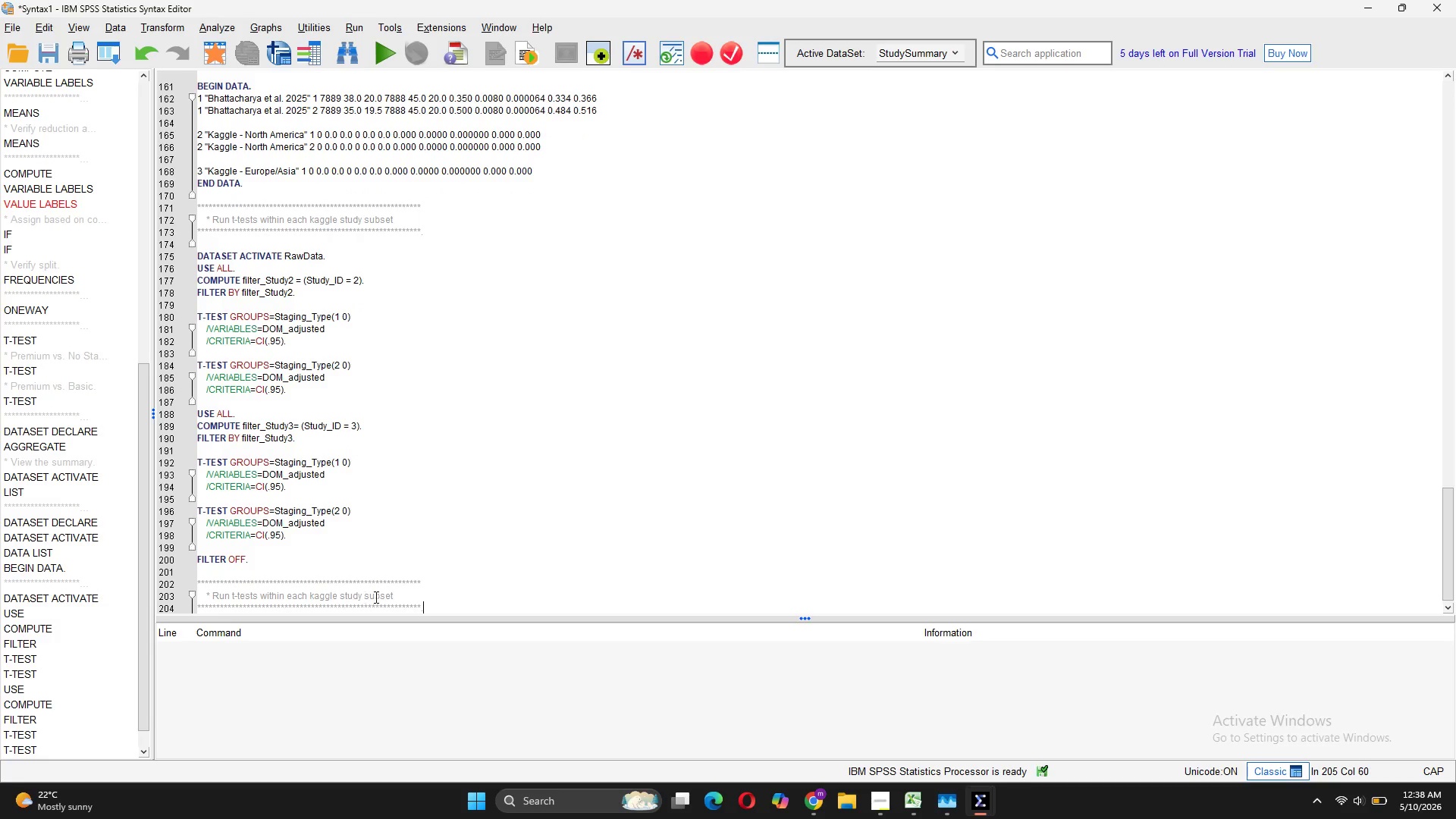 
left_click_drag(start_coordinate=[397, 593], to_coordinate=[213, 596])
 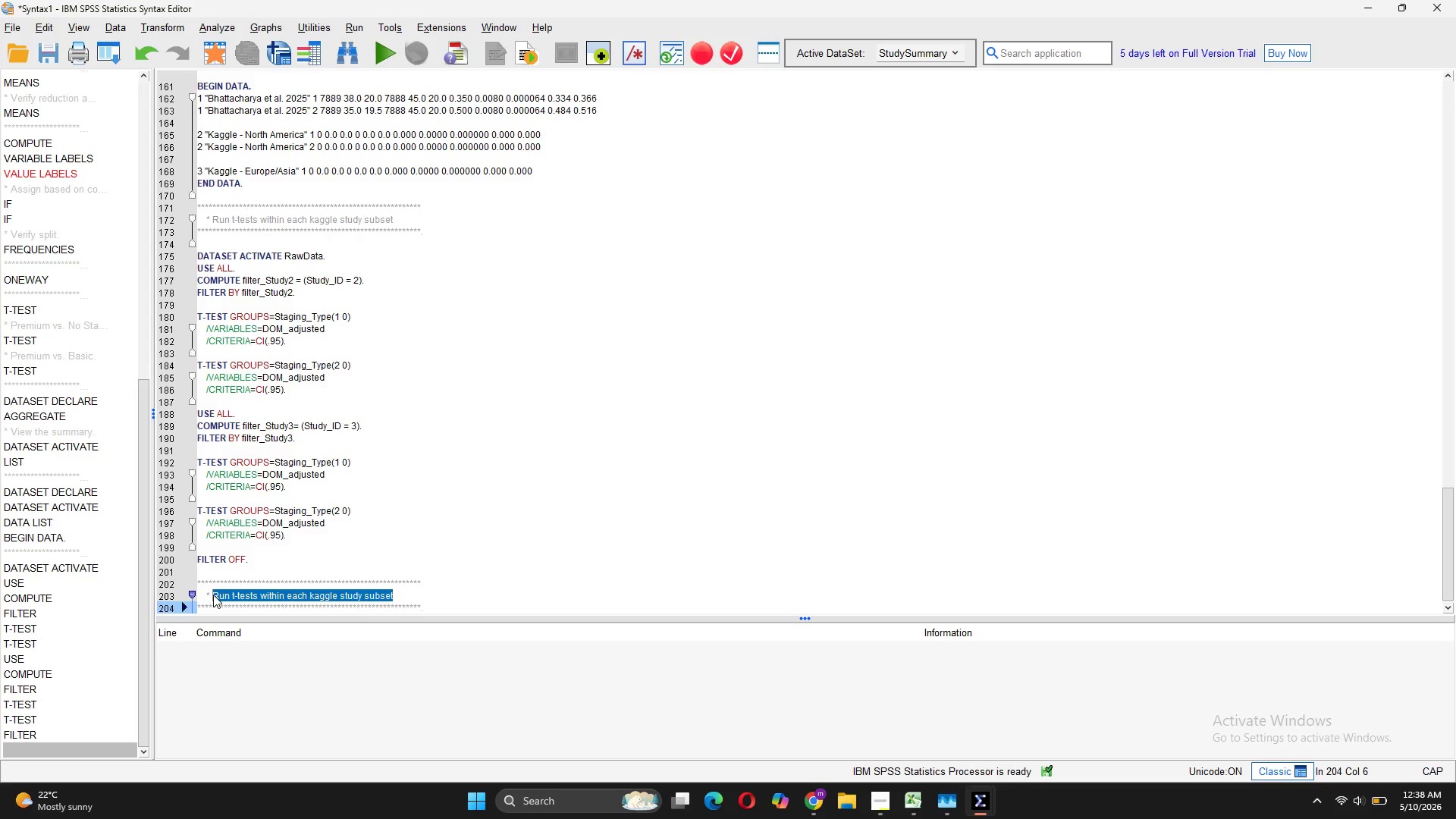 
type(Create the final meta-aalysis dataset)
 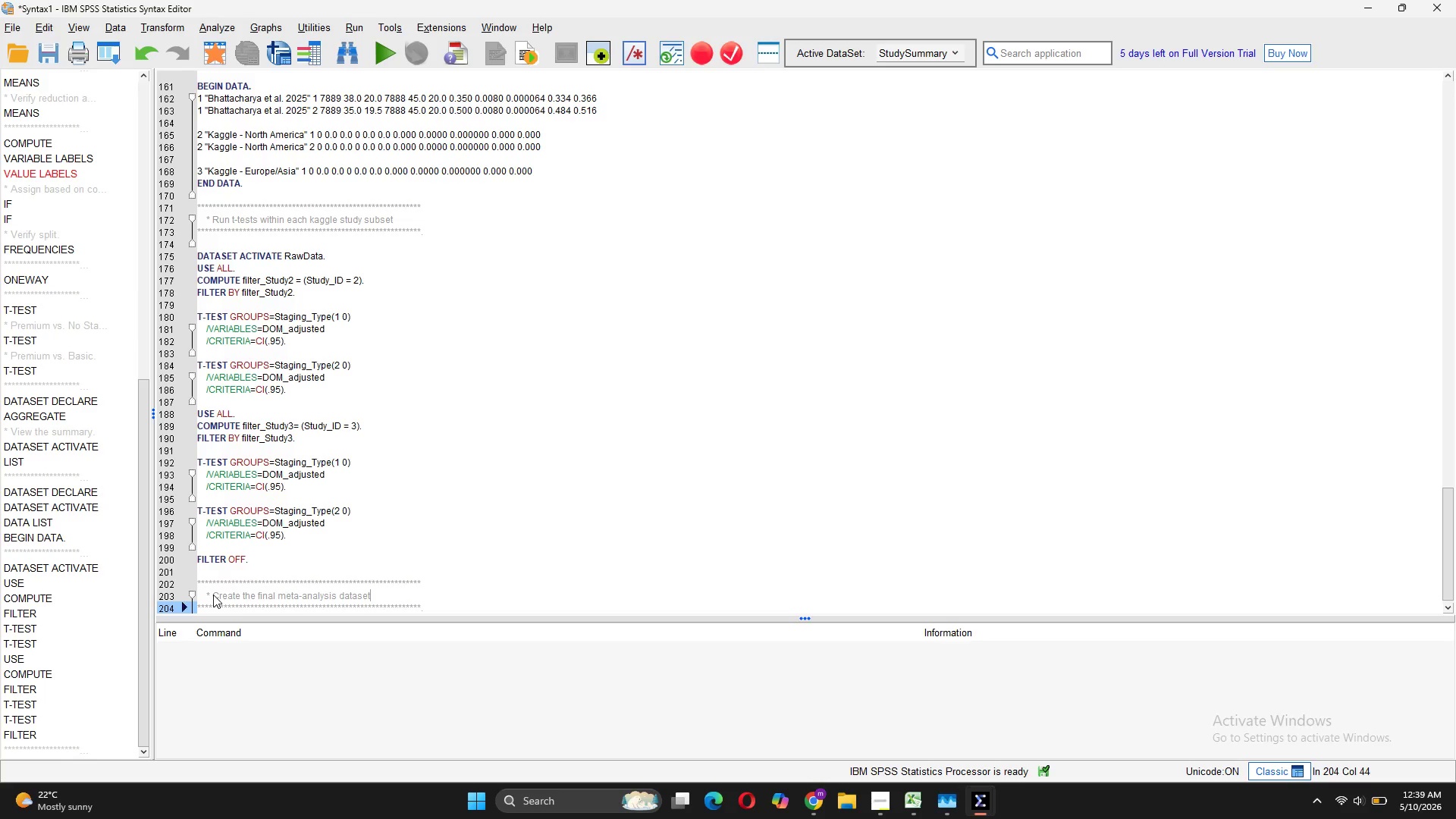 
wait(22.78)
 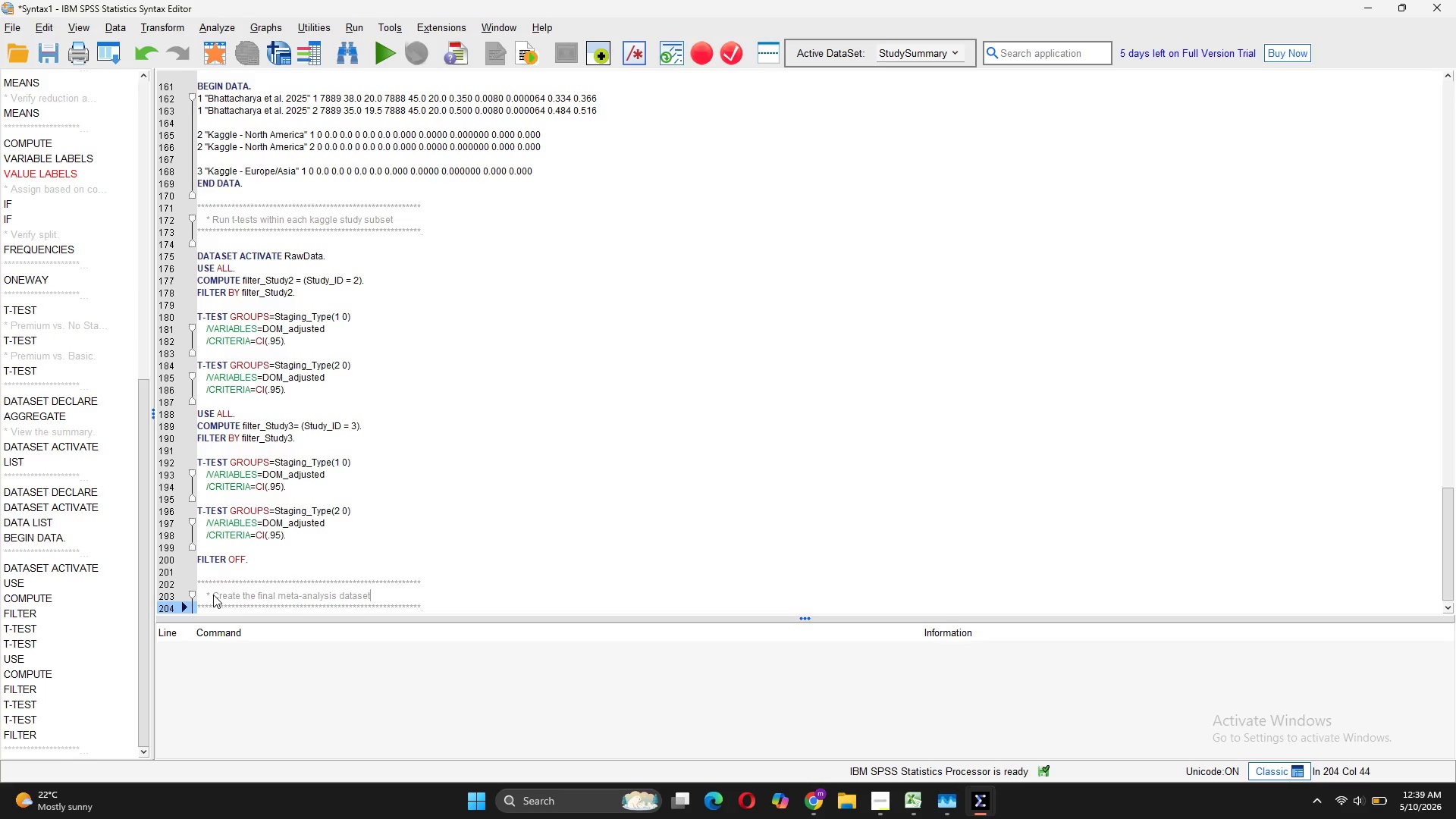 
key(ArrowDown)
 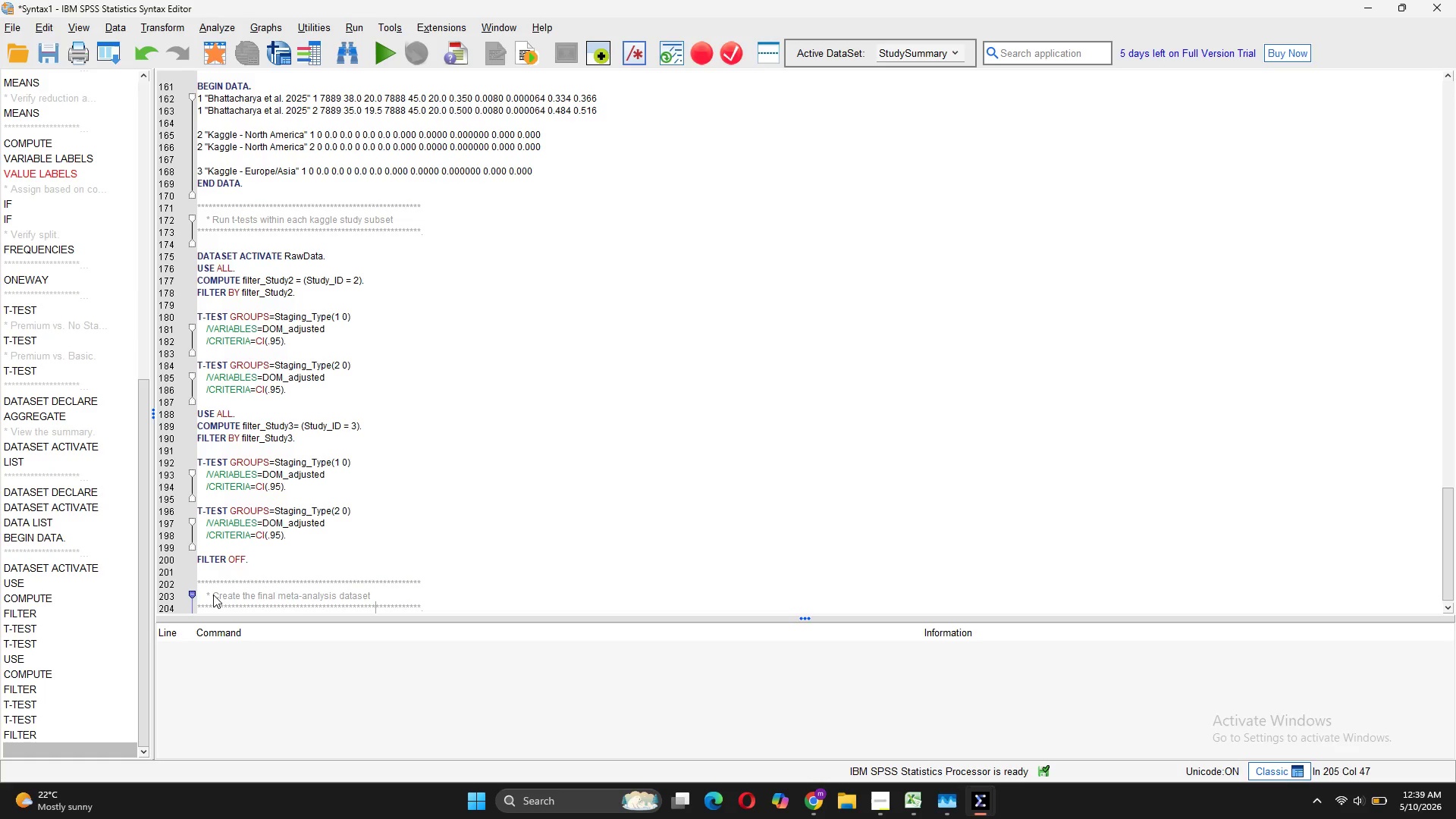 
hold_key(key=ArrowRight, duration=0.62)
 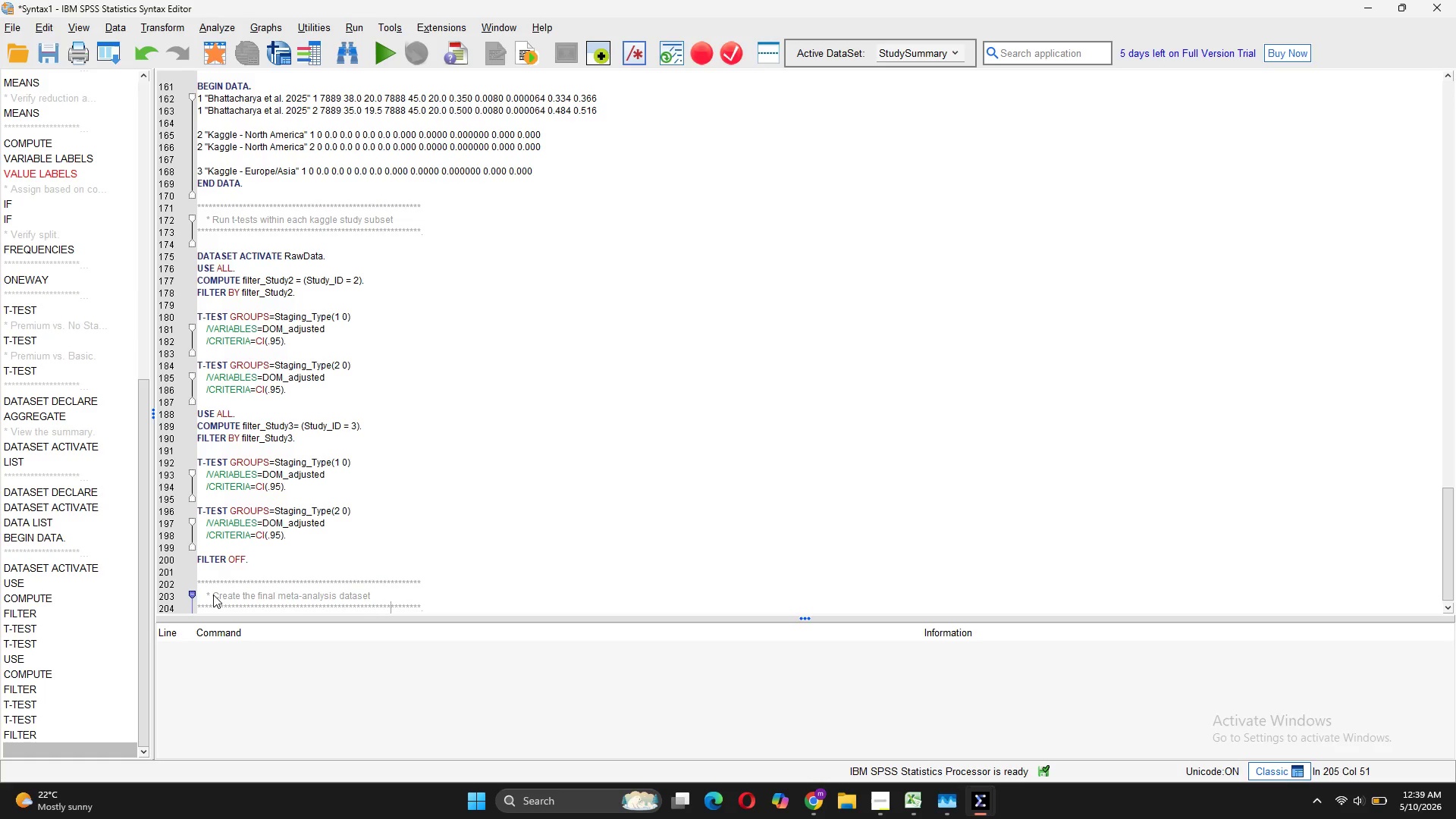 
key(ArrowRight)
 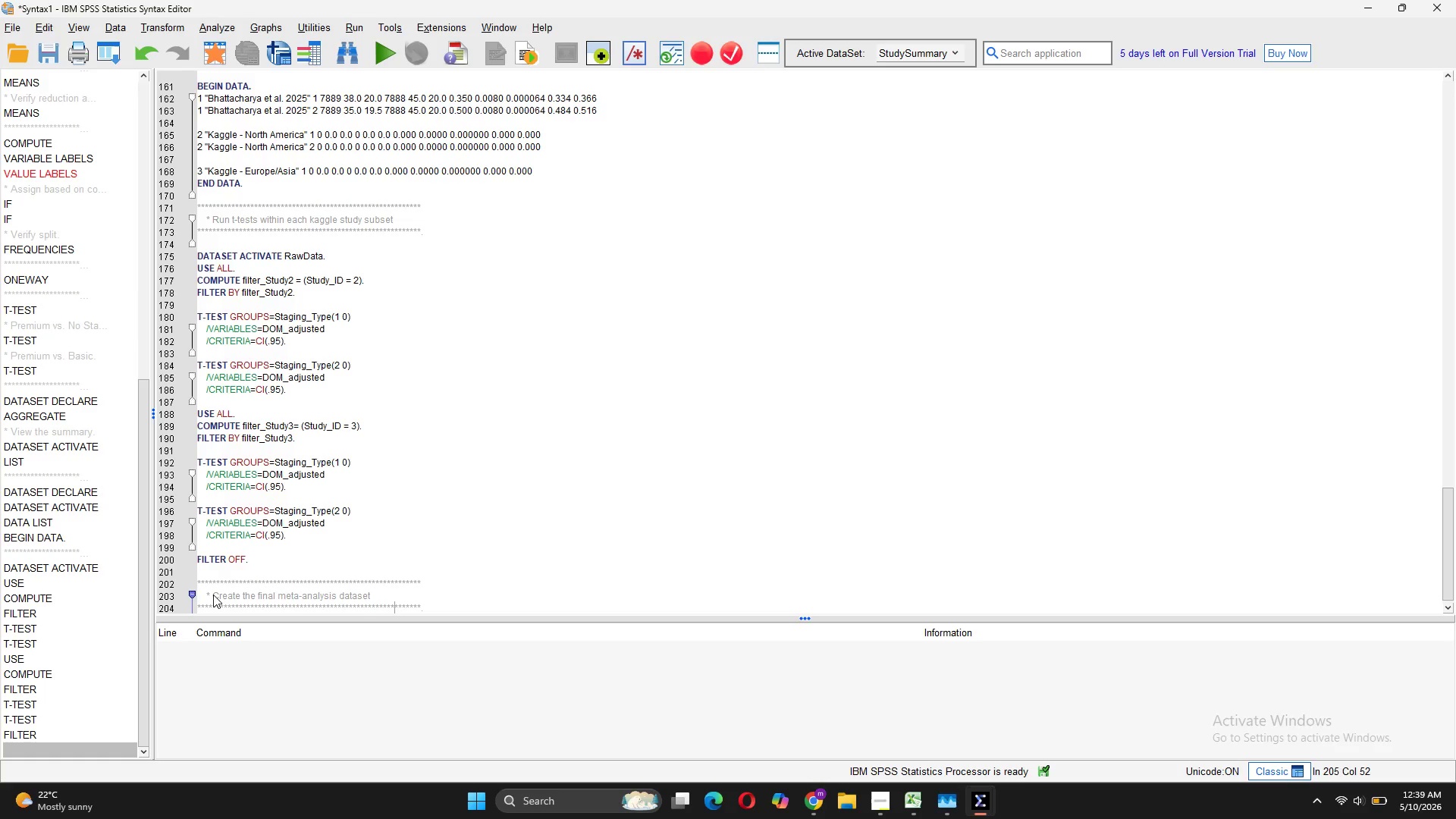 
key(ArrowRight)
 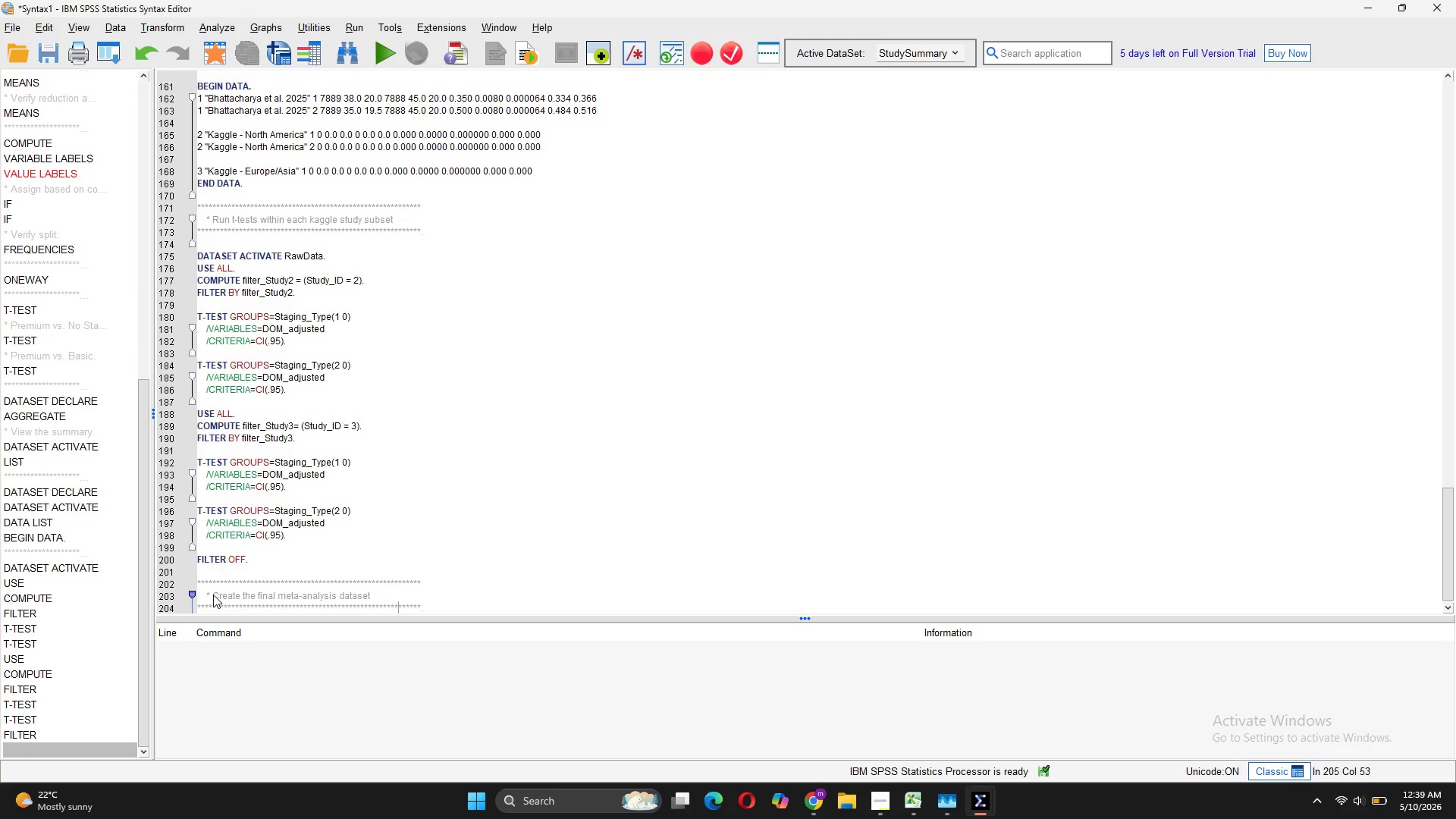 
key(ArrowRight)
 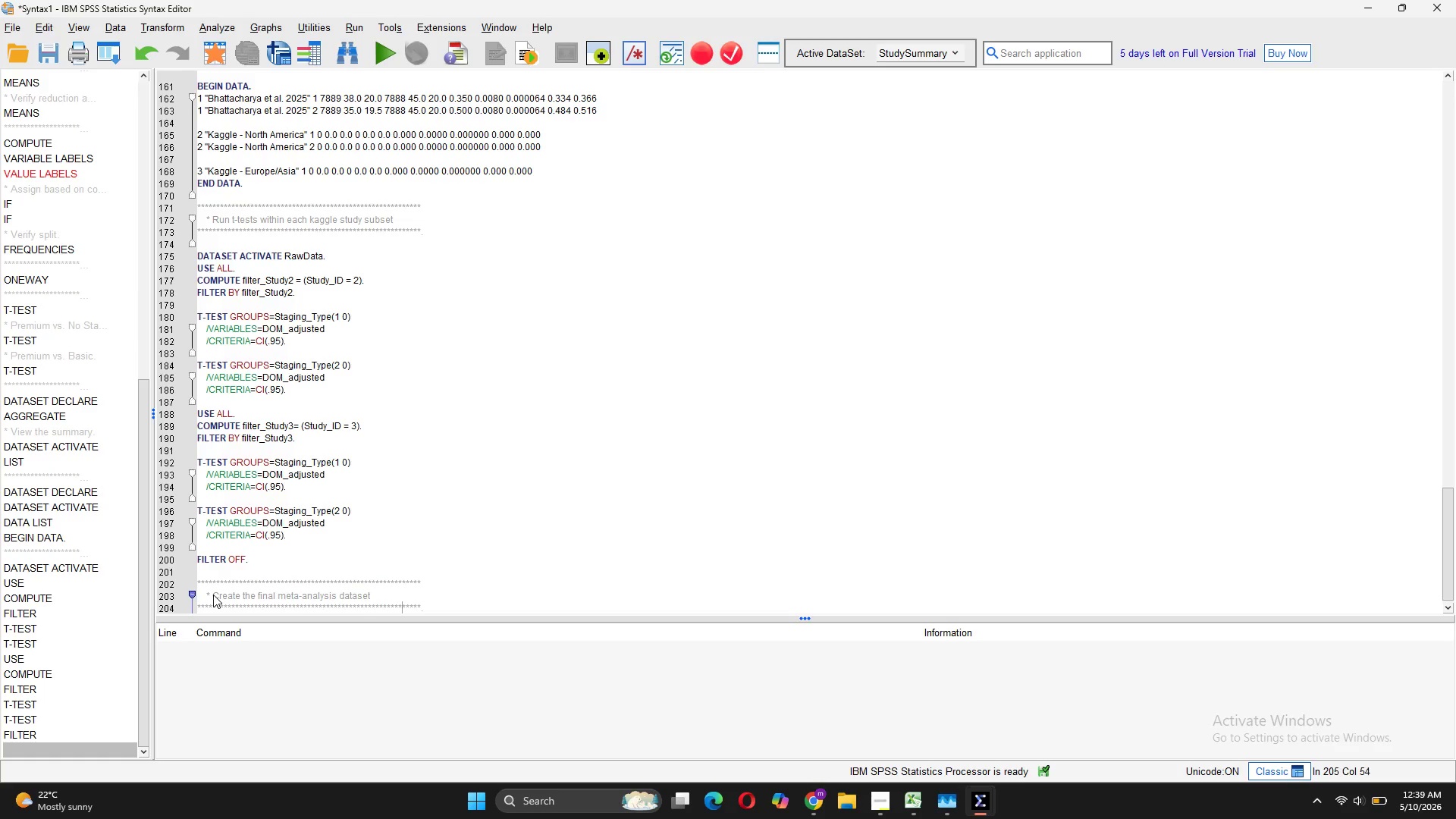 
key(ArrowRight)
 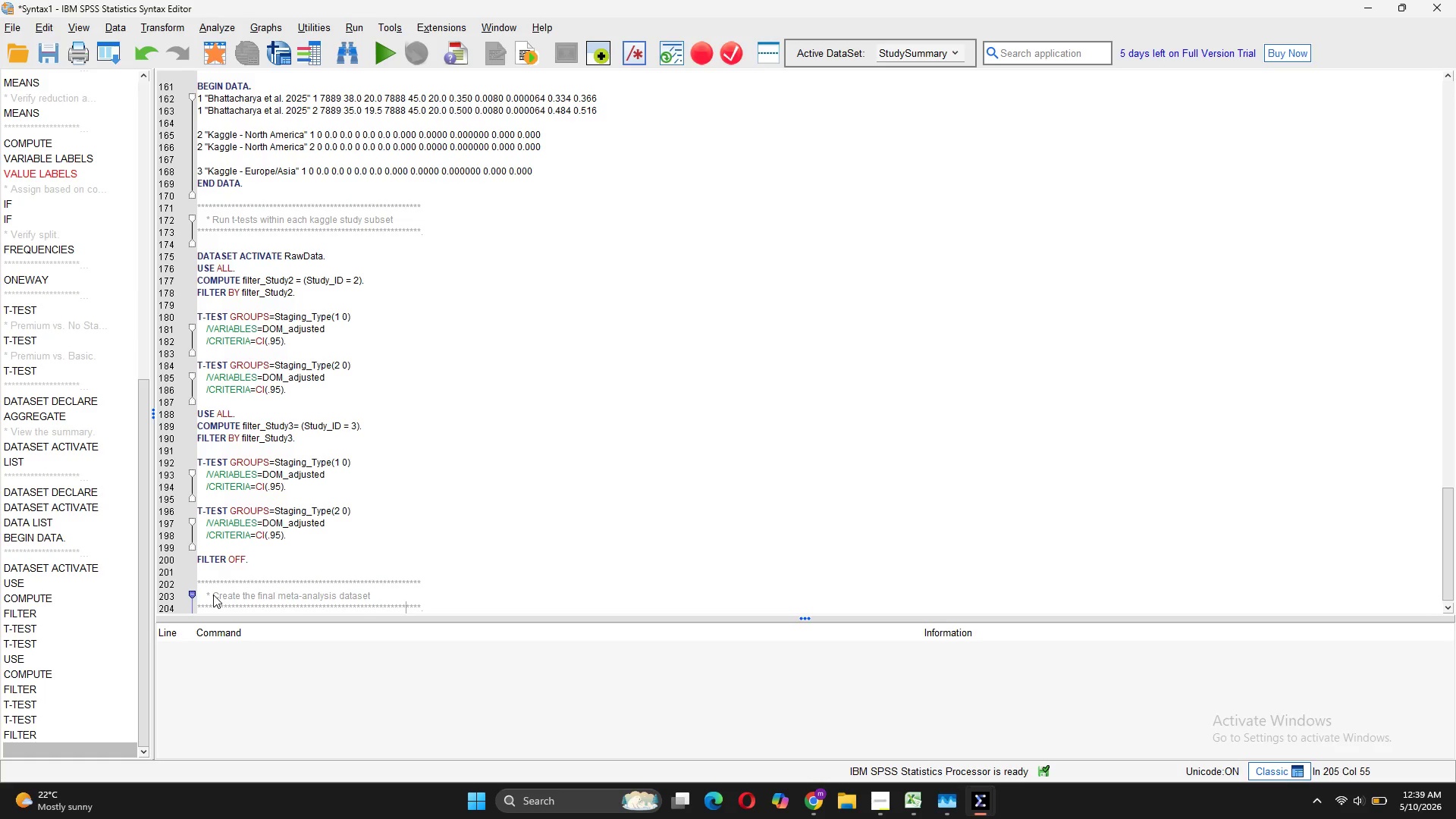 
key(ArrowRight)
 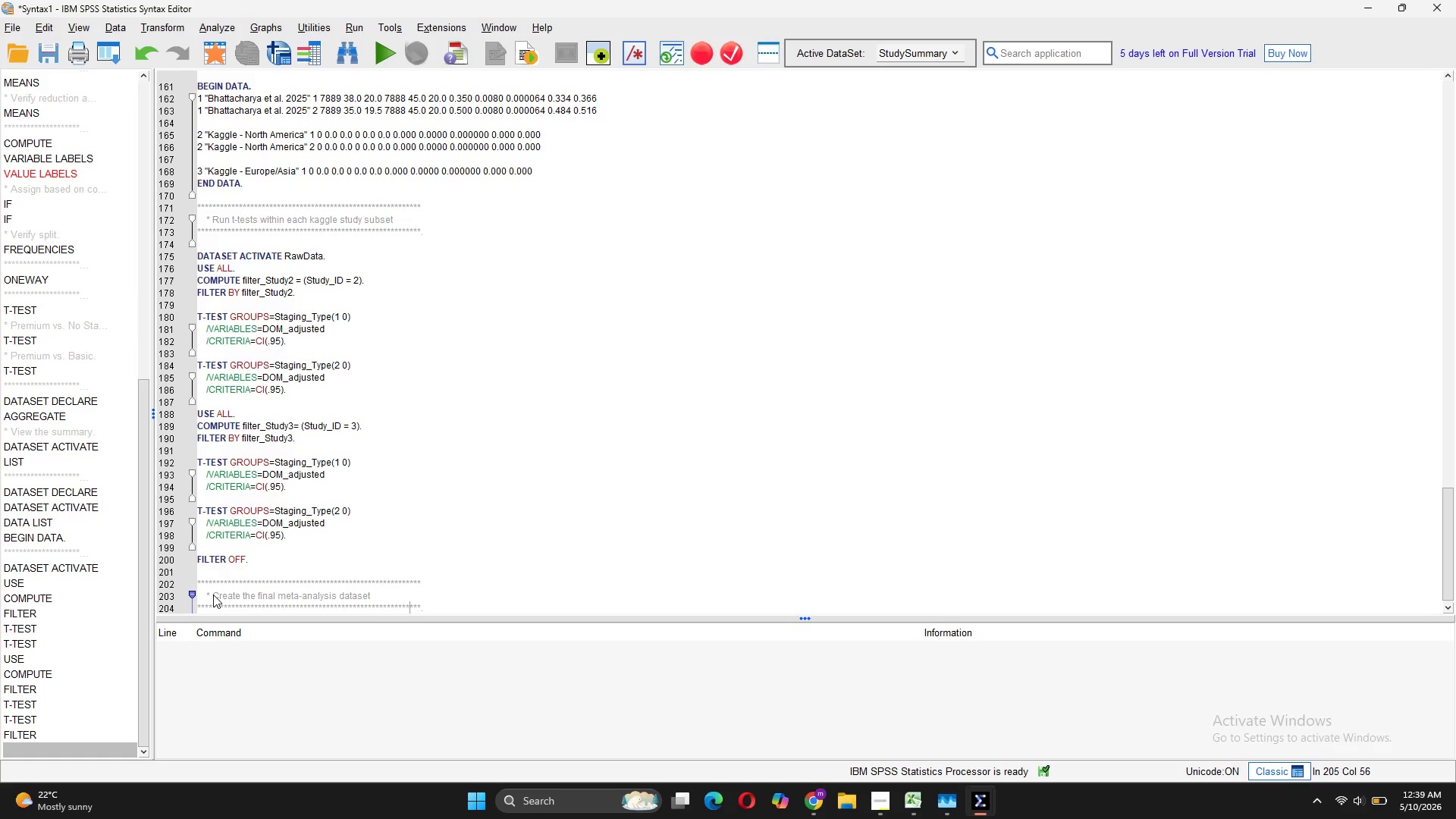 
key(ArrowRight)
 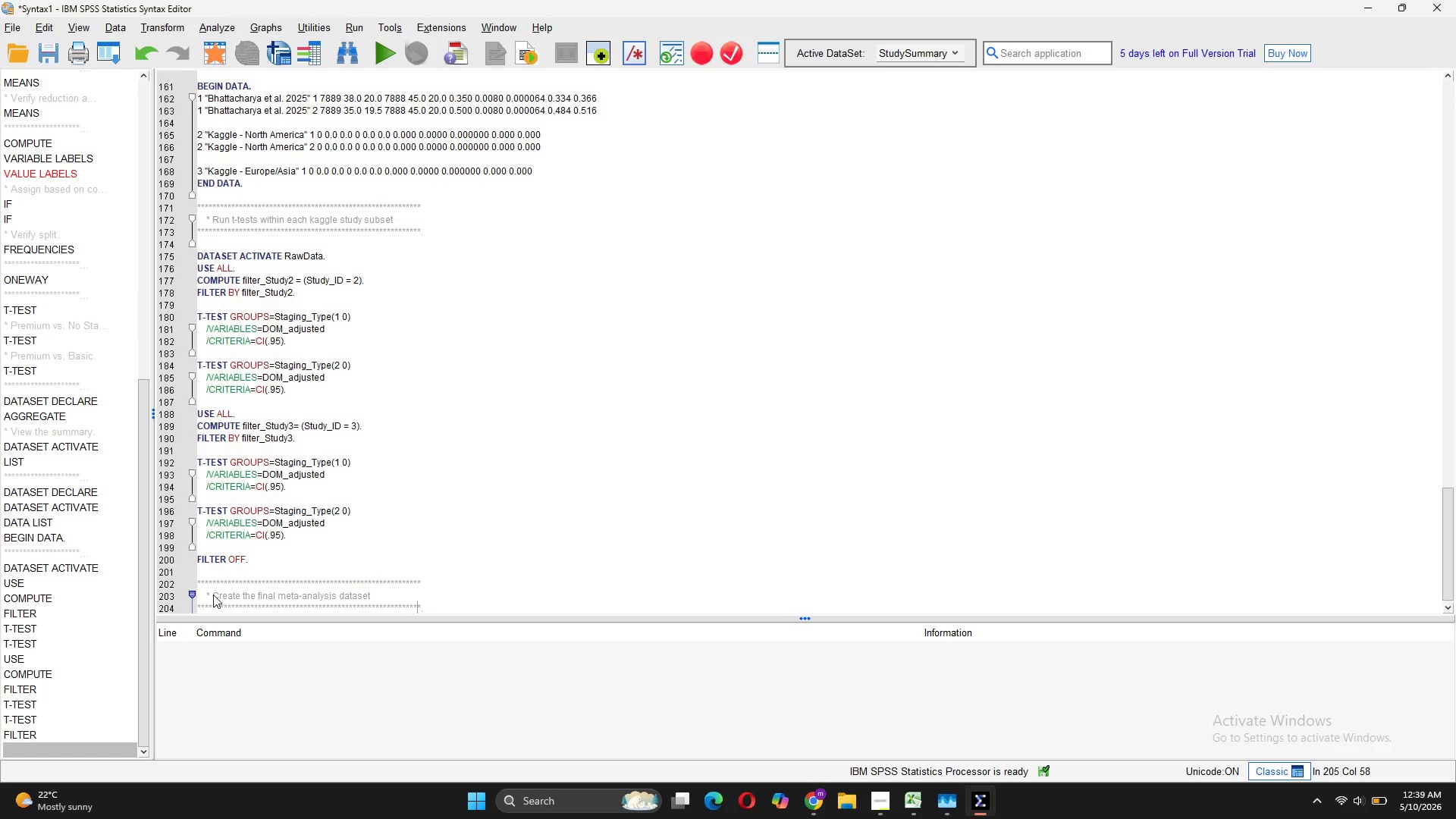 
key(ArrowRight)
 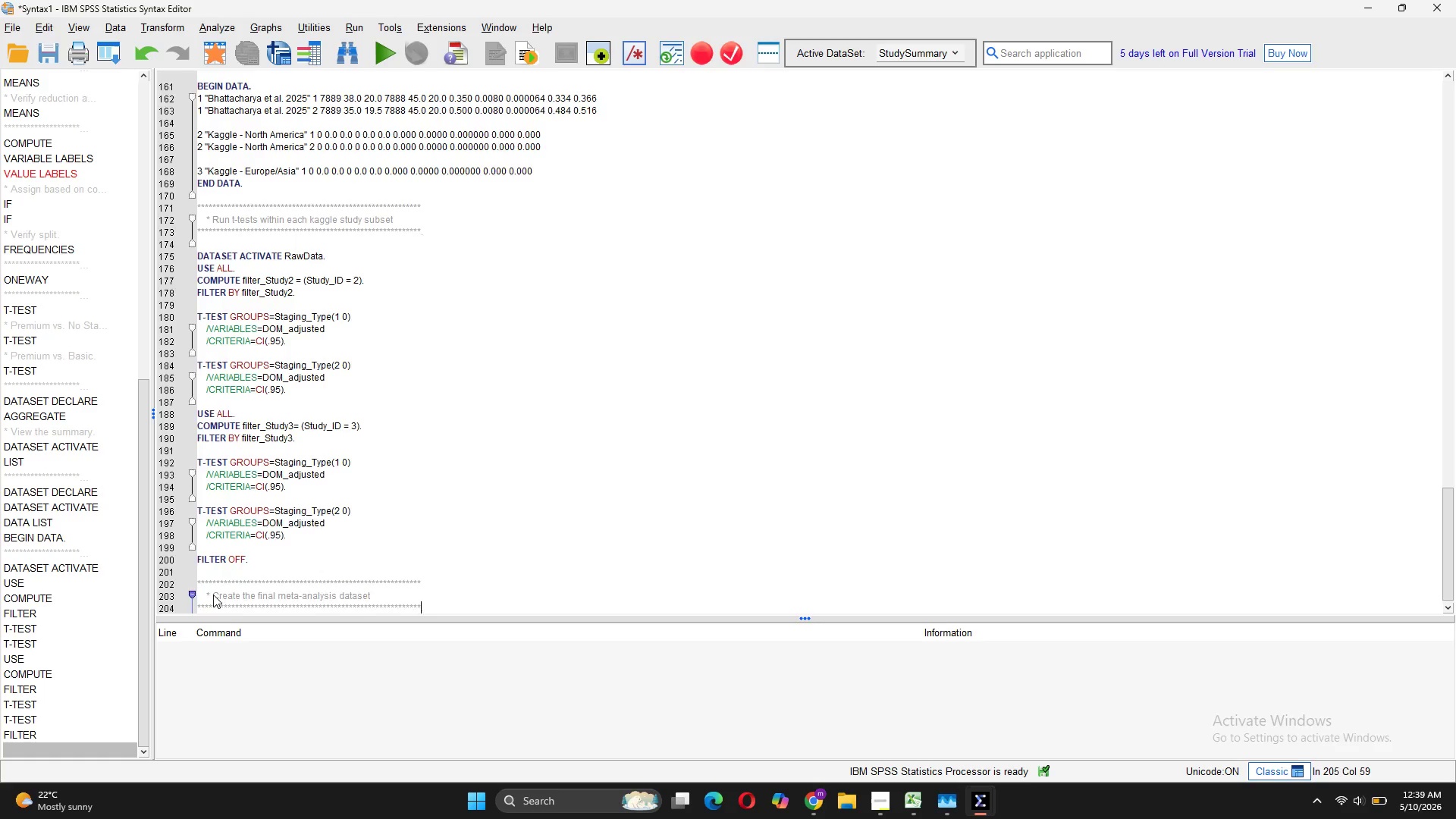 
key(Enter)
 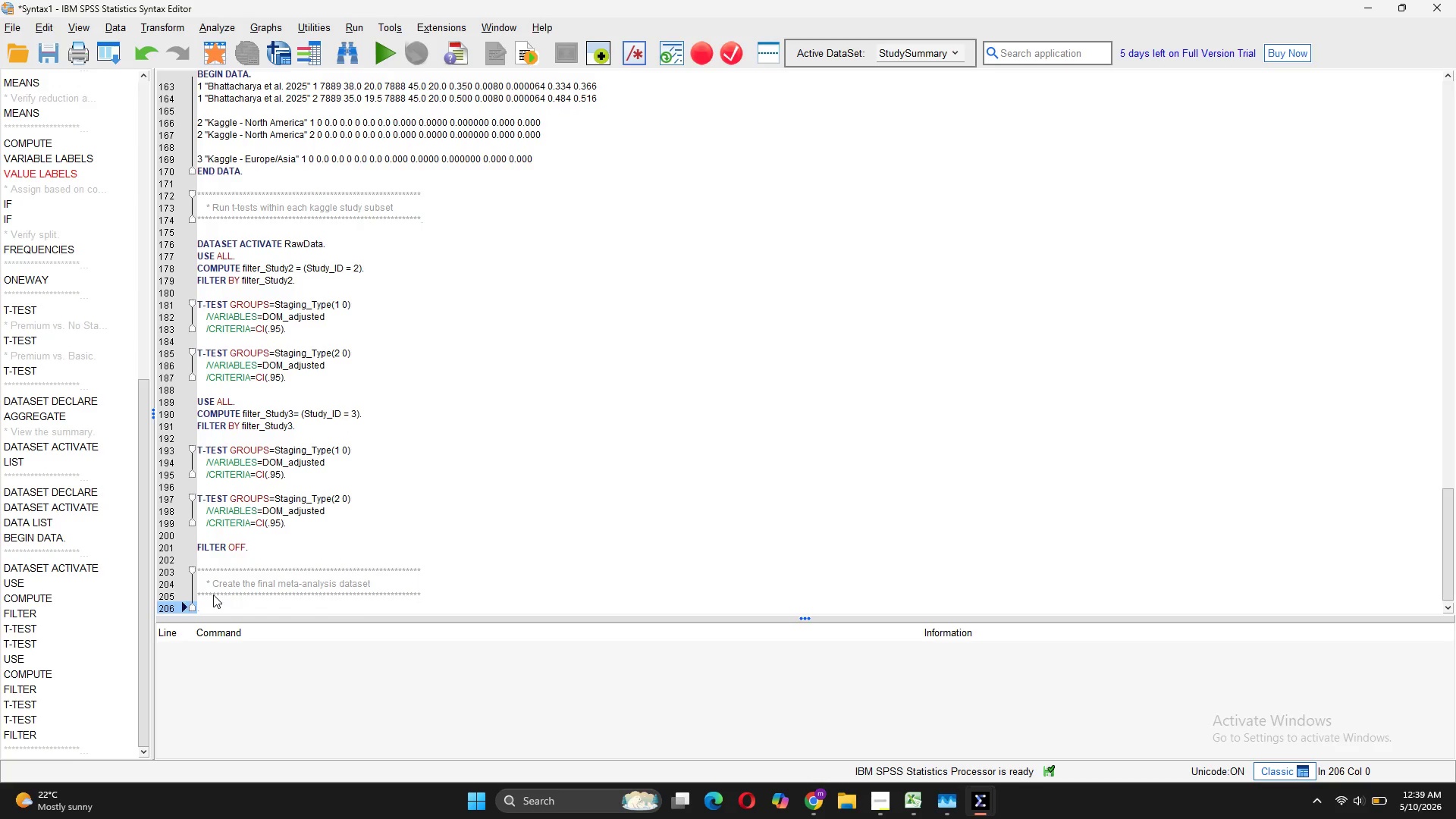 
type(DT)
key(Backspace)
type(ATA)
 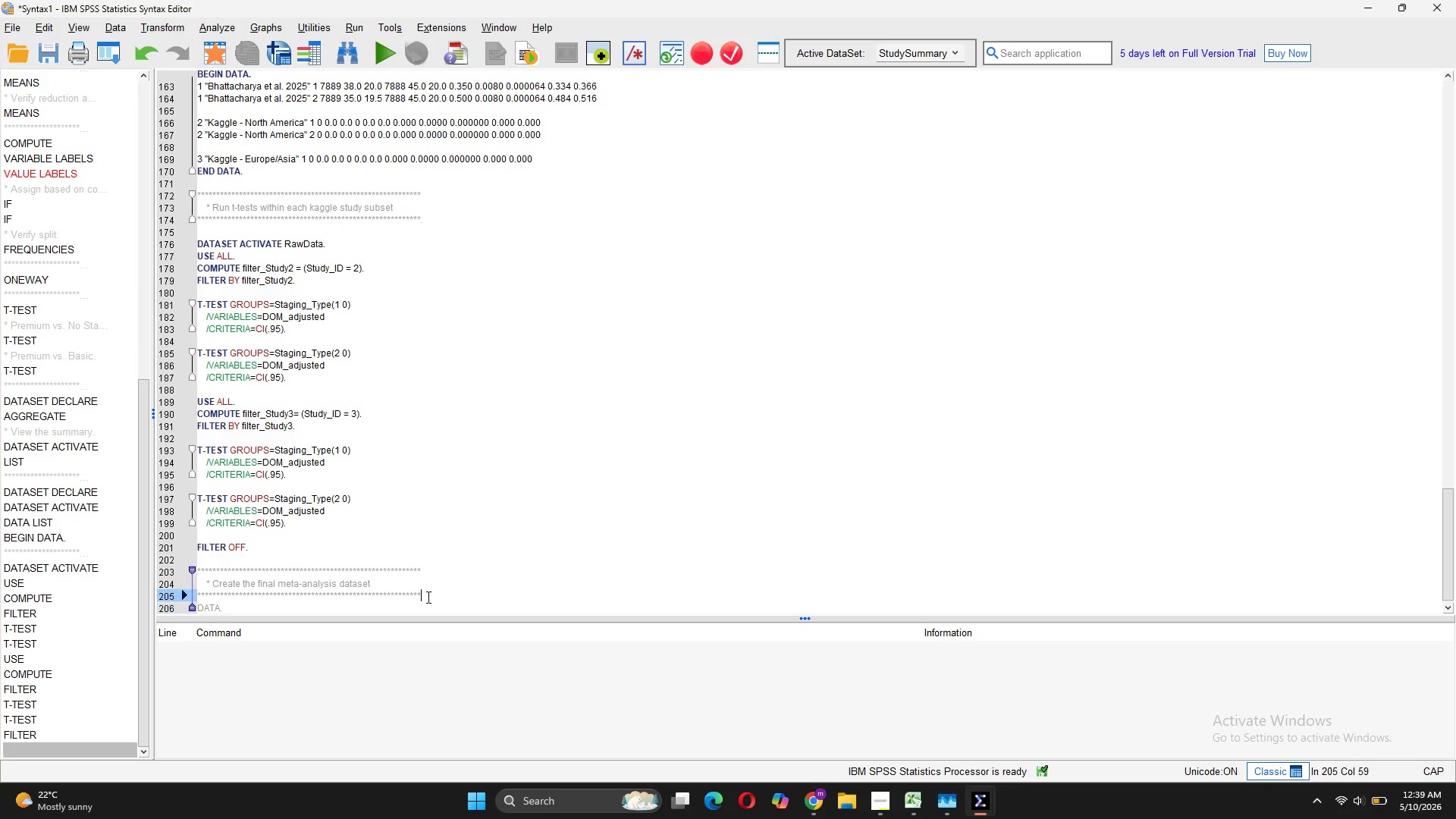 
key(Period)
 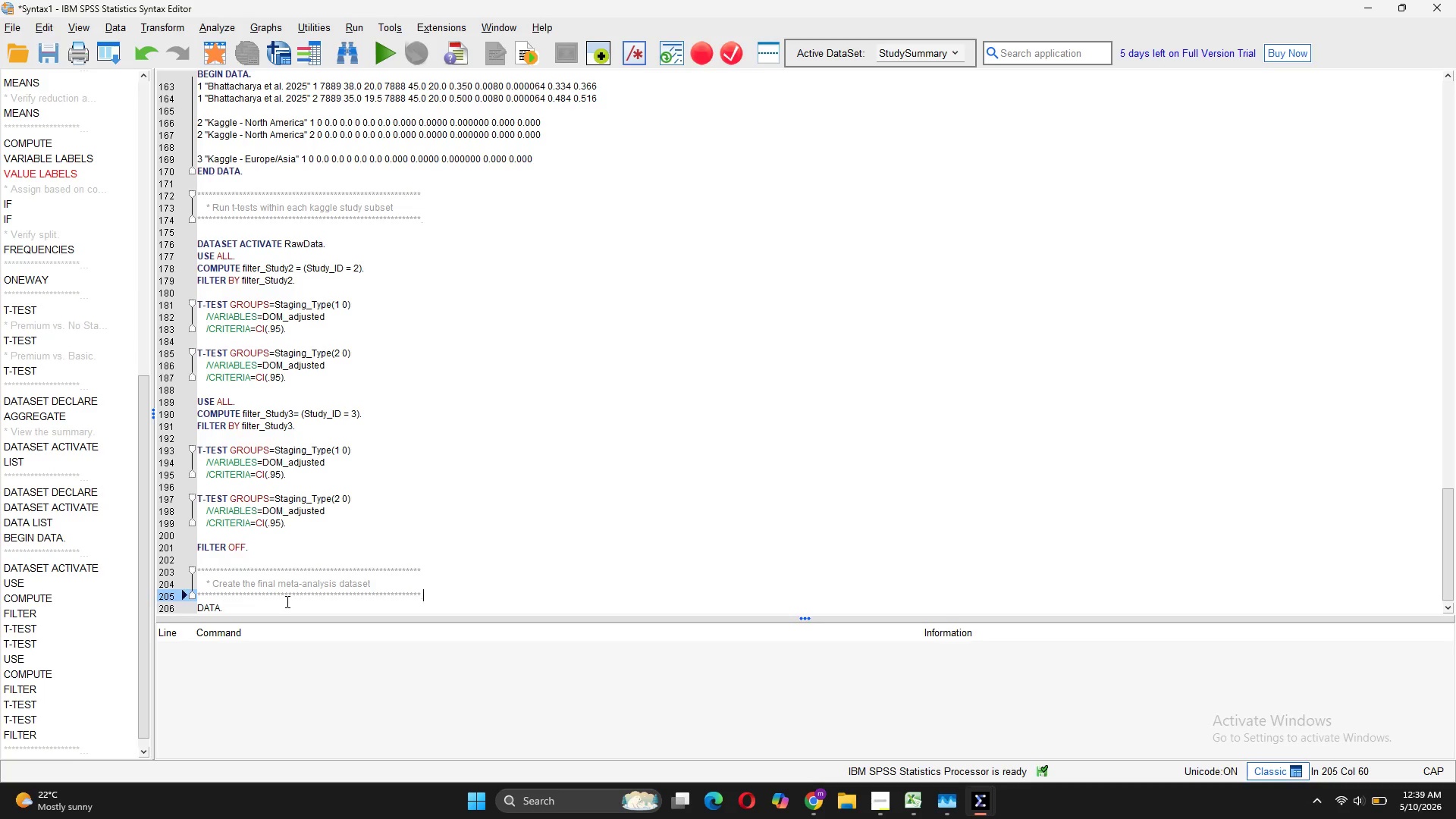 
left_click([278, 604])
 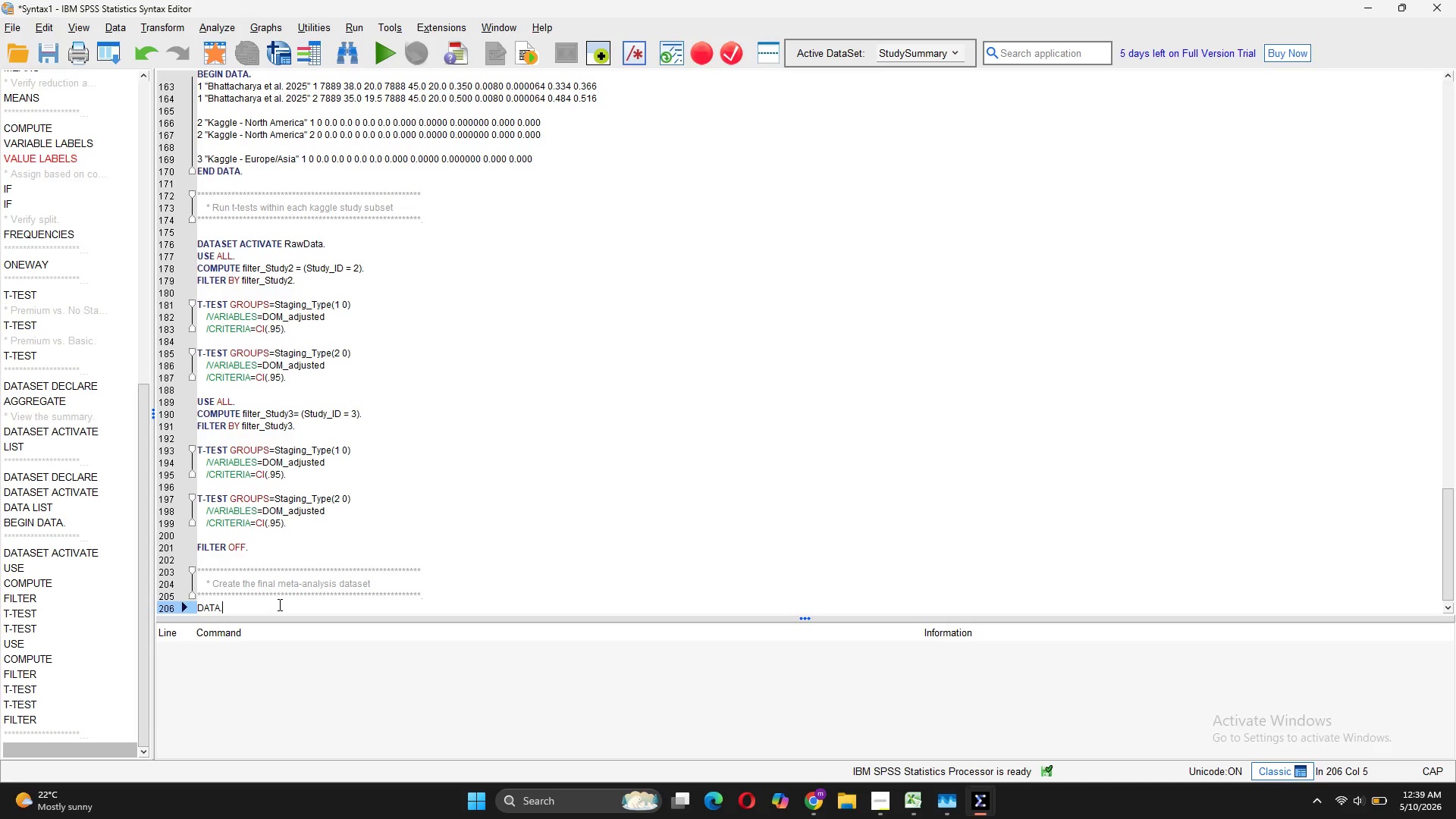 
key(Backspace)
type(SET ACTIVATE MetaData.)
 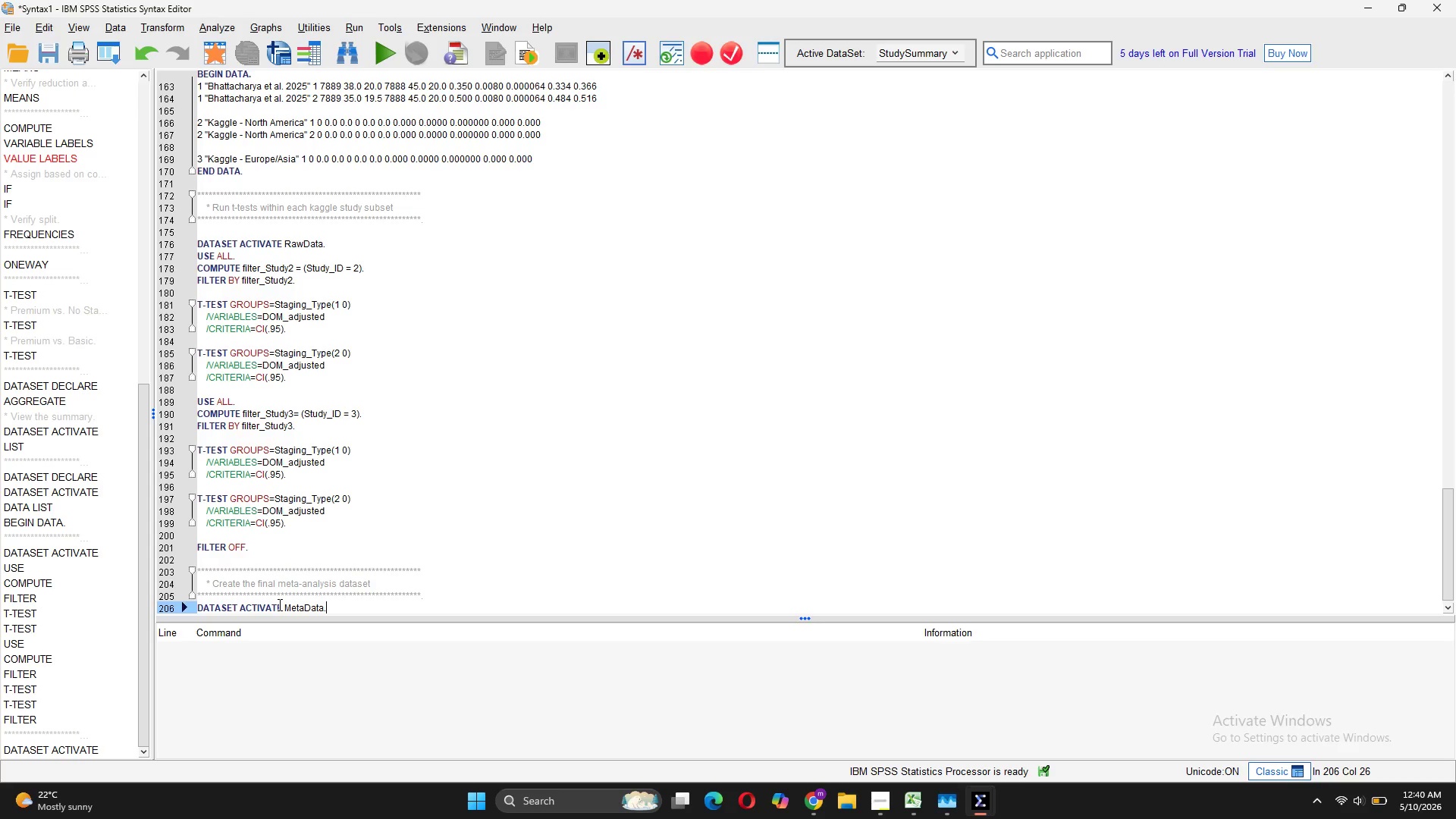 
wait(15.58)
 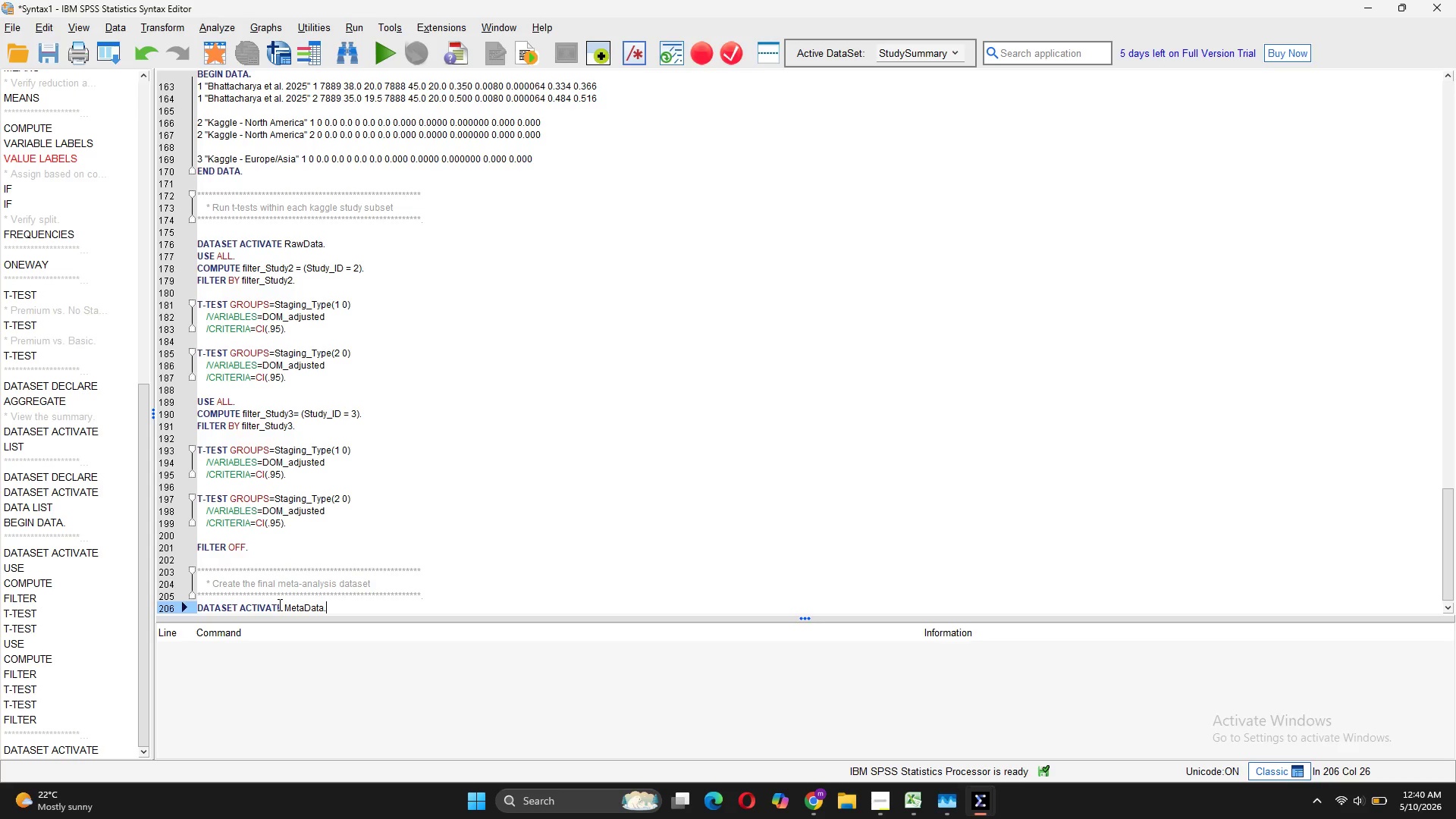 
scroll: coordinate [428, 549], scroll_direction: down, amount: 5.0
 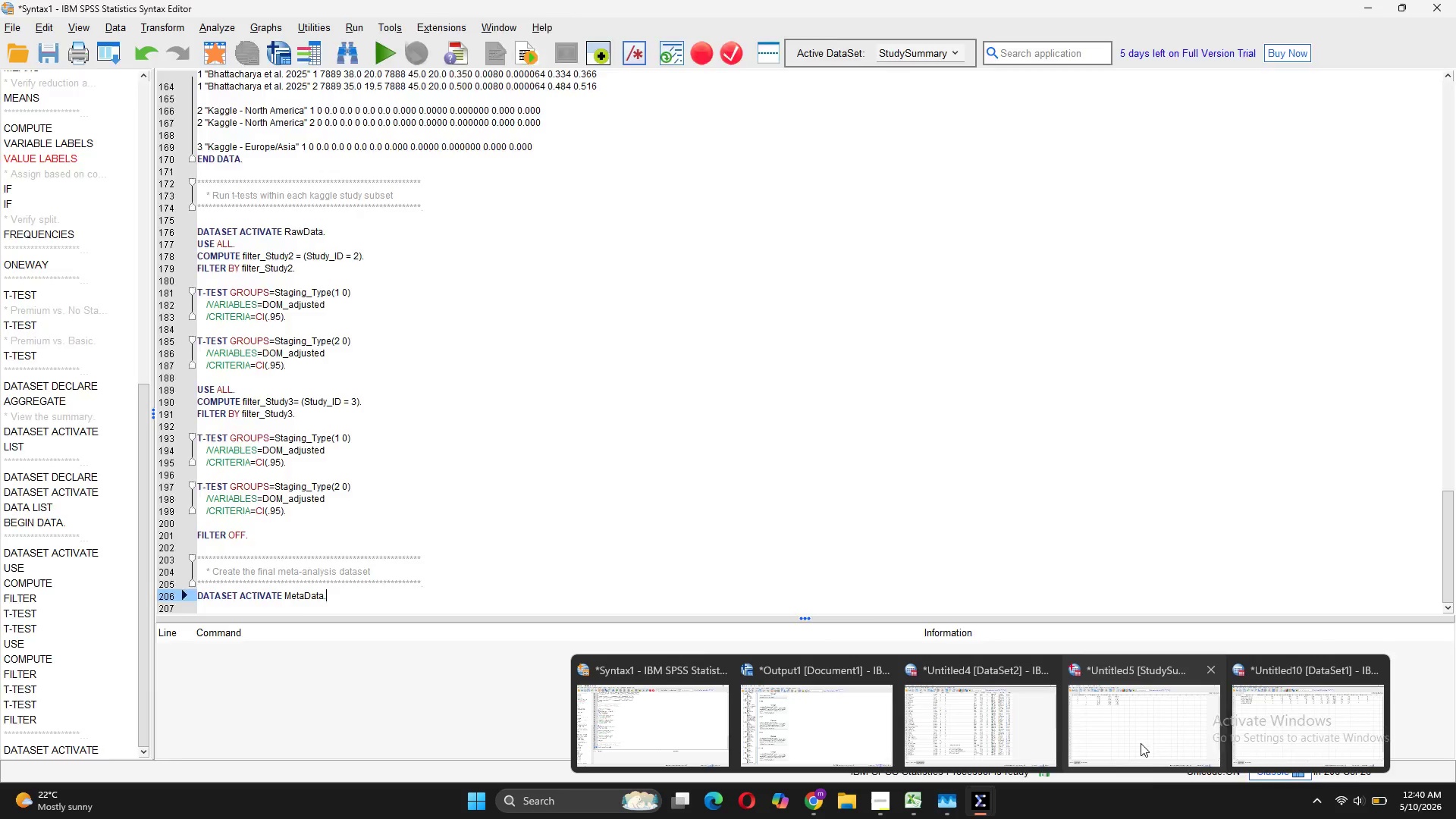 
wait(7.33)
 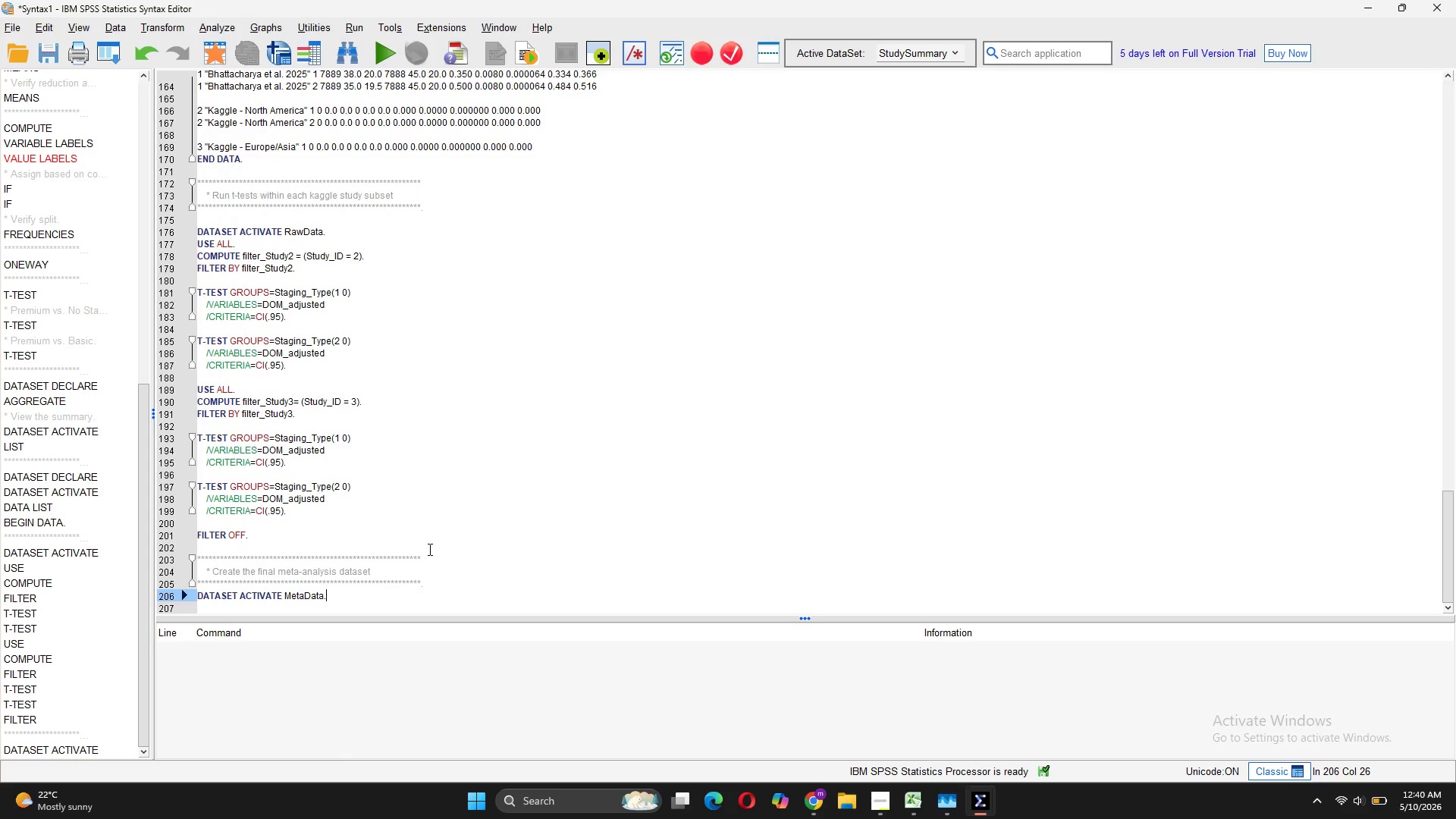 
mouse_move([931, 771])
 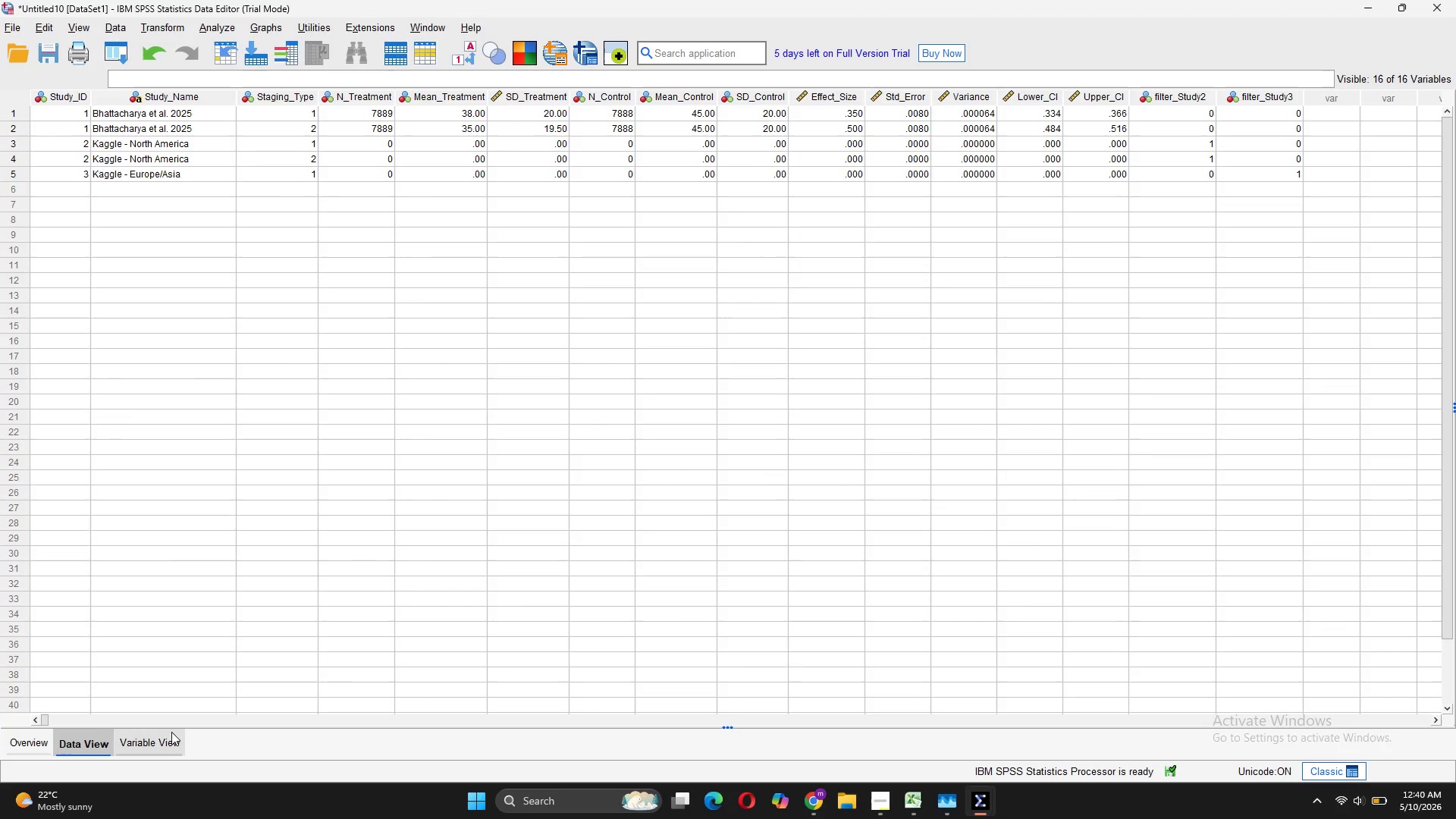 
left_click([168, 734])
 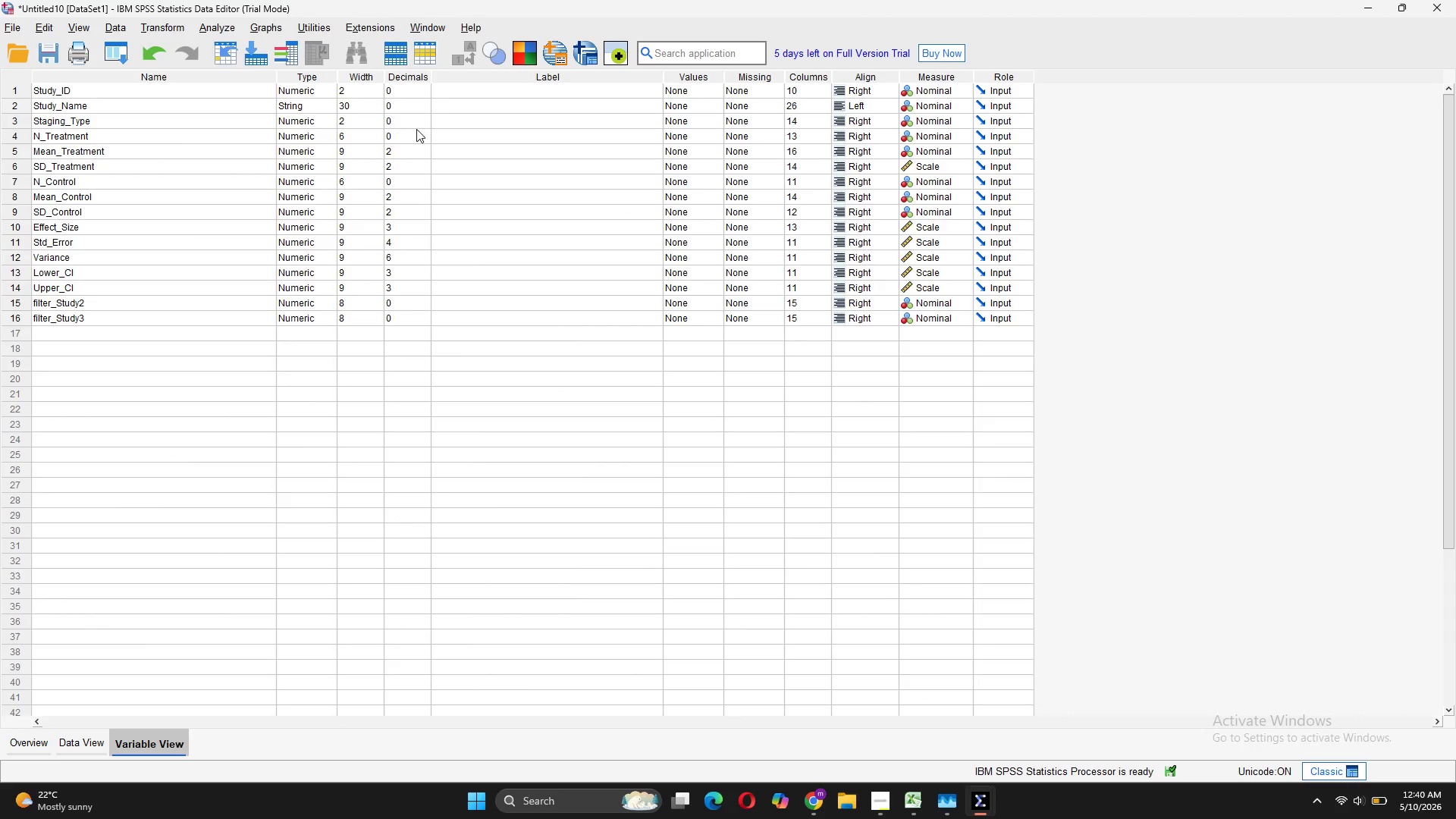 
wait(5.22)
 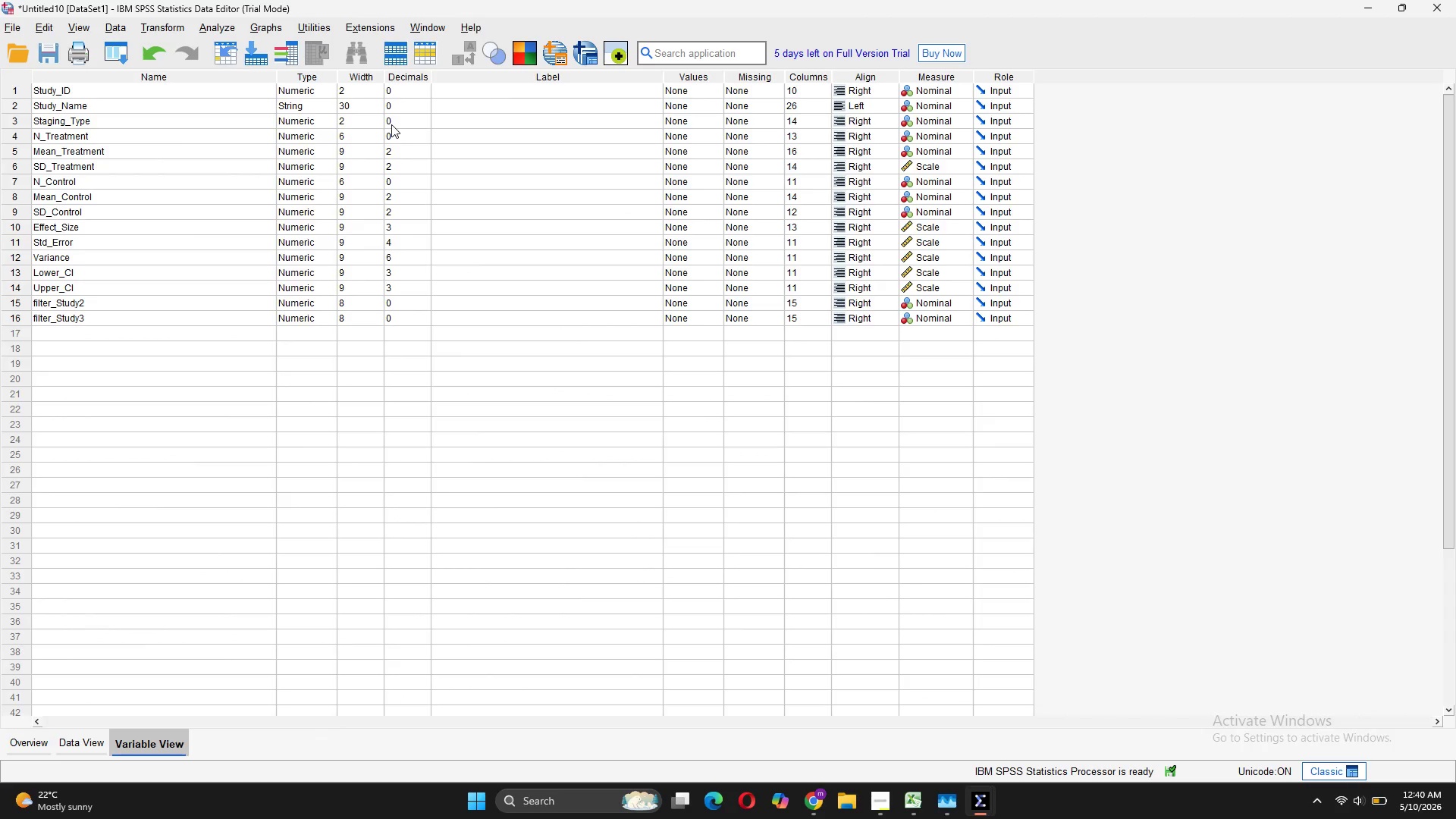 
double_click([456, 95])
 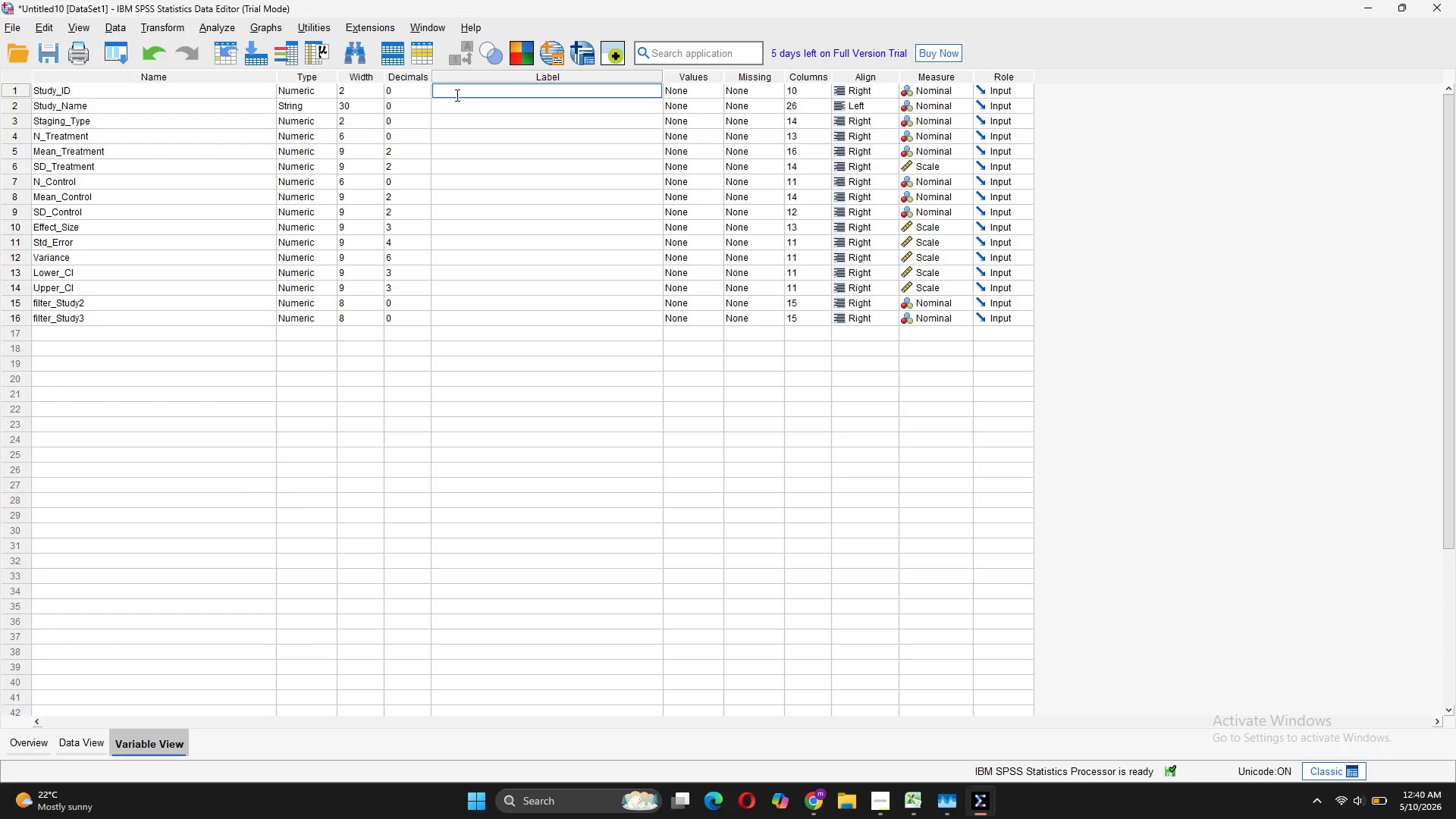 
type(Study Identification Number)
 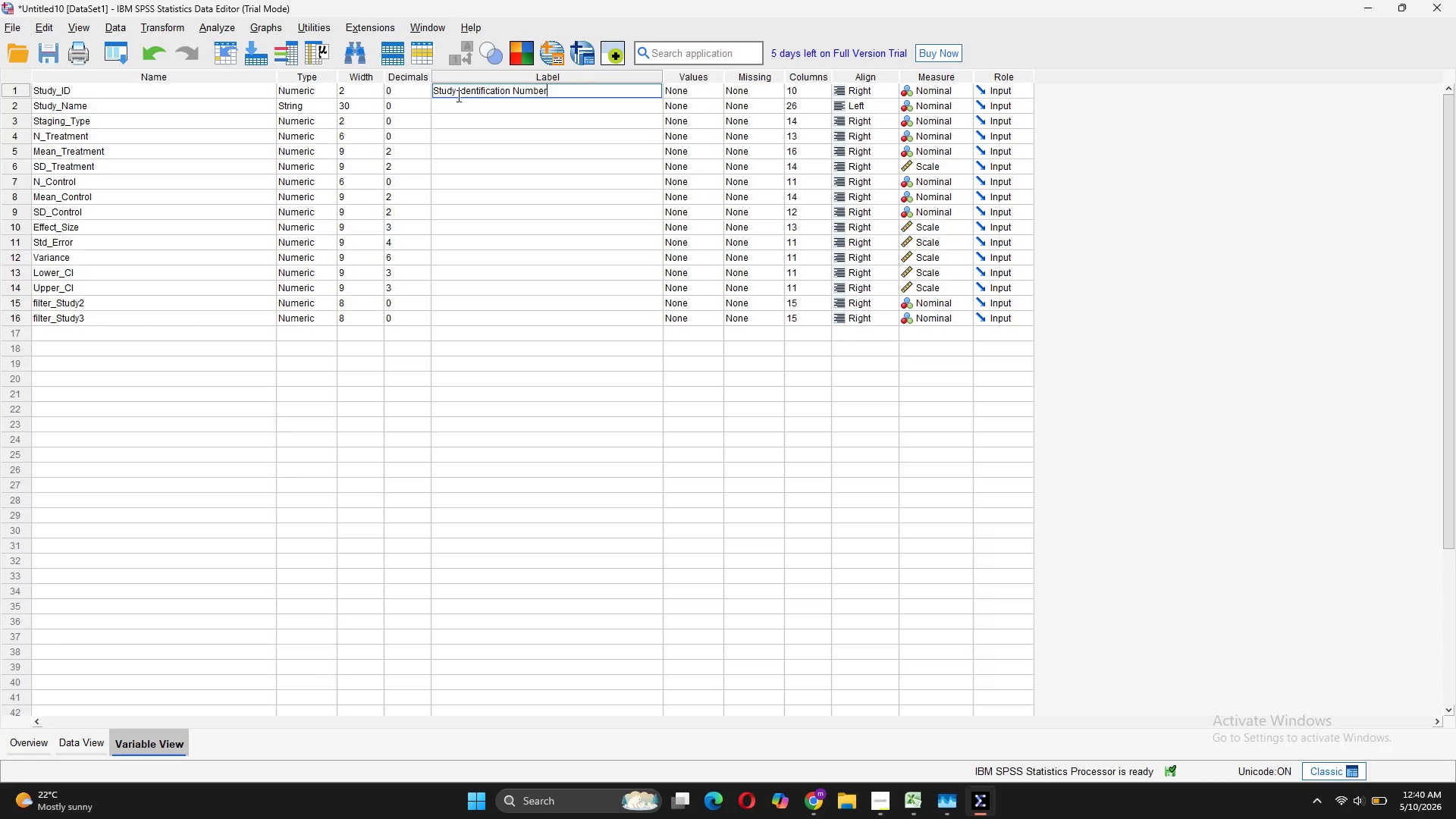 
left_click([457, 100])
 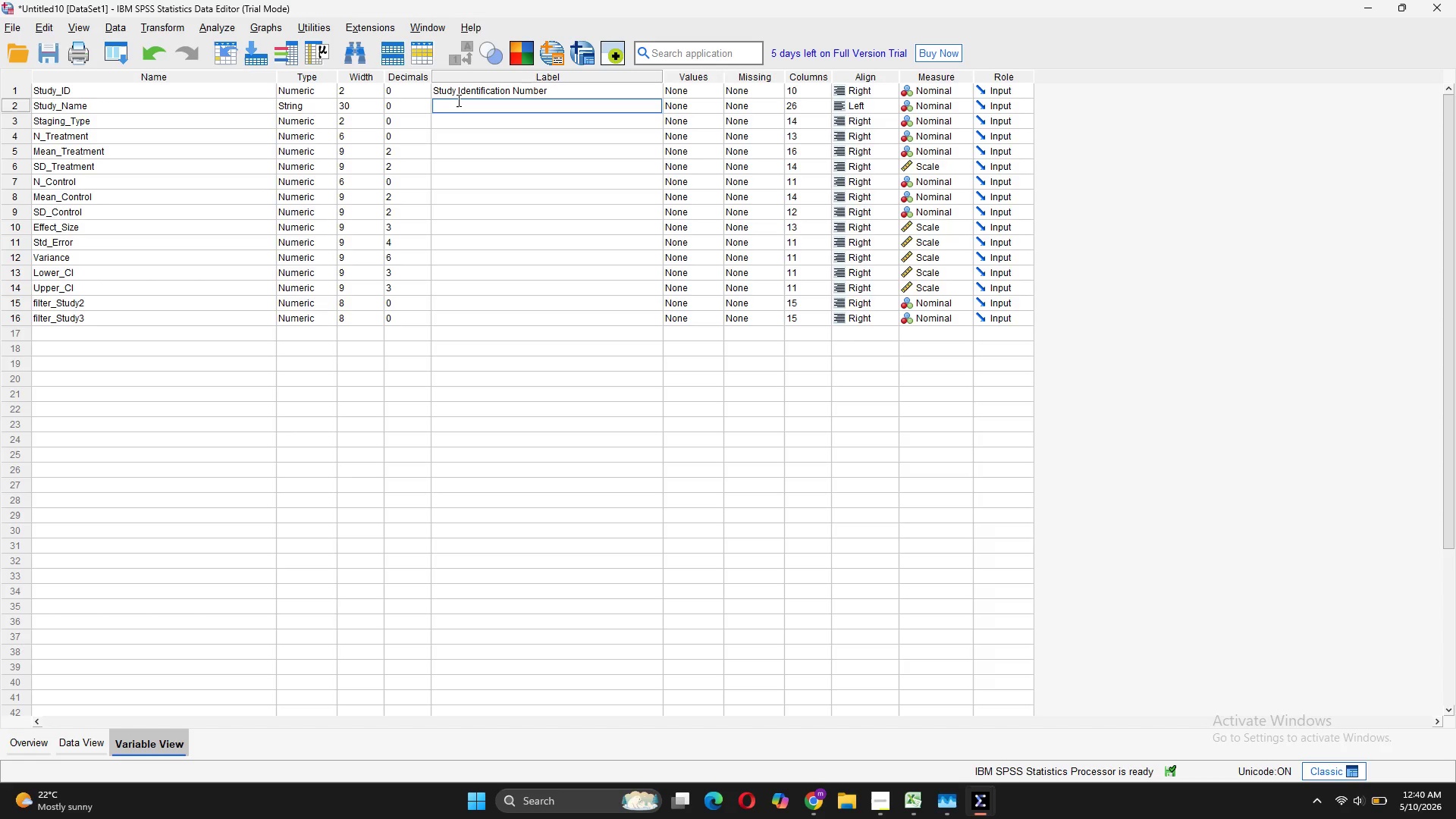 
type(Citation or Source Name)
 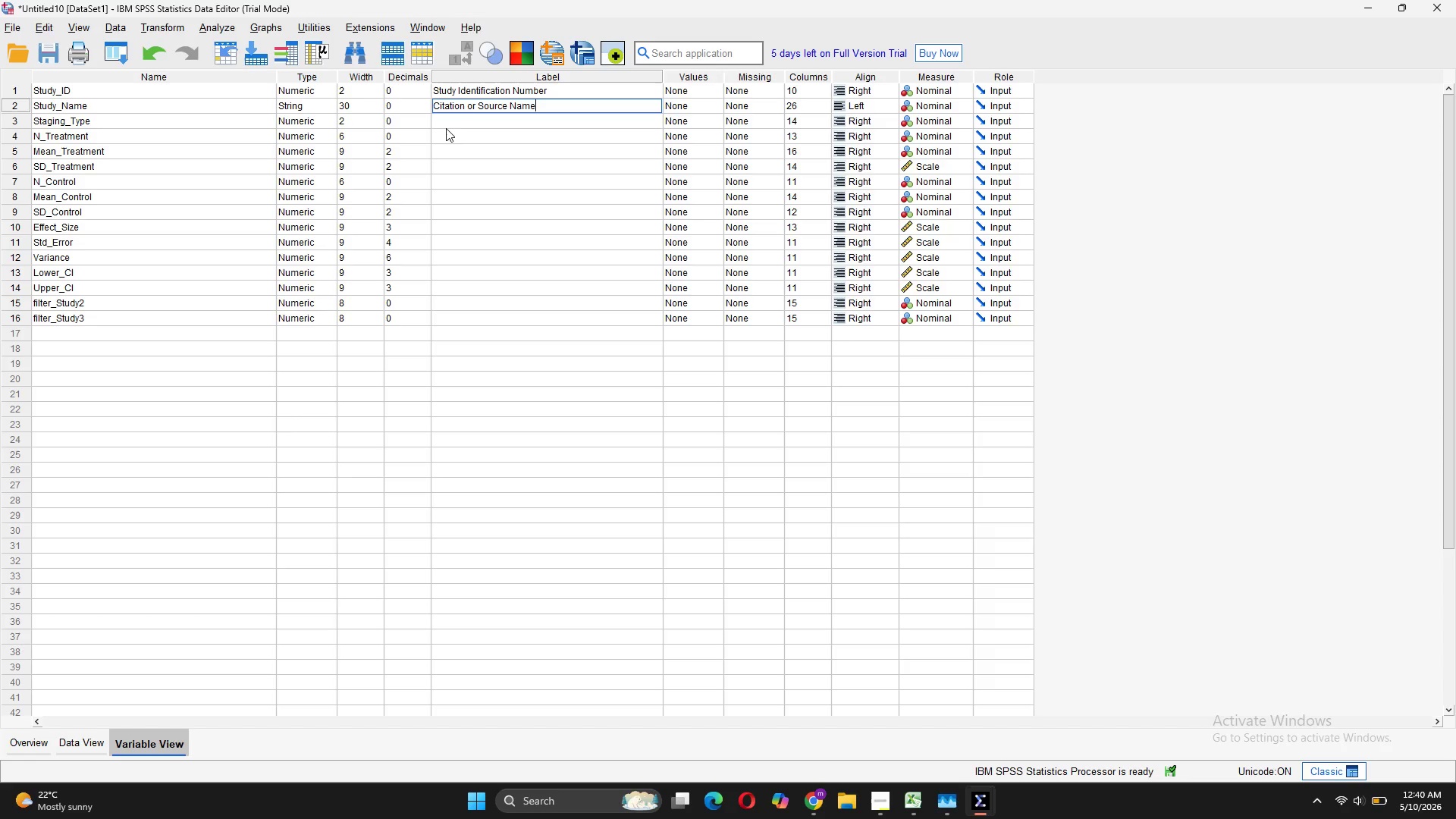 
double_click([447, 124])
 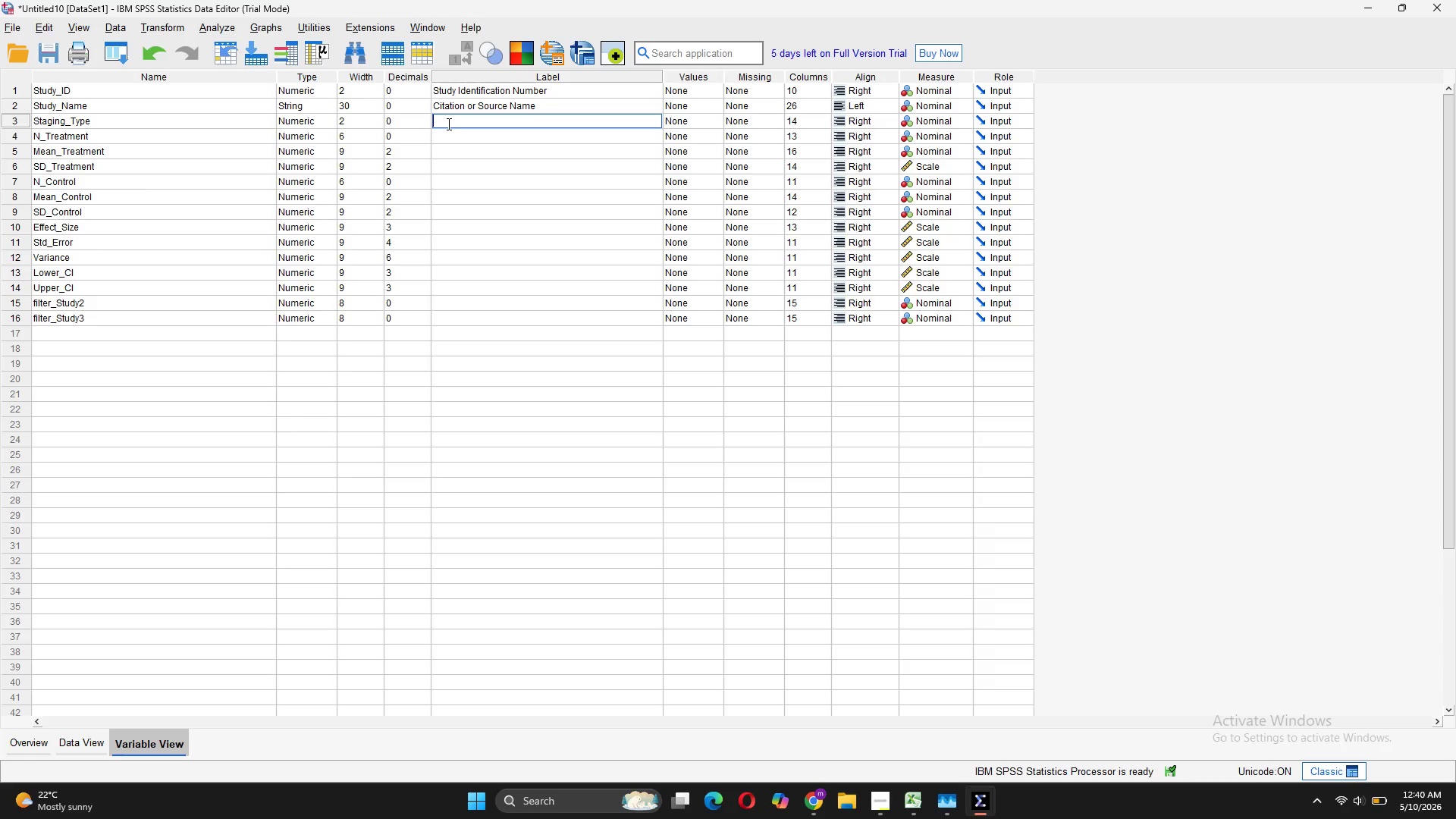 
type(Staging Treatment (=Basic, 2=Premium)
 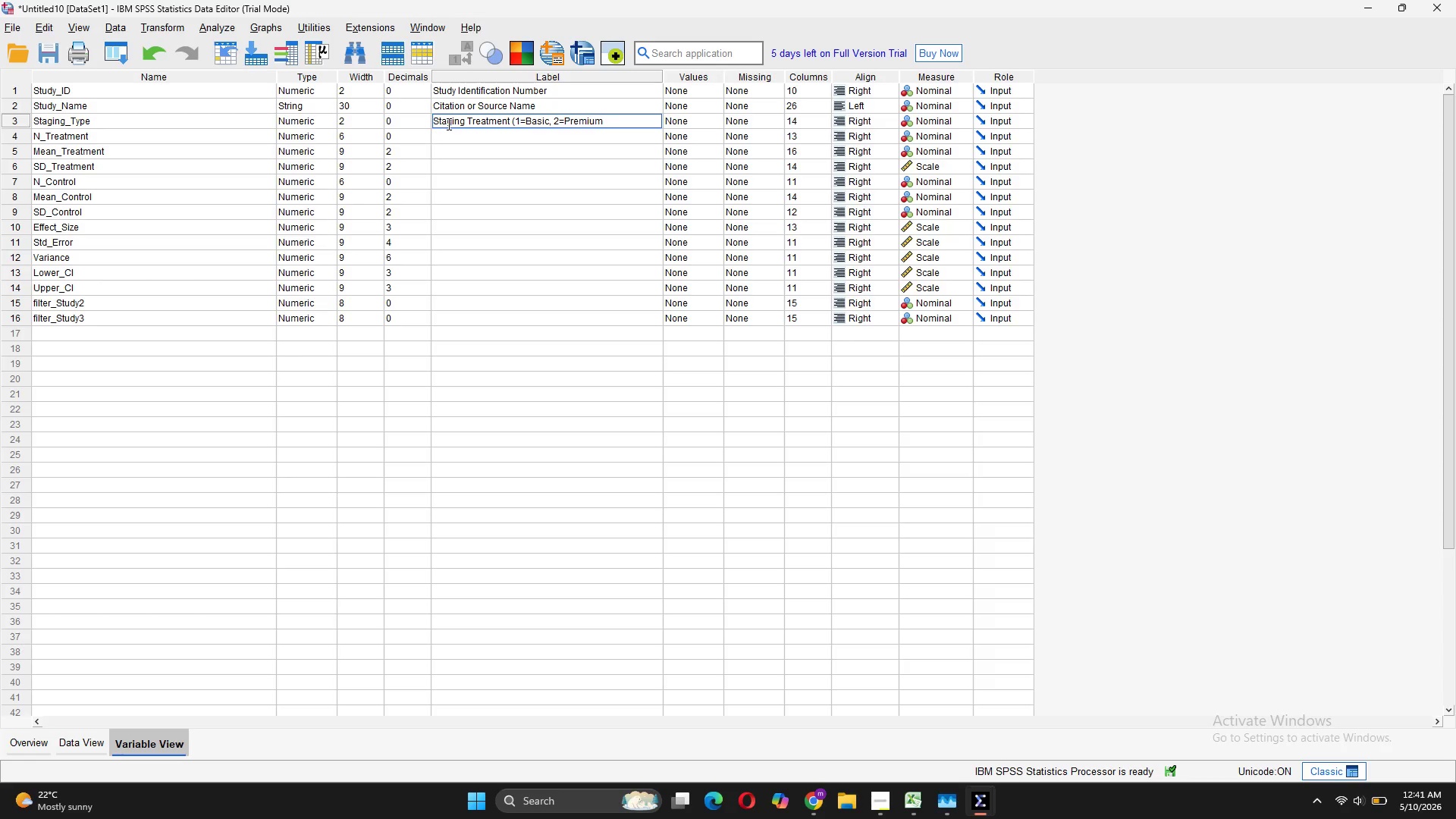 
hold_key(key=ShiftRight, duration=0.33)
 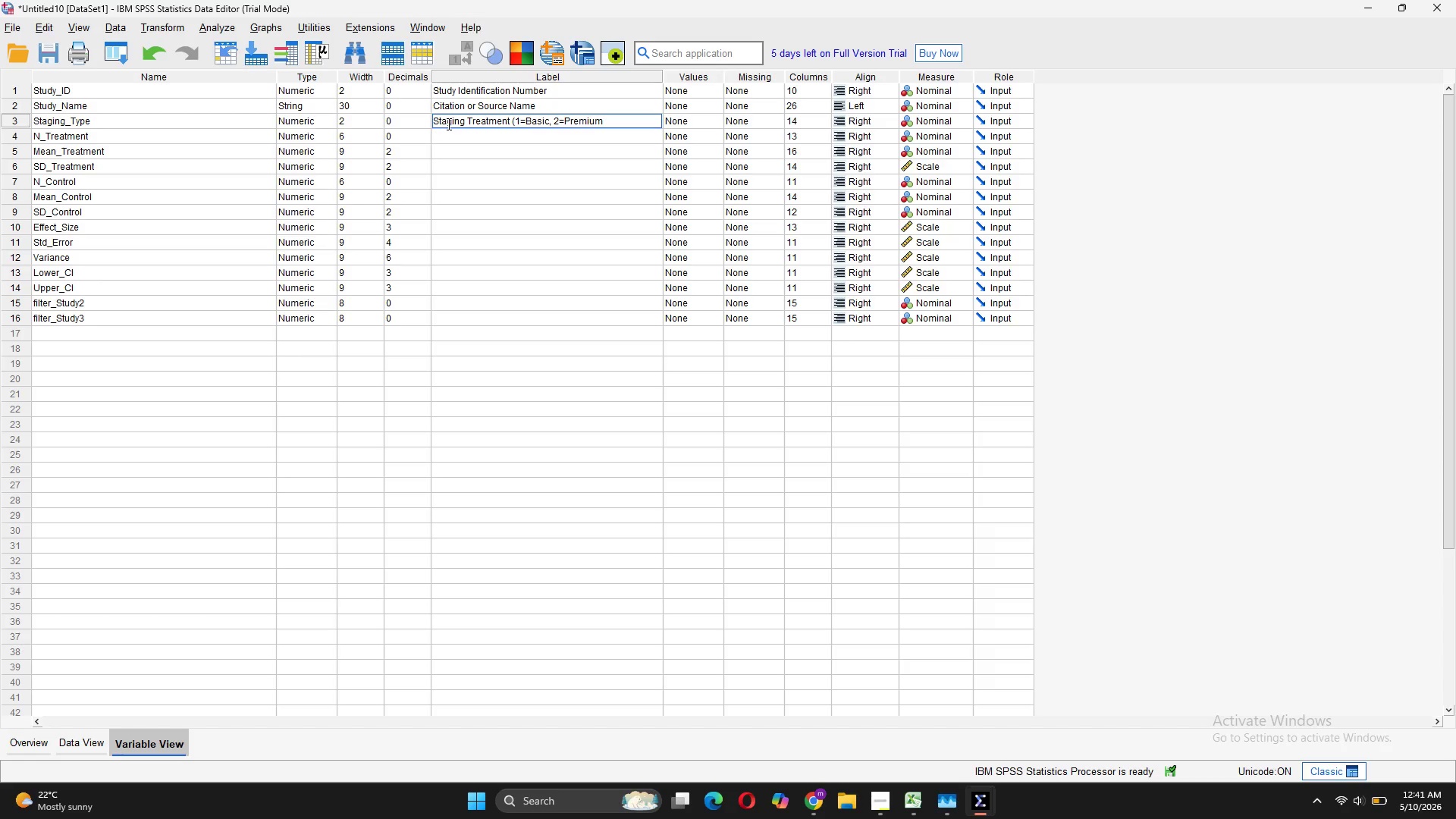 
key(Shift+0)
 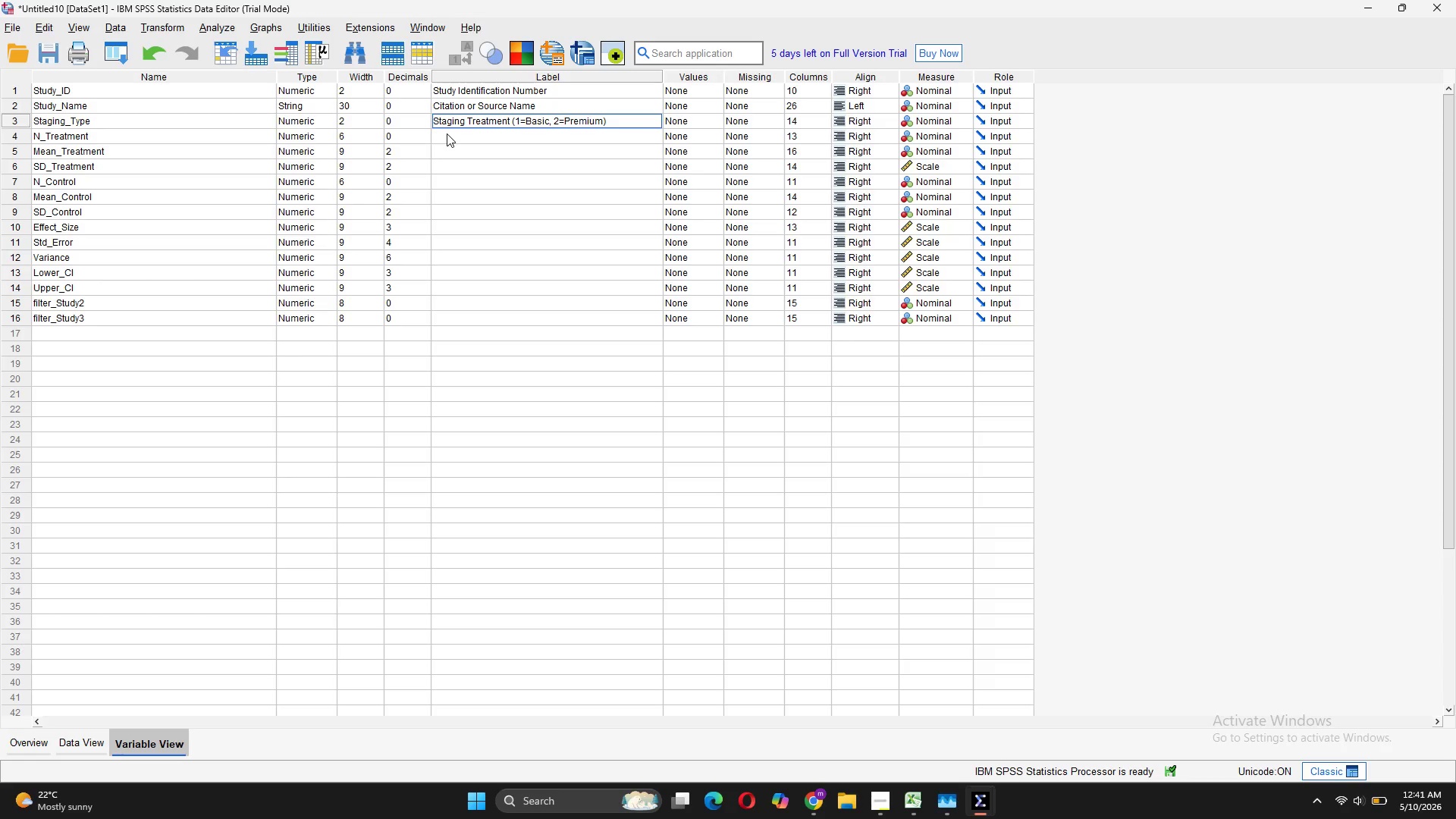 
left_click([459, 135])
 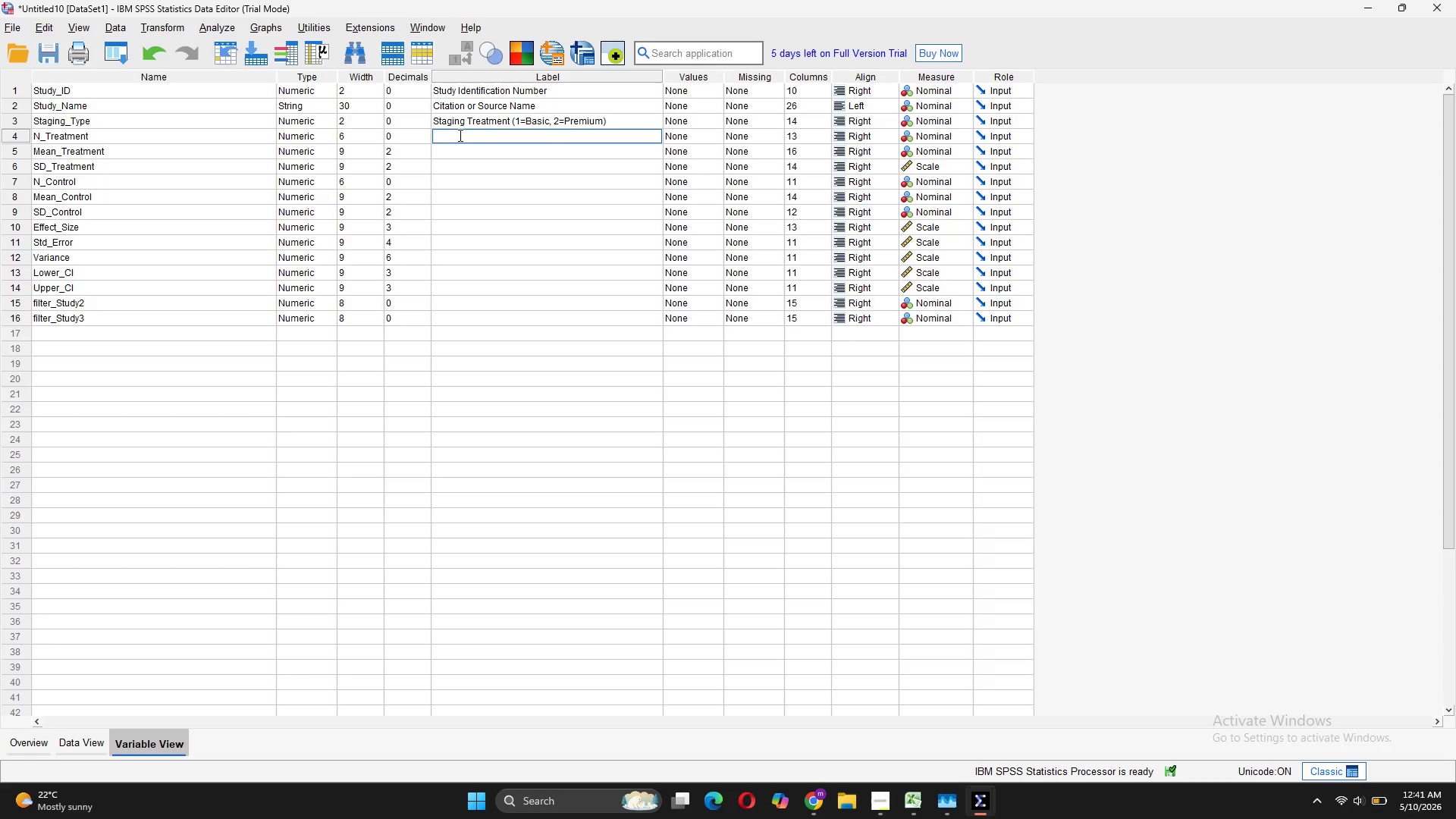 
wait(7.64)
 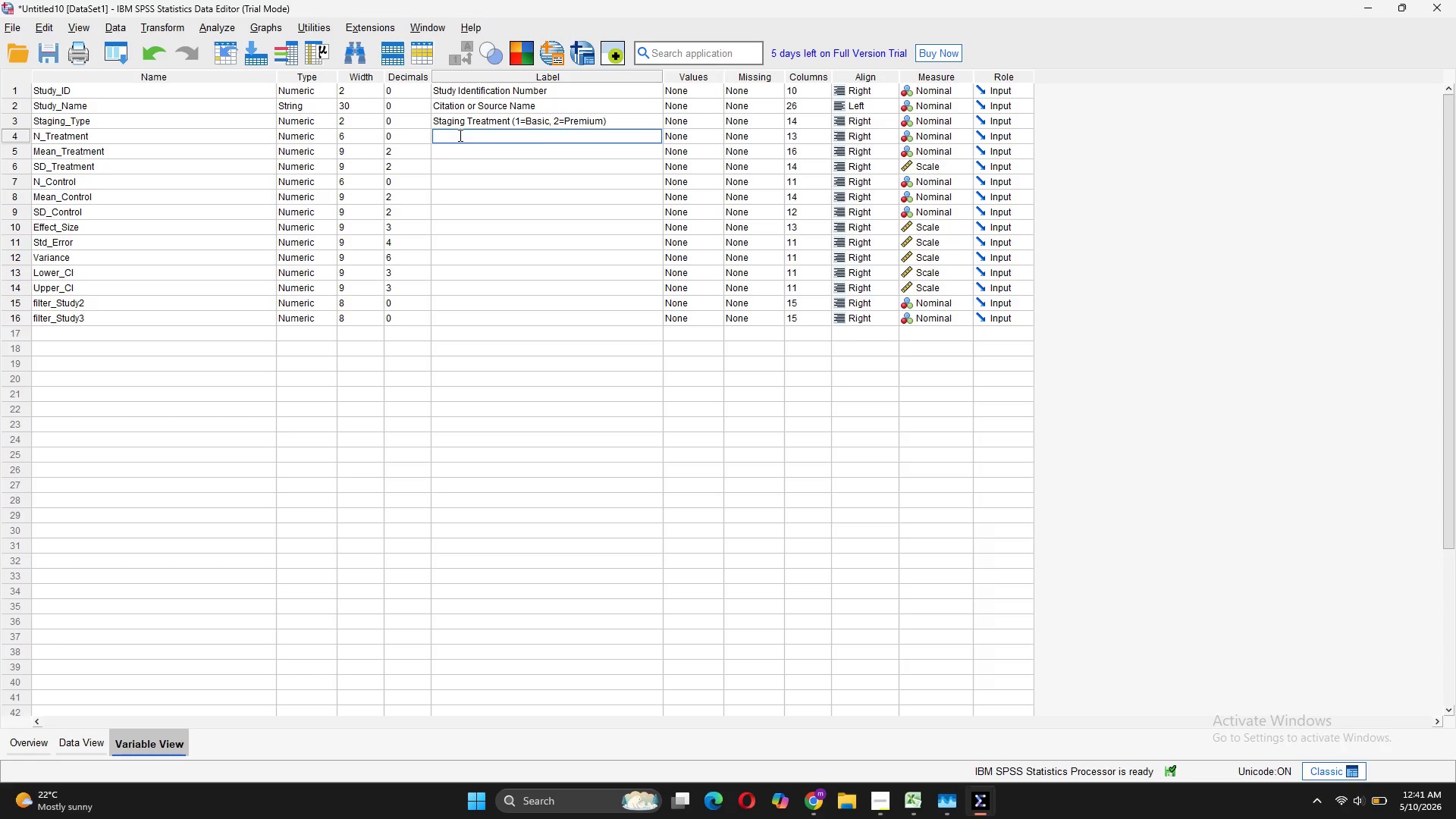 
type(Sample Size - Treatment Group)
 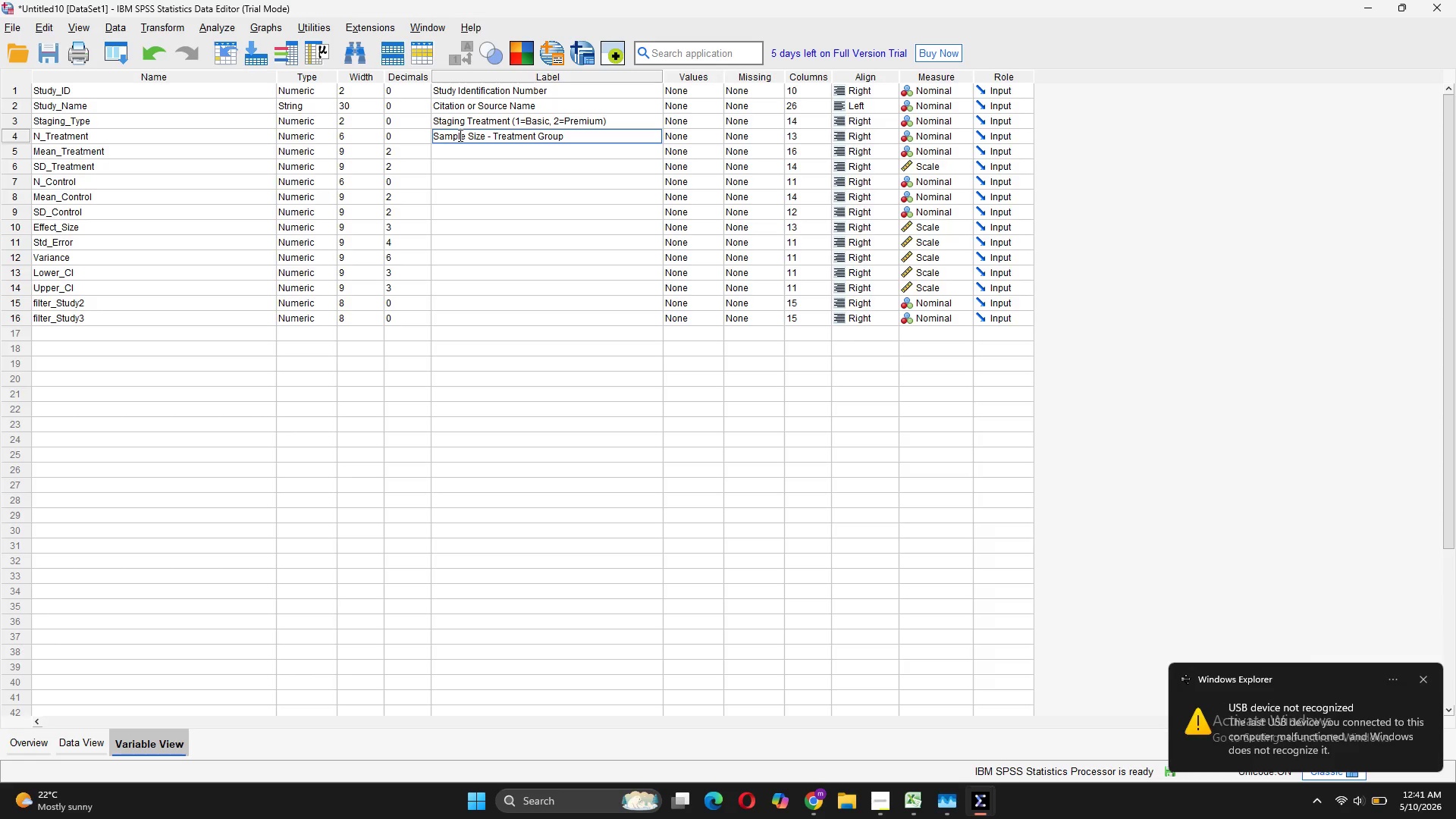 
wait(5.39)
 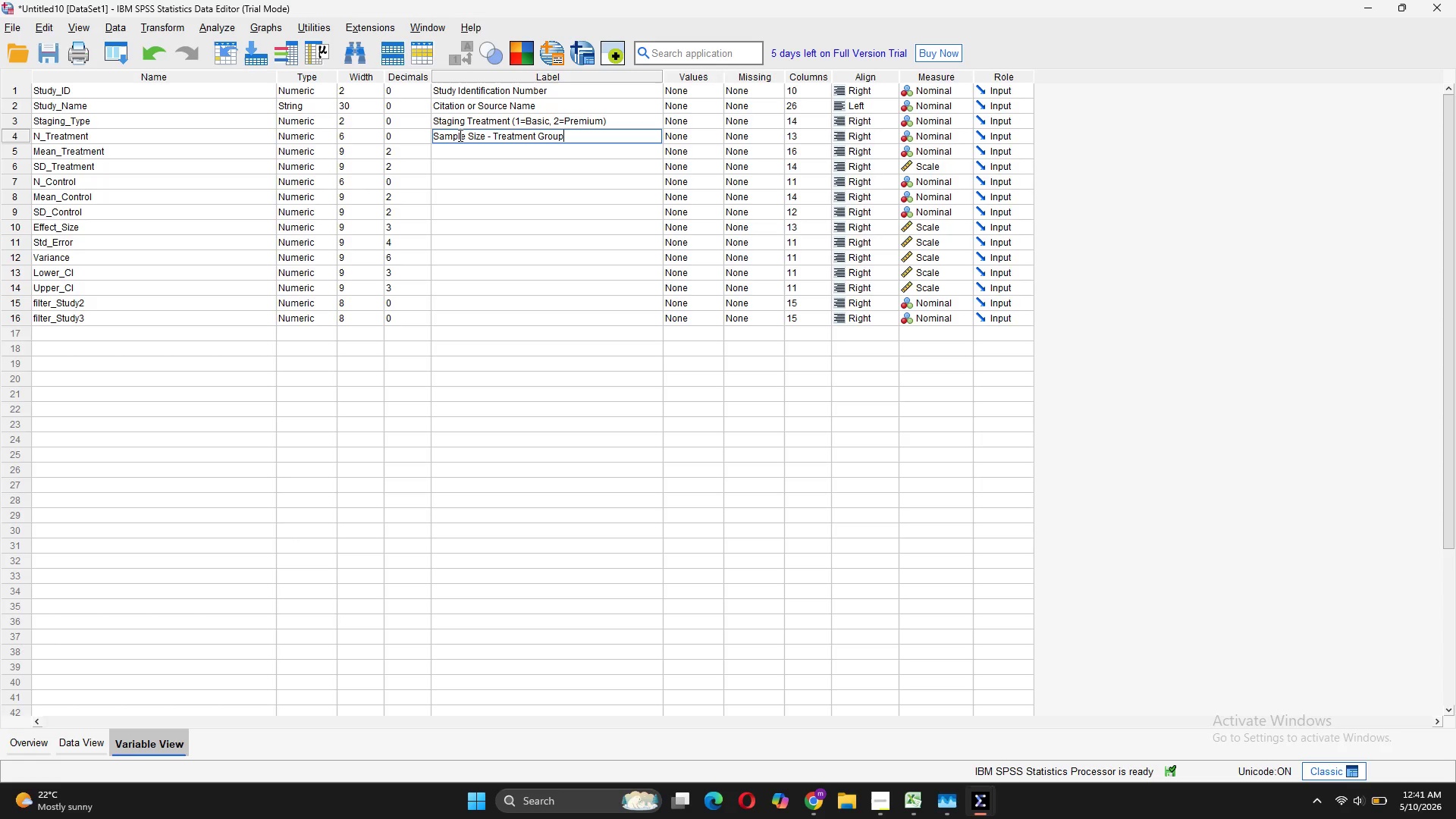 
left_click([479, 149])
 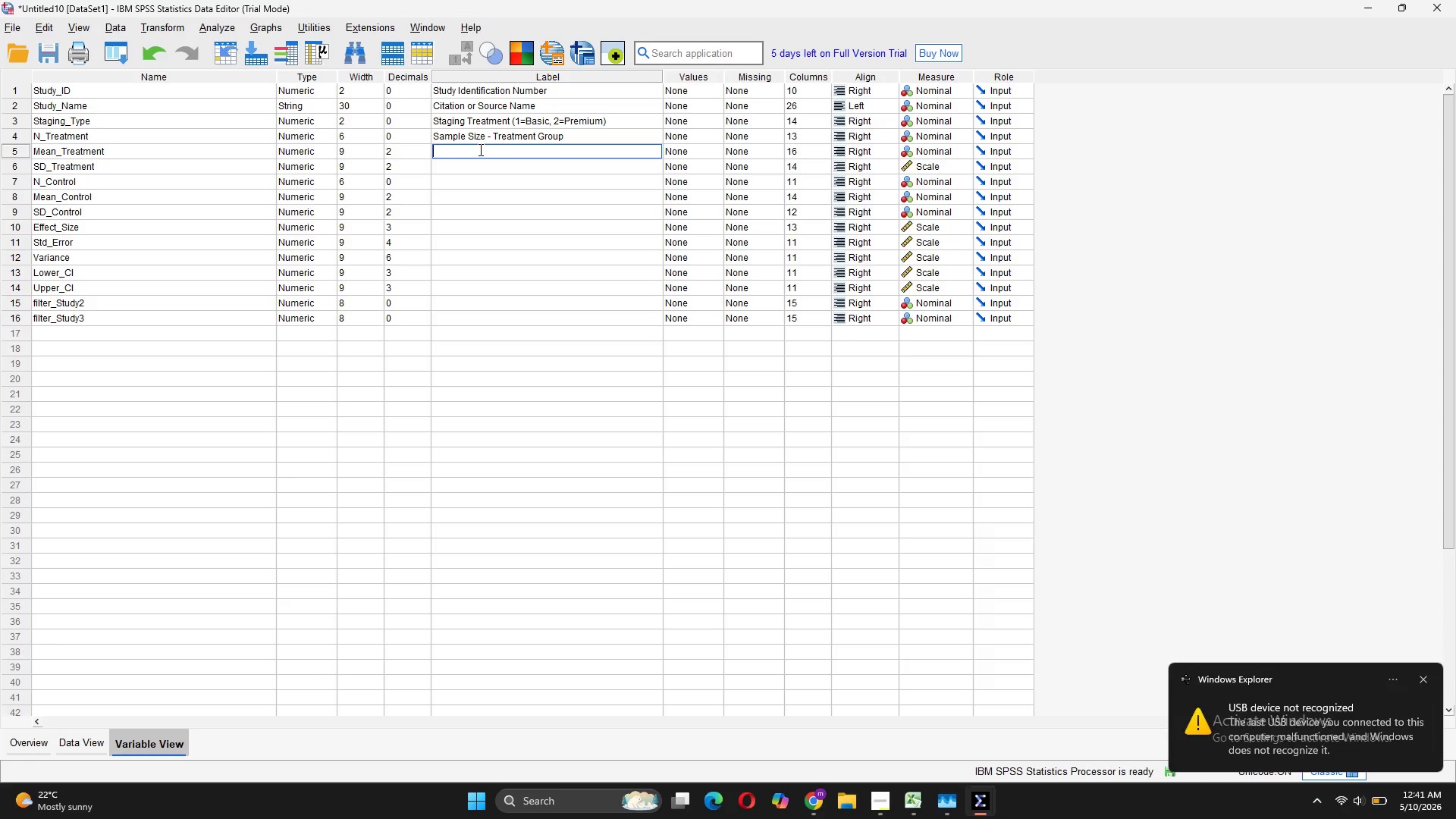 
type(Mean DOM Treatment Group)
 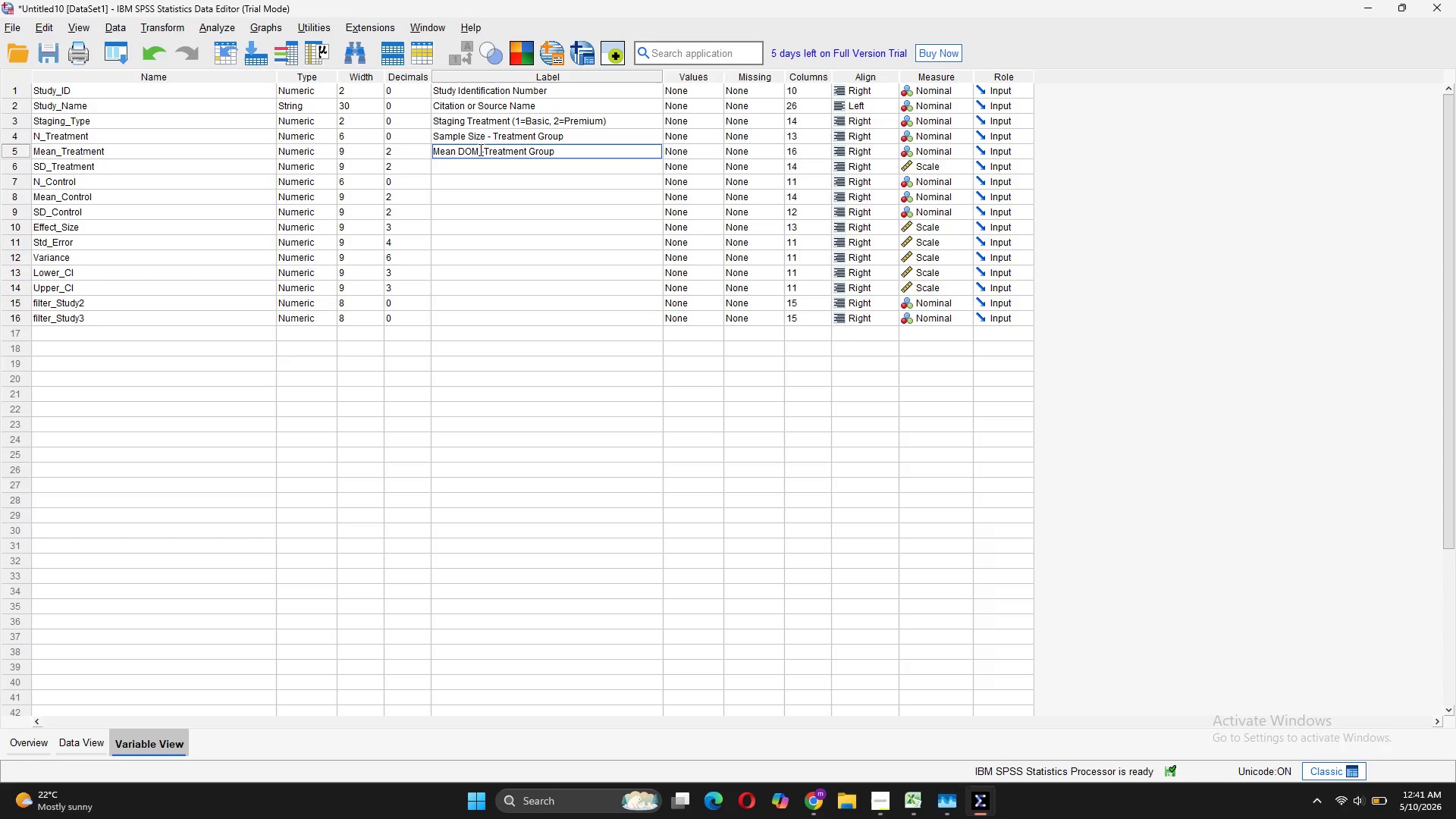 
hold_key(key=Minus, duration=17.33)
 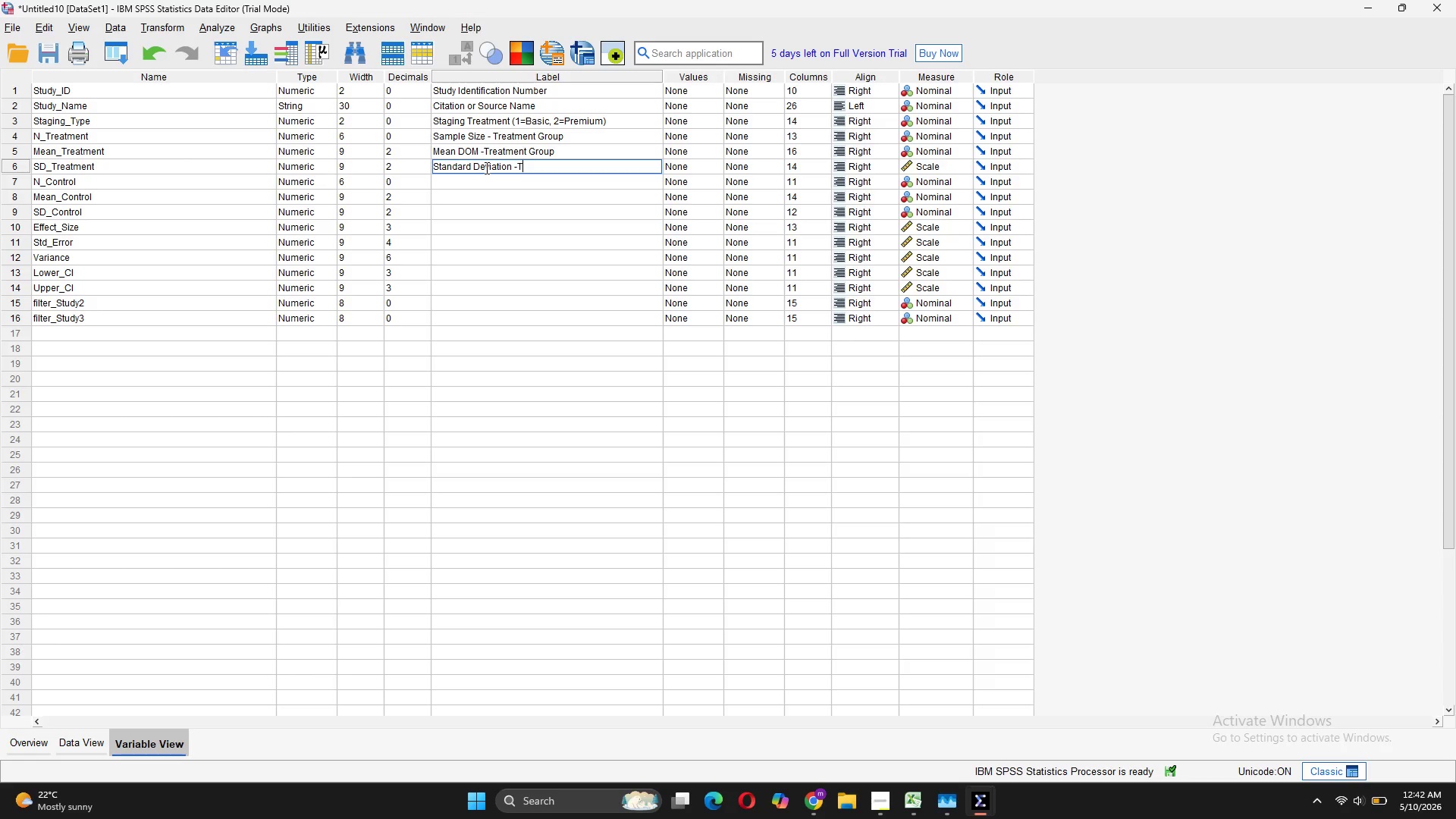 
left_click([485, 168])
 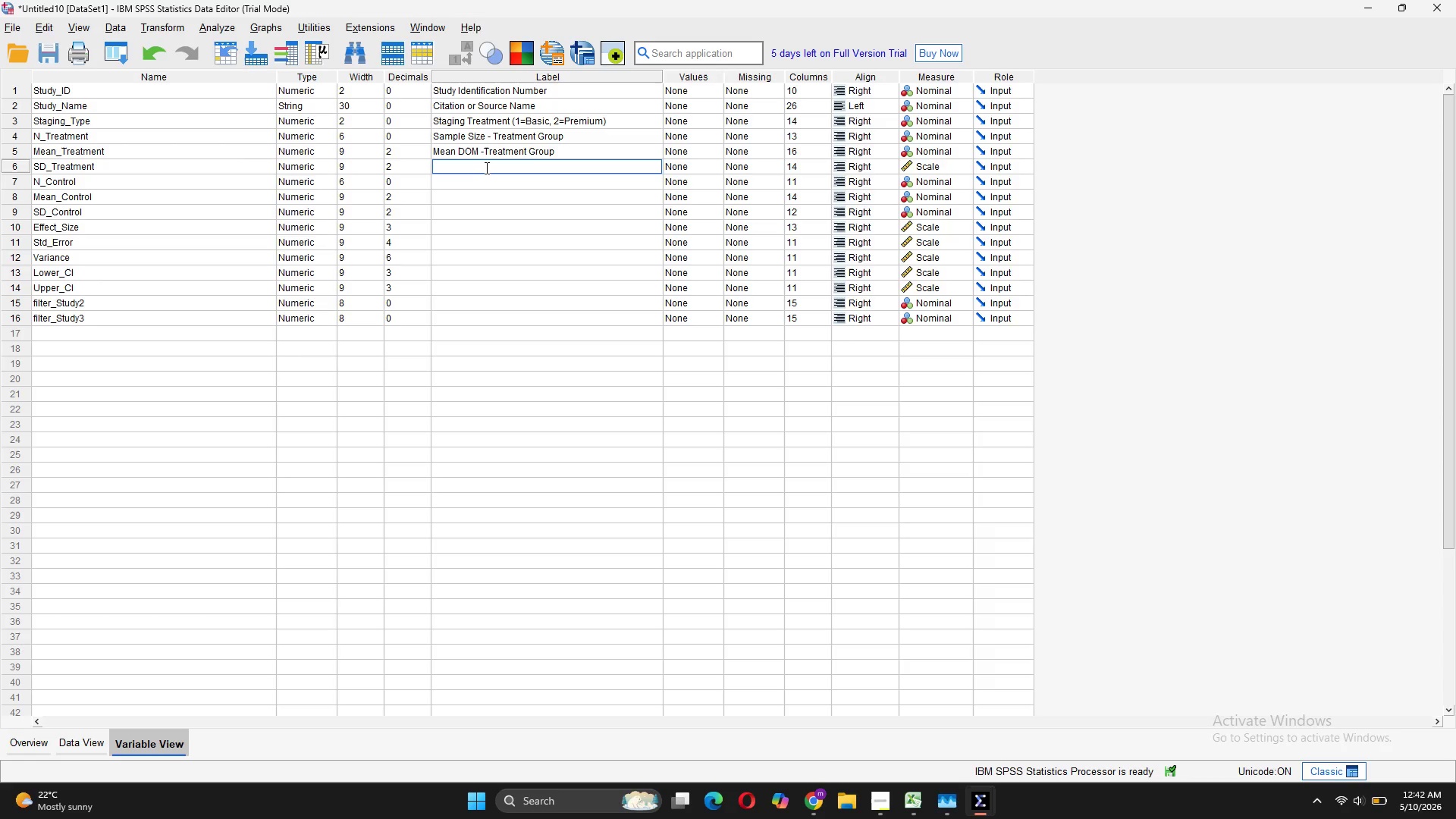 
hold_key(key=CapsLock, duration=0.86)
 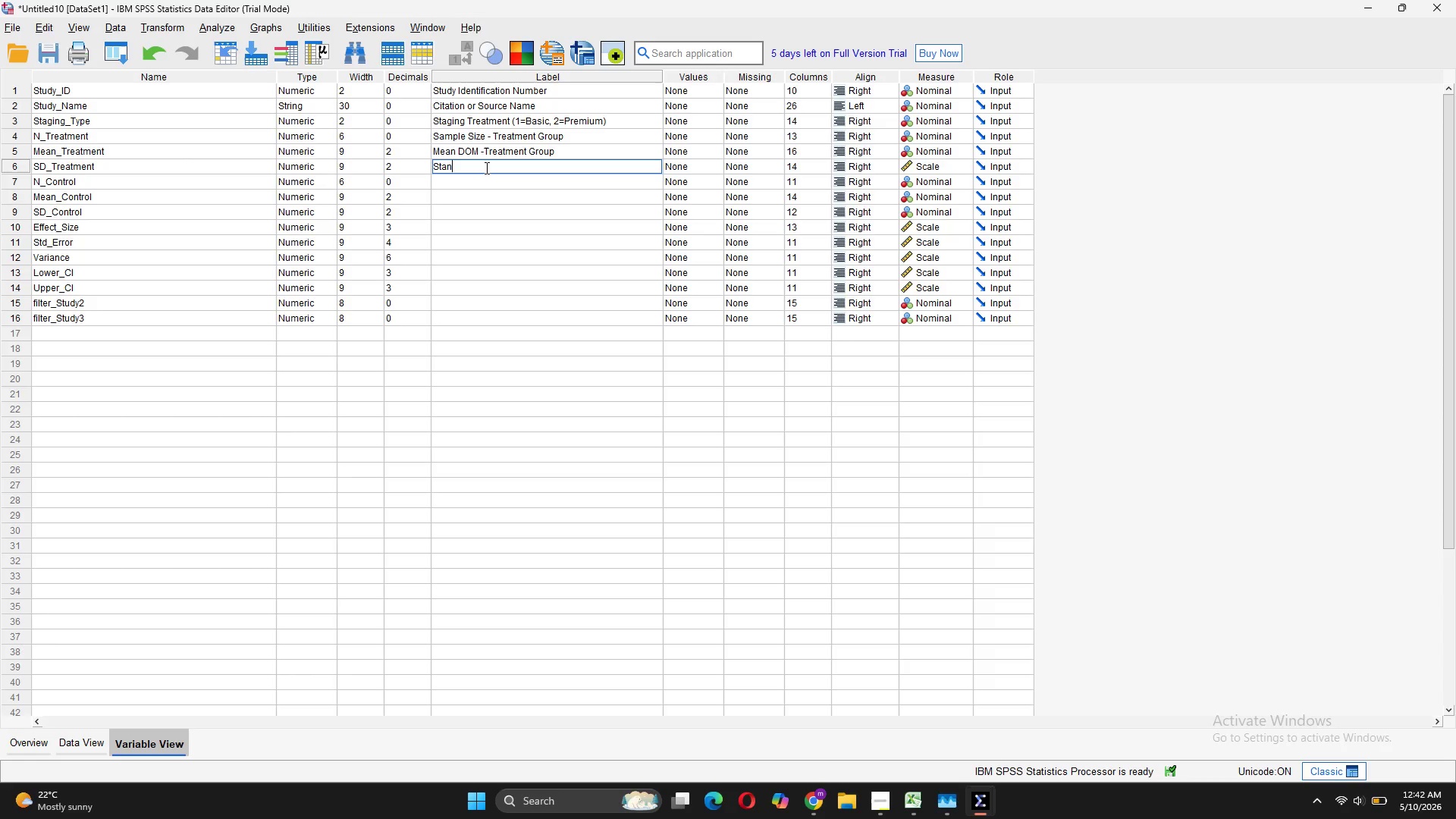 
type(standar Deviation Treatment Grouo)
key(Backspace)
type(p)
 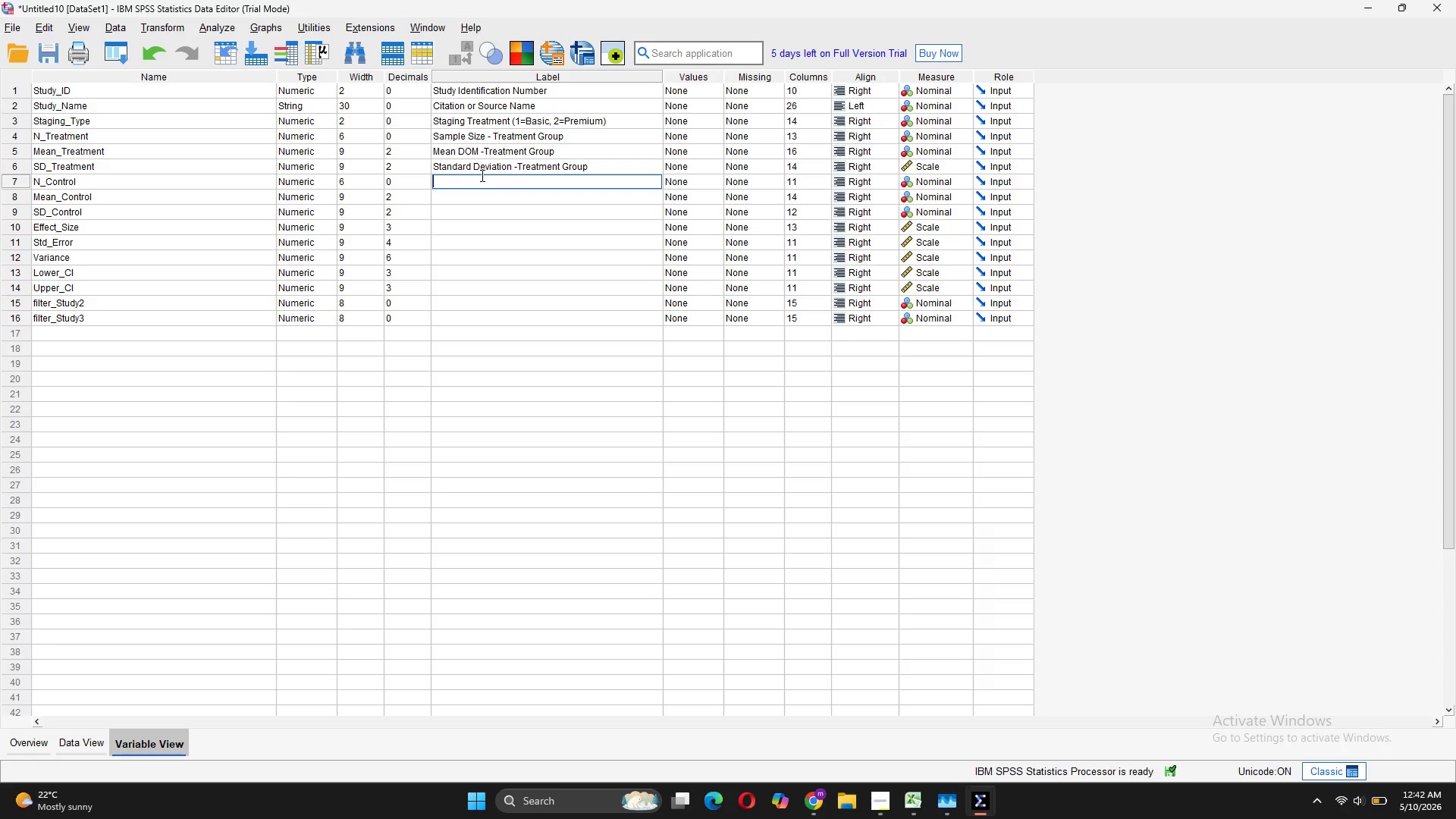 
type(Sample)
 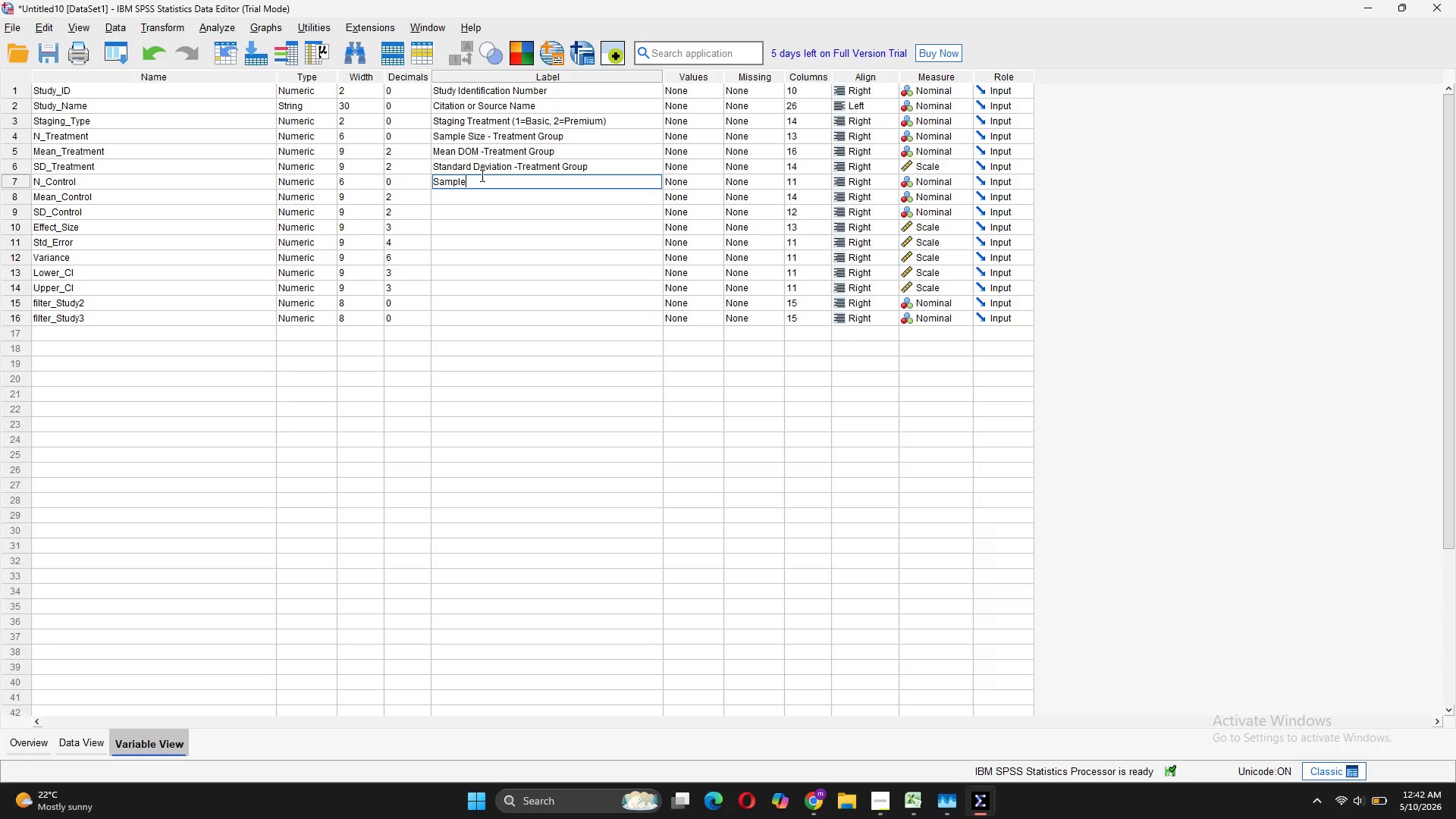 
type( Size - Cotrol Group)
 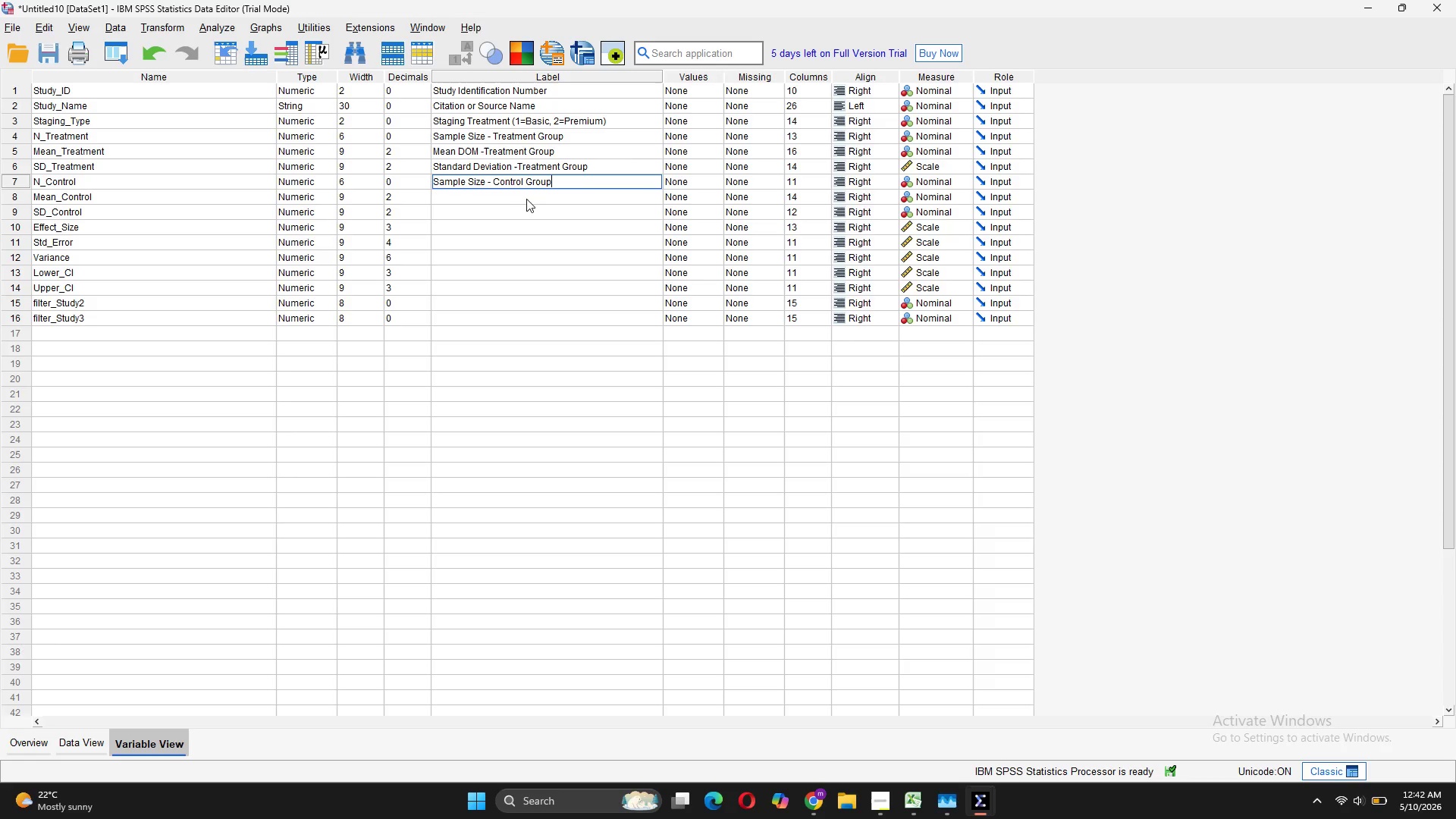 
double_click([488, 196])
 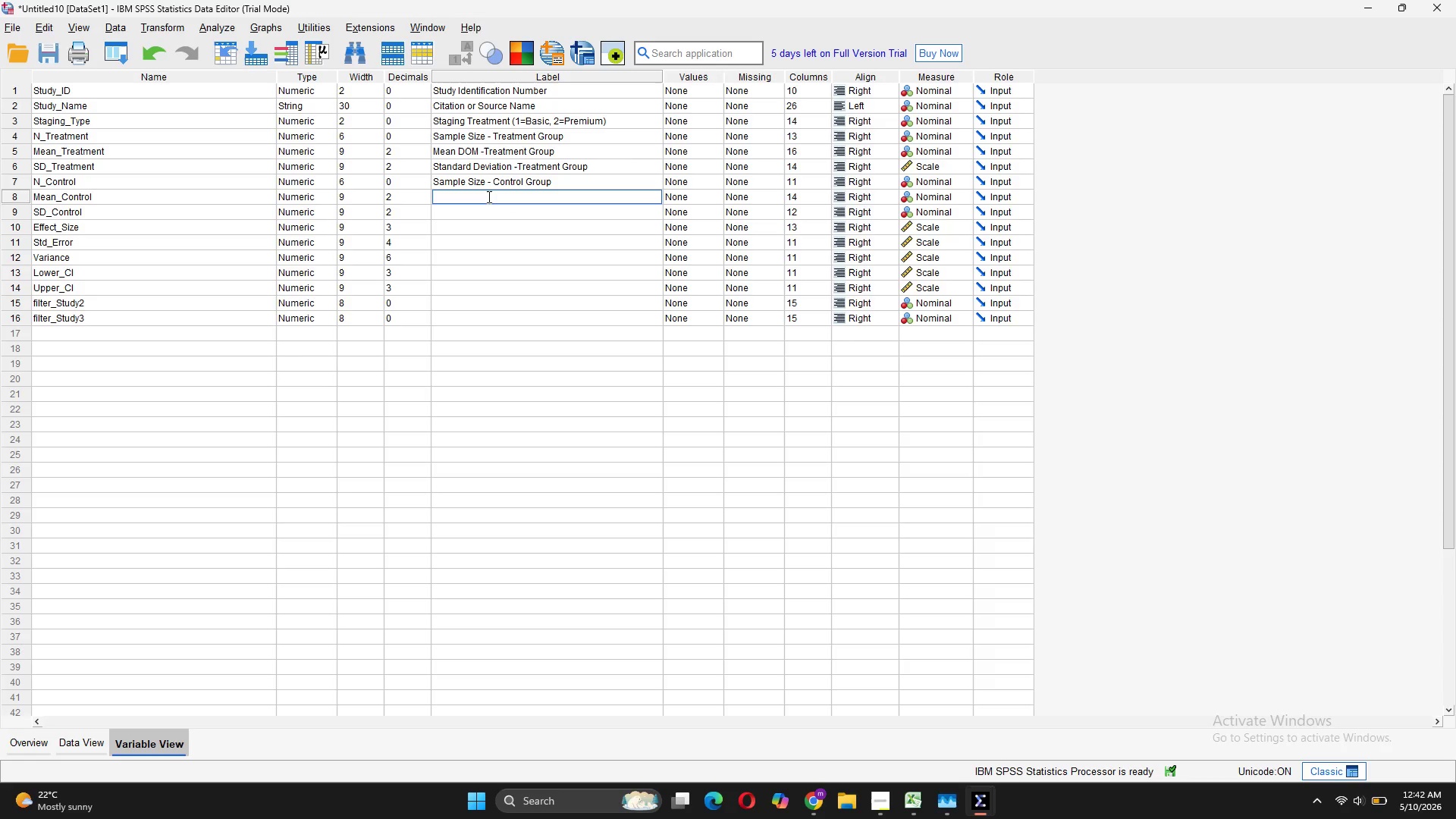 
type(Mean DOM - Control Group)
 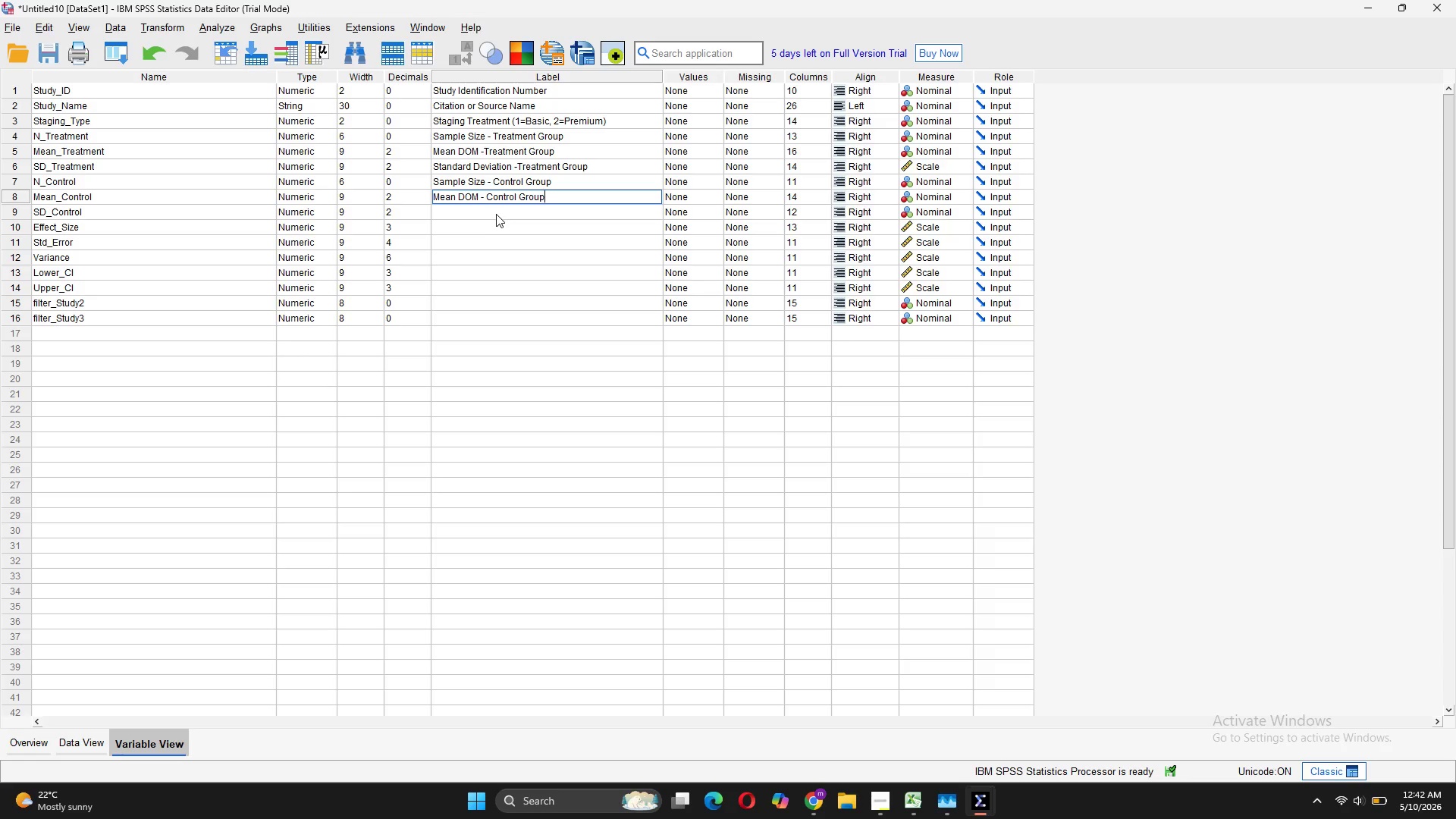 
left_click([497, 213])
 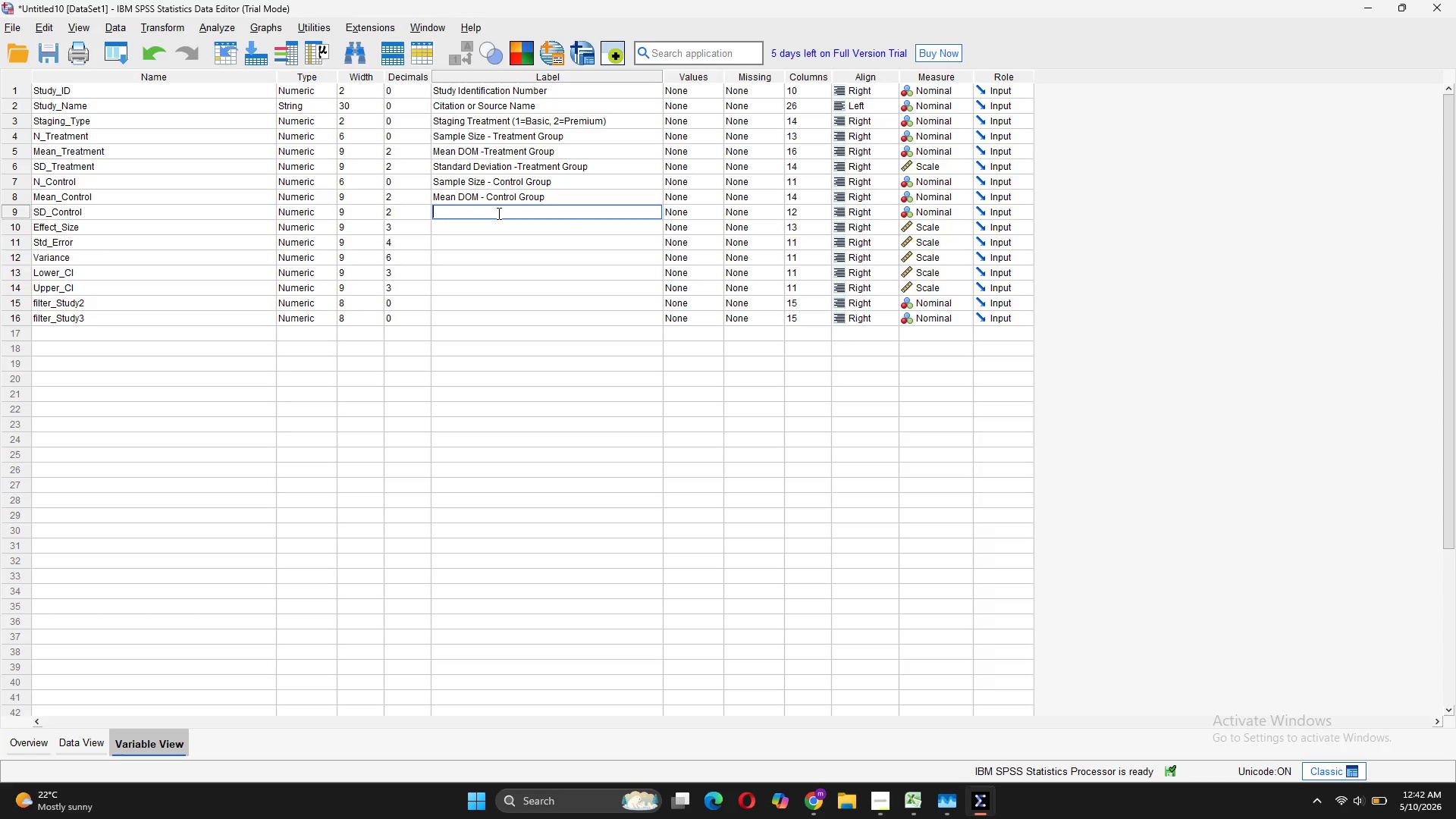 
hold_key(key=CapsLock, duration=0.53)
 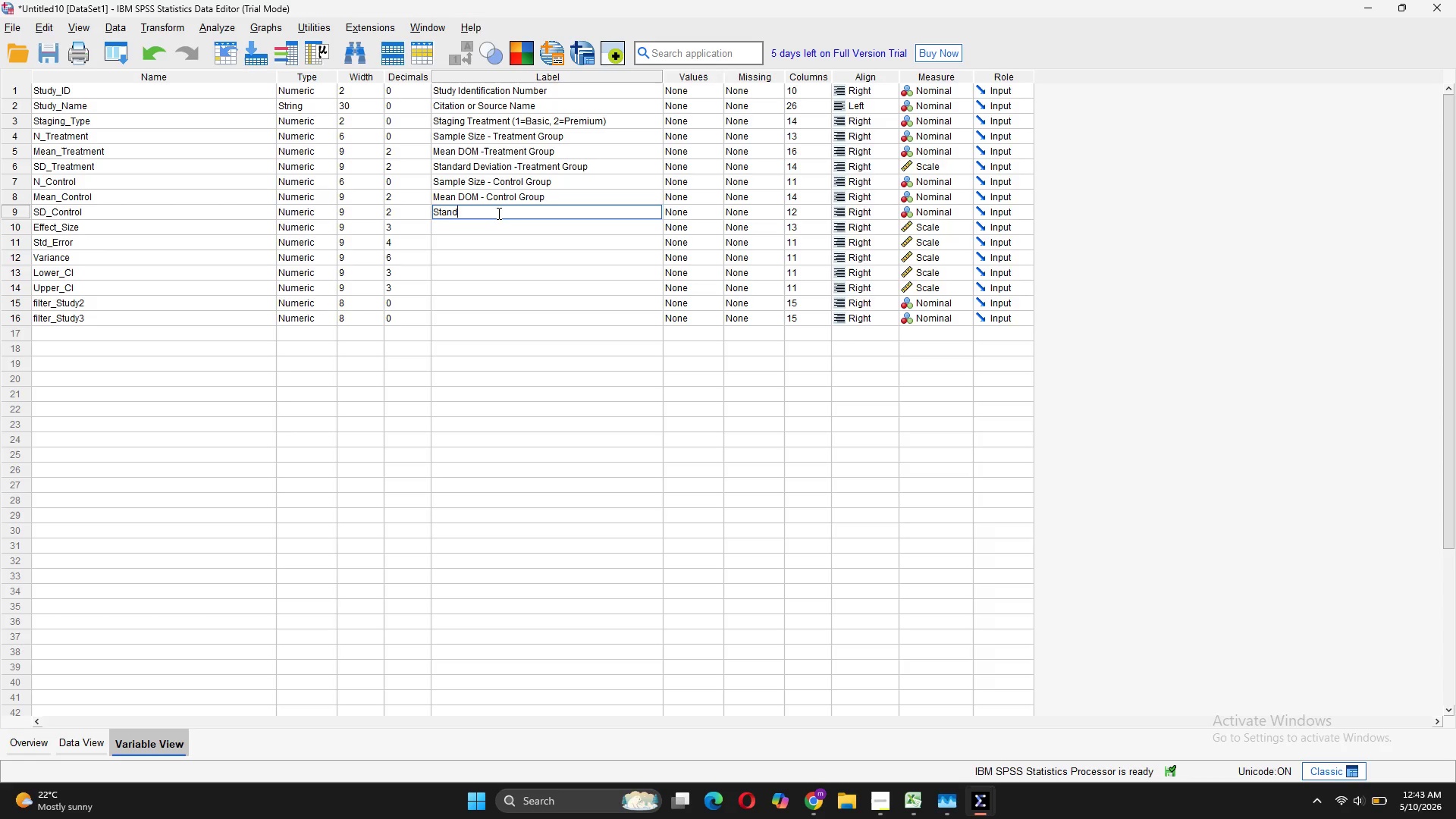 
type(STANDARDdeviation )
 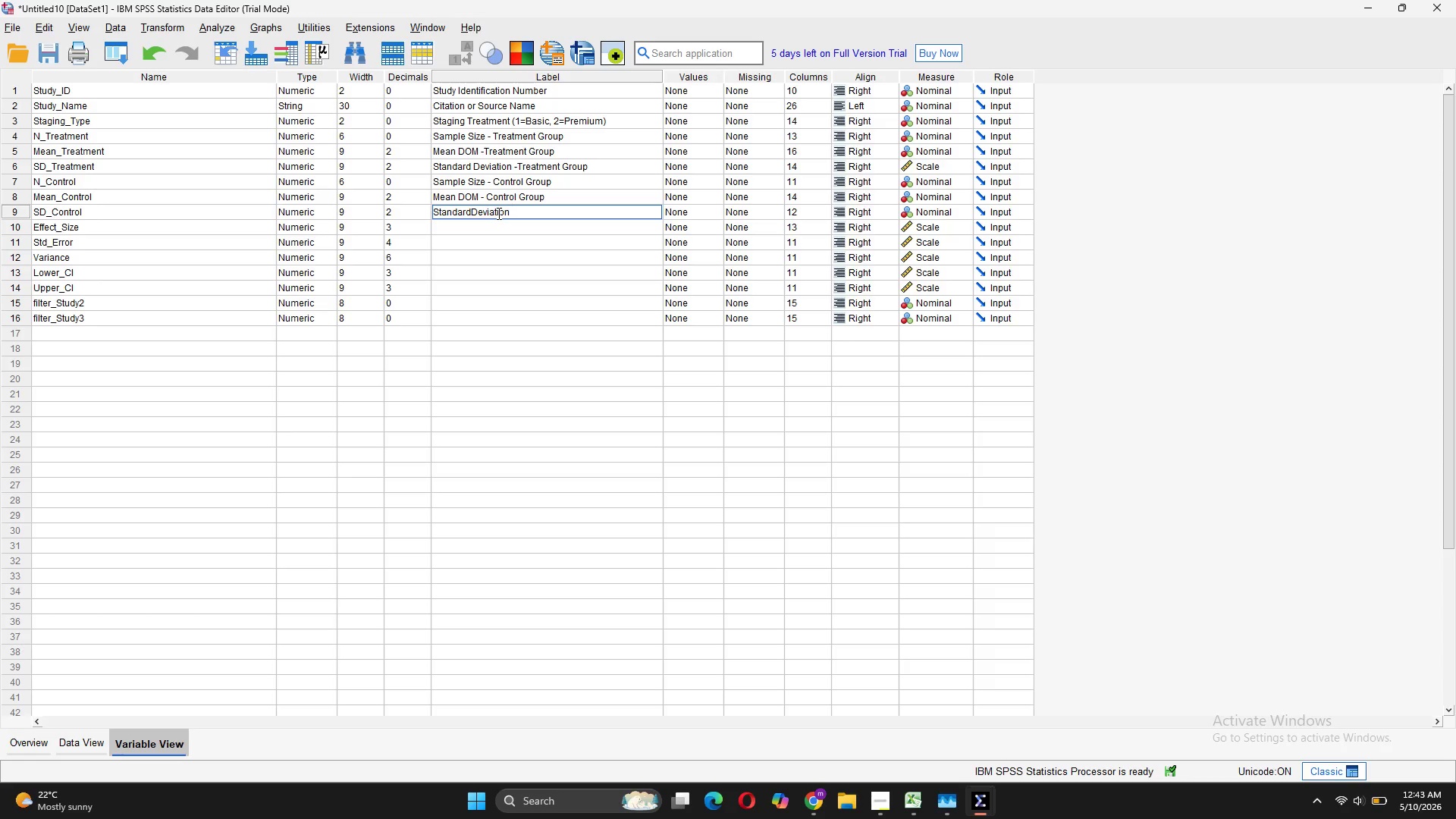 
hold_key(key=CapsLock, duration=12.92)
 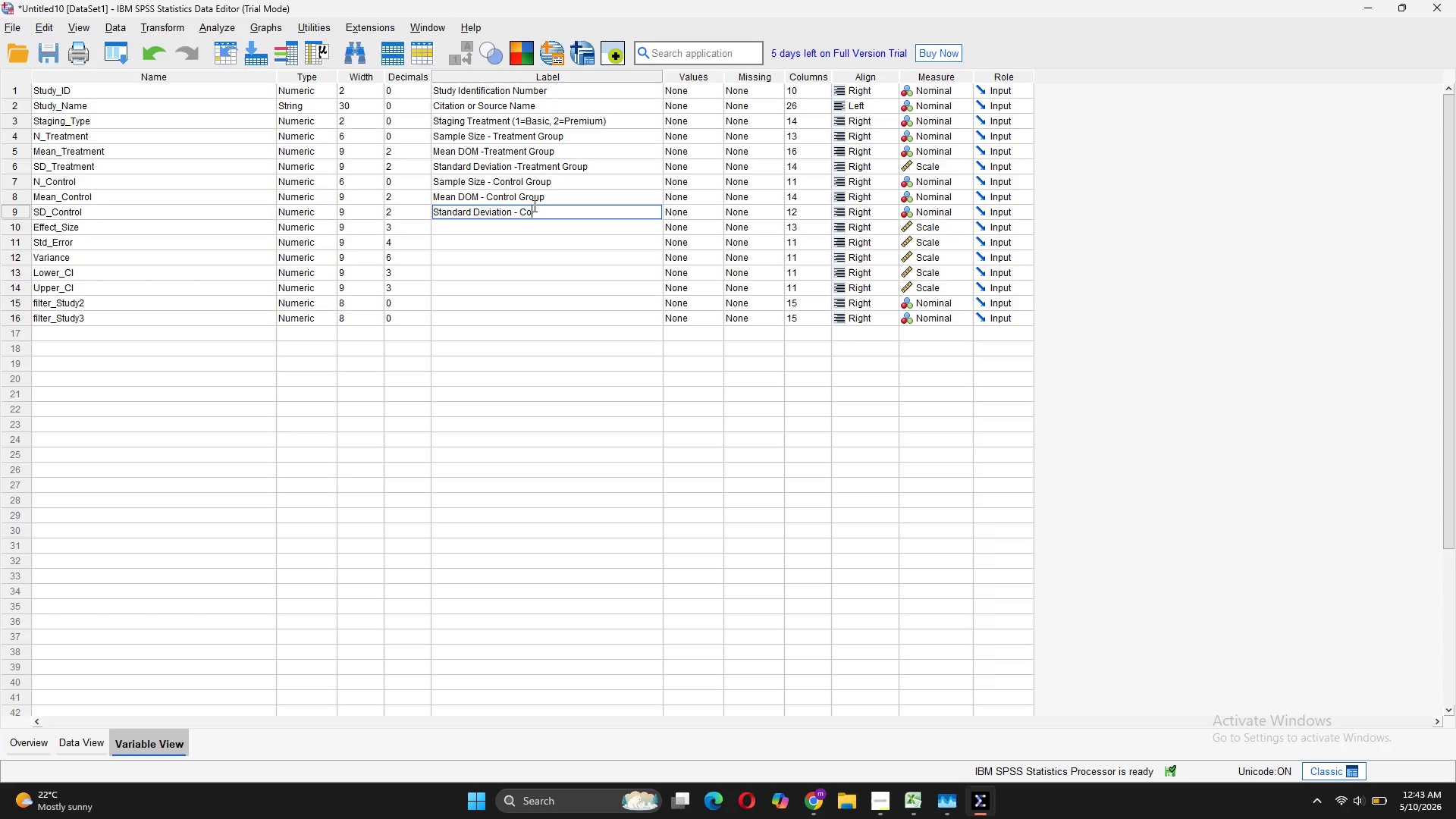 
left_click([471, 214])
 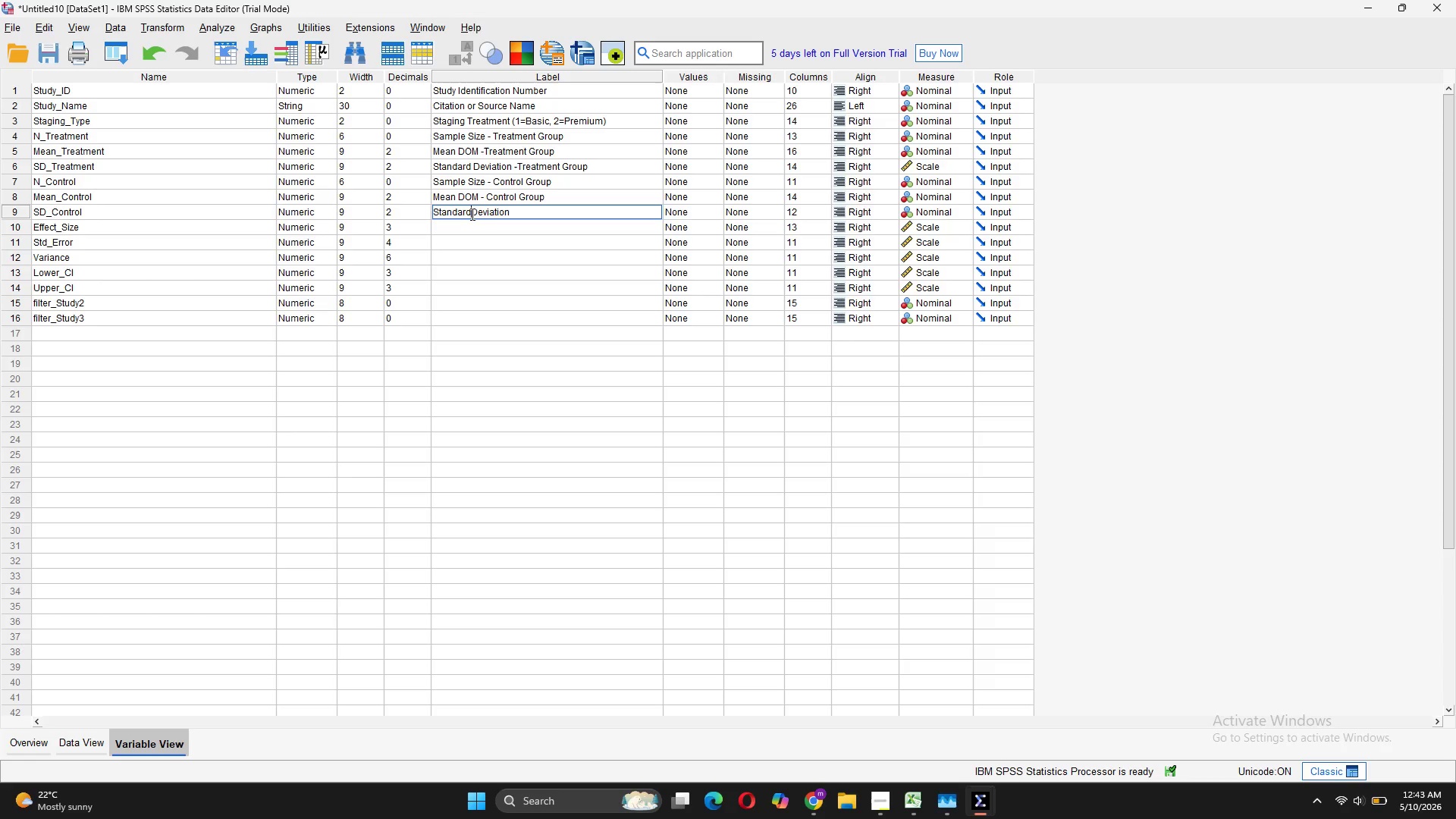 
key(Space)
 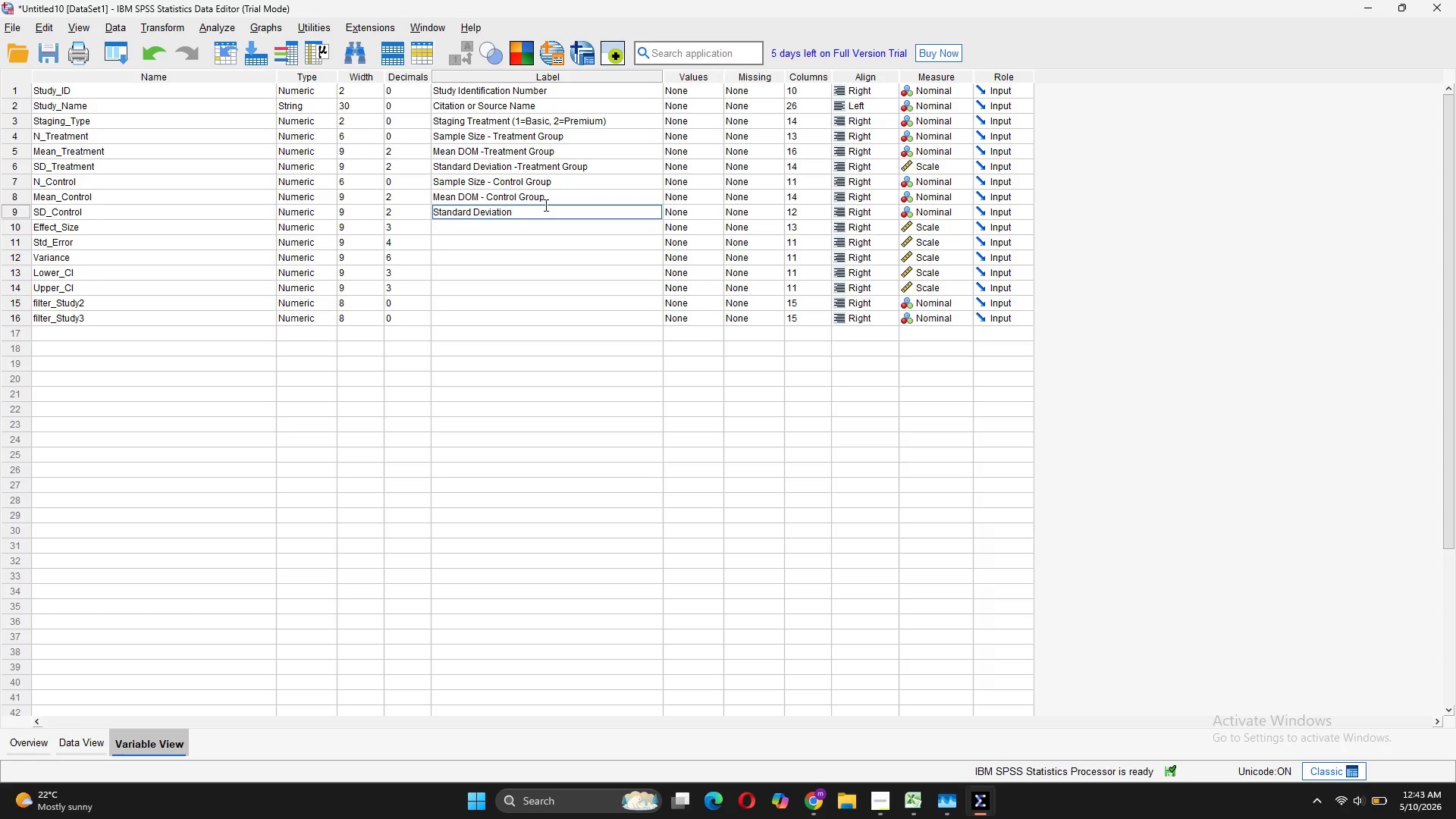 
left_click([544, 205])
 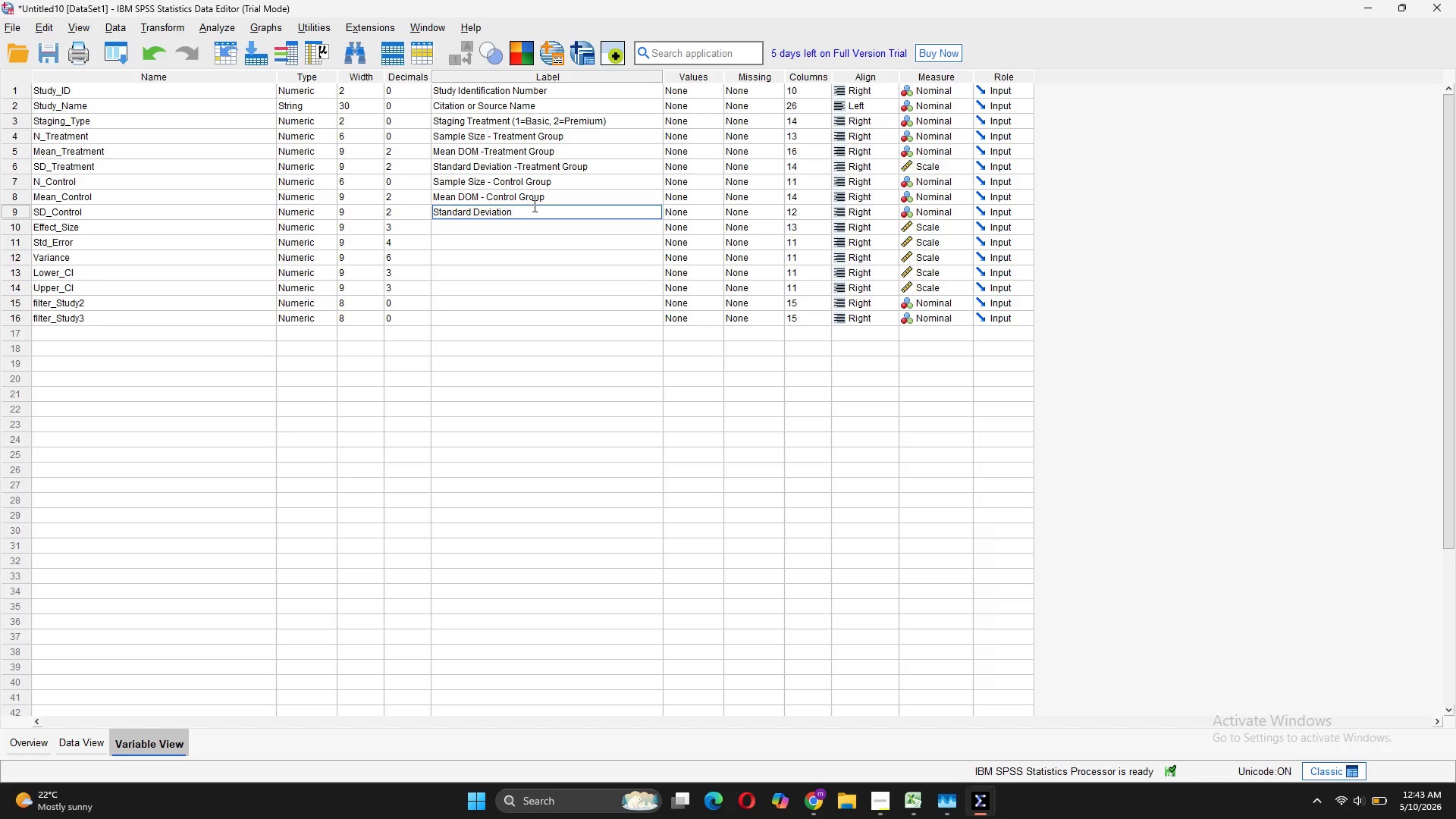 
left_click([533, 206])
 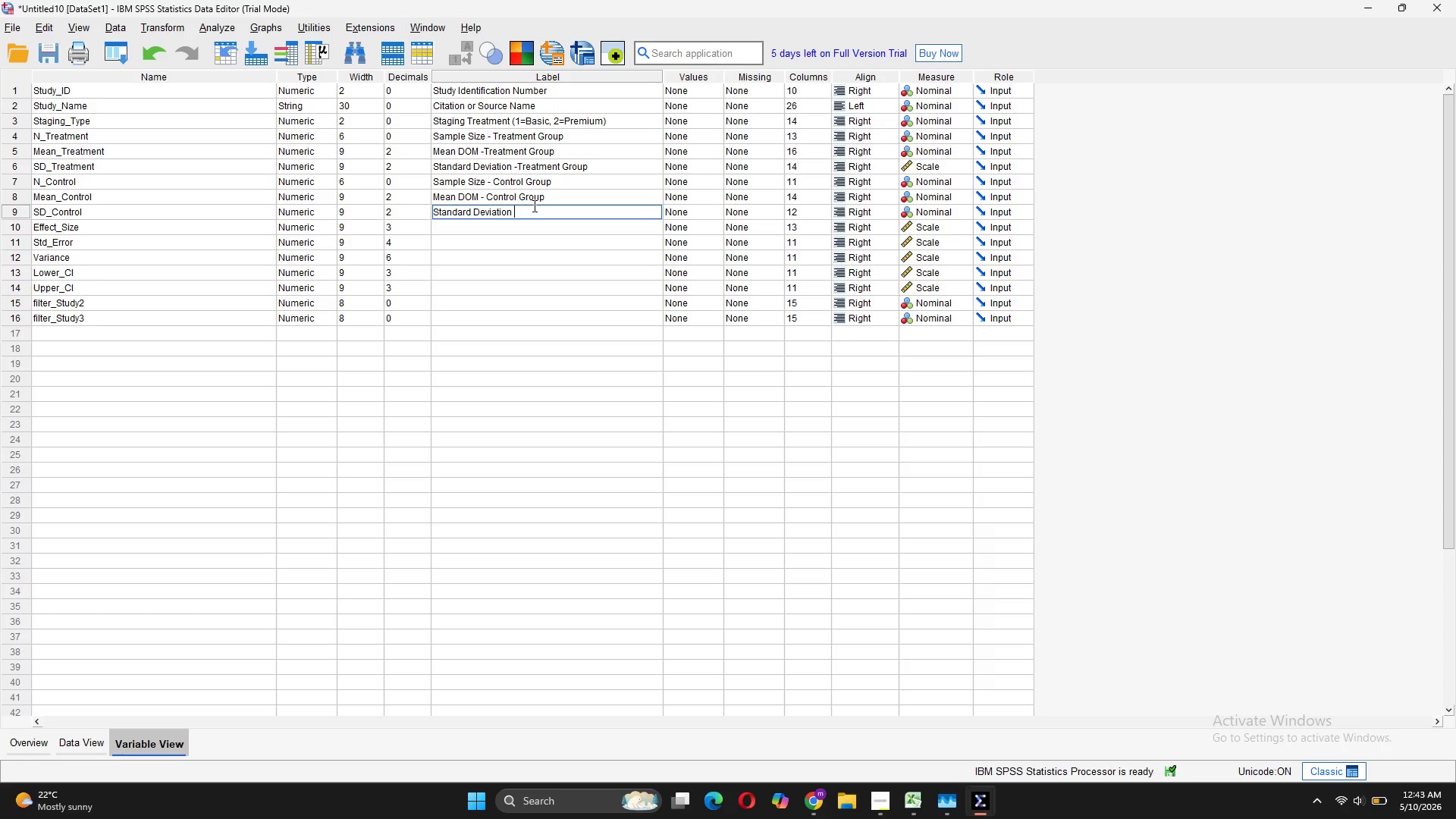 
type( Control Grop)
key(Backspace)
type(up)
 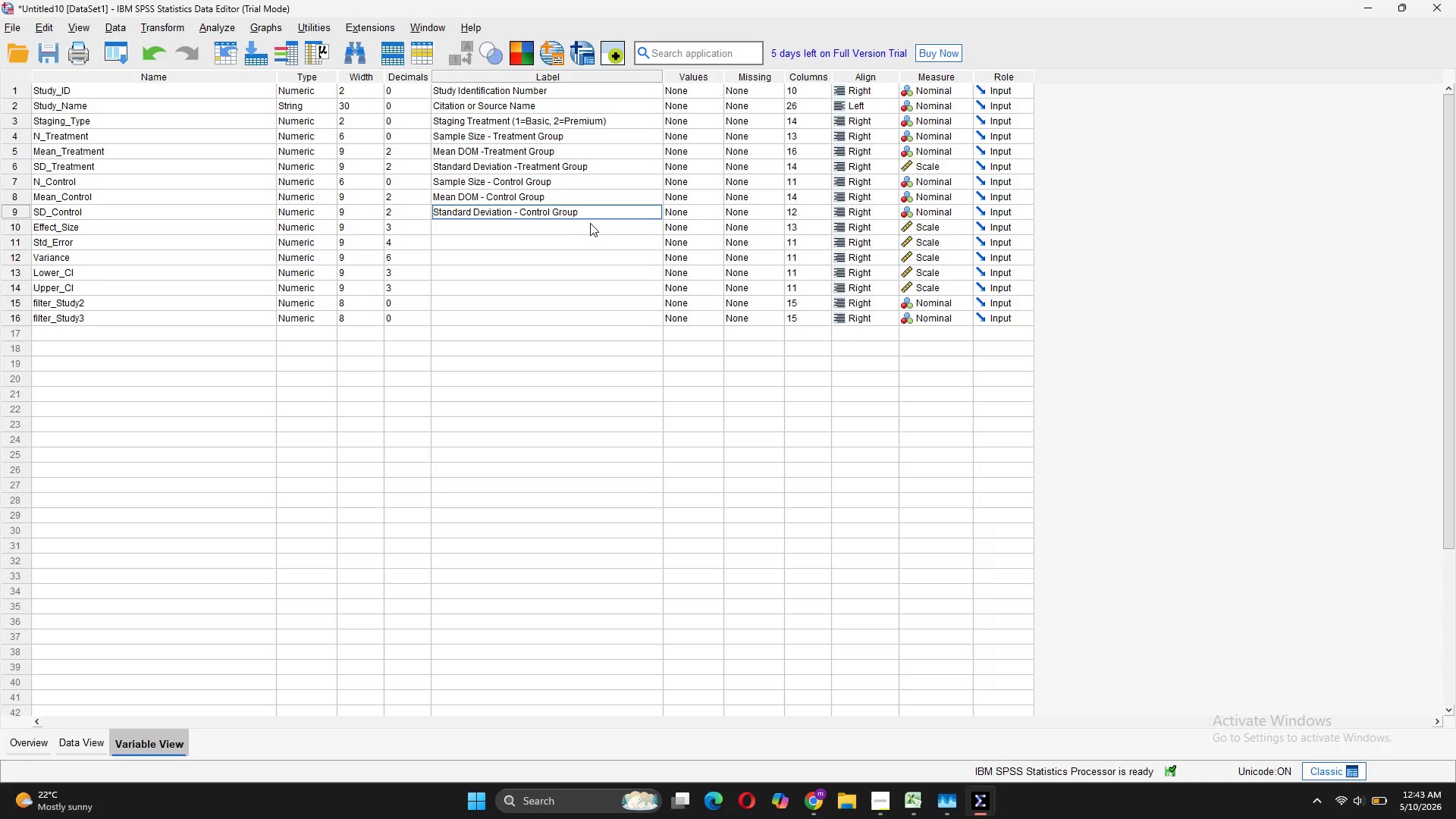 
left_click([568, 229])
 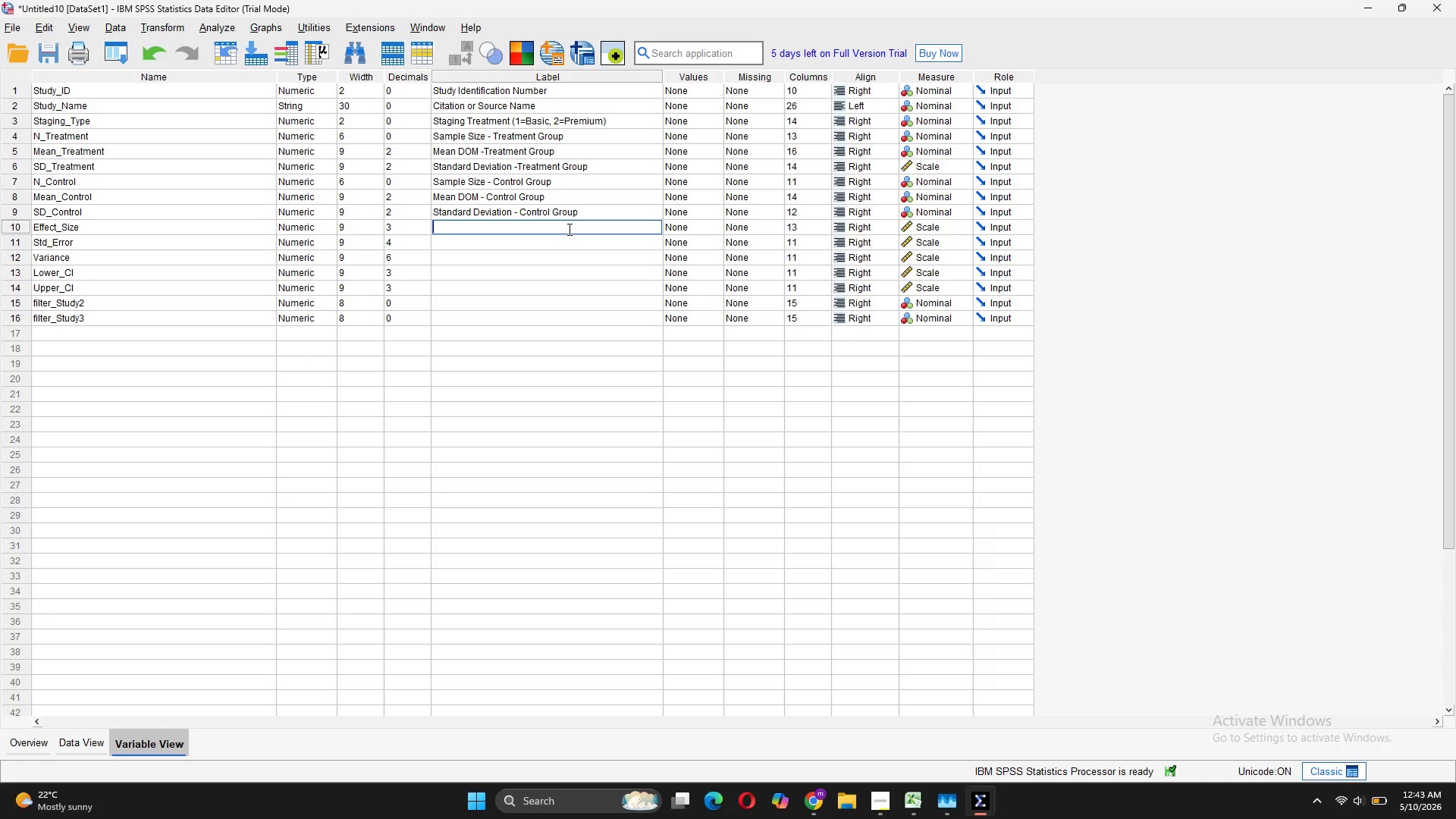 
left_click([568, 229])
 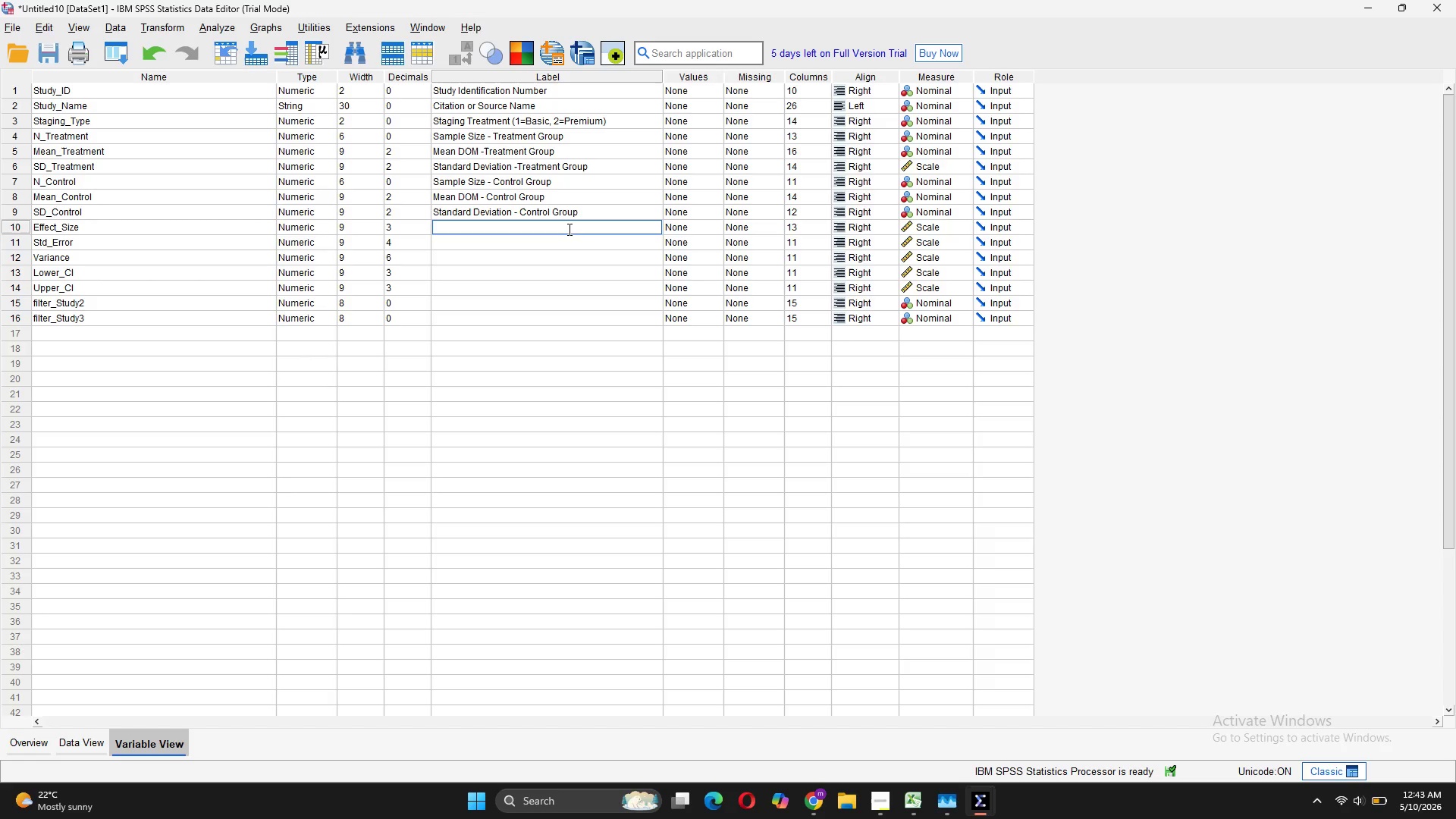 
type(Cohen's d effect Size)
 